 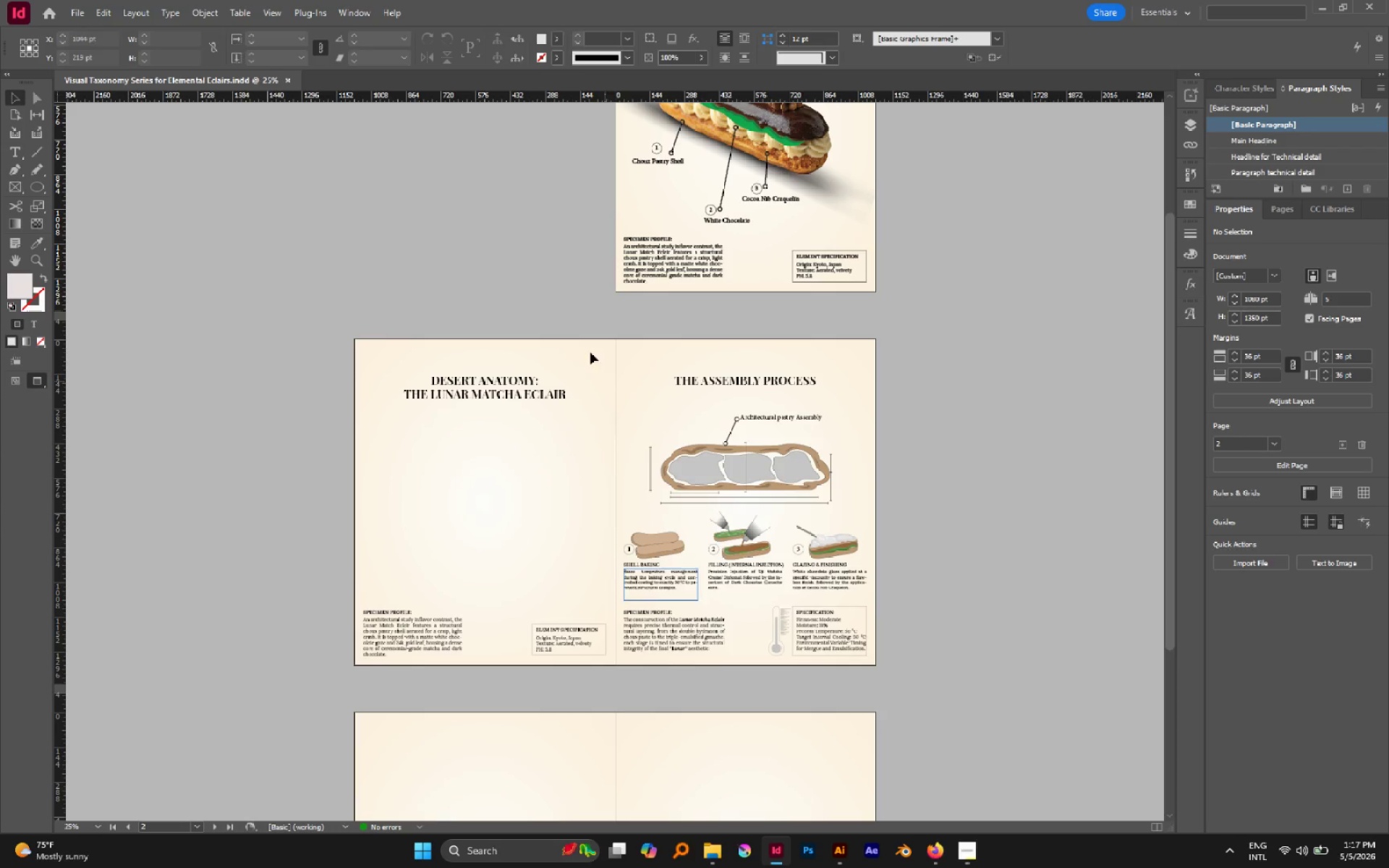 
left_click([470, 384])
 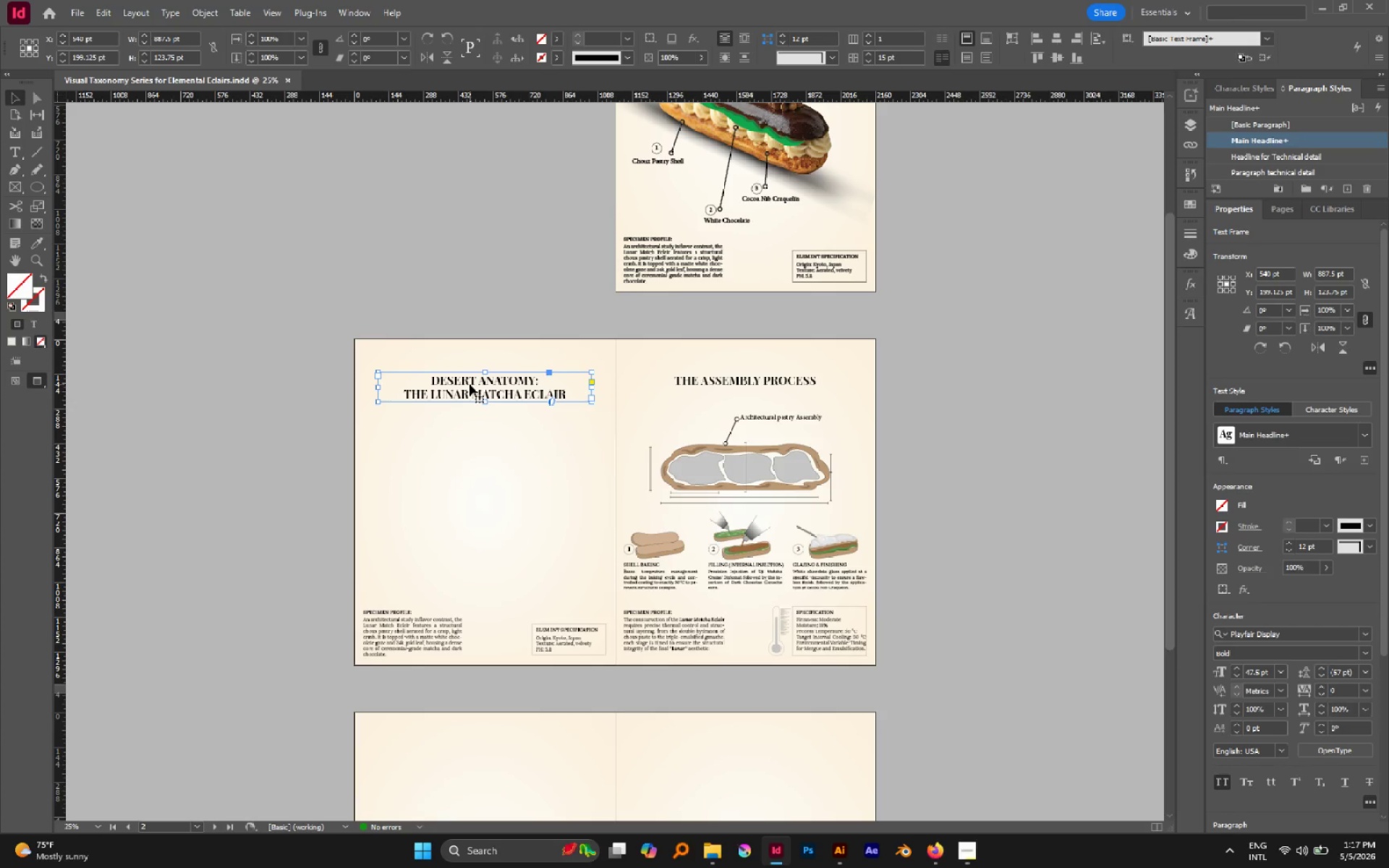 
double_click([470, 384])
 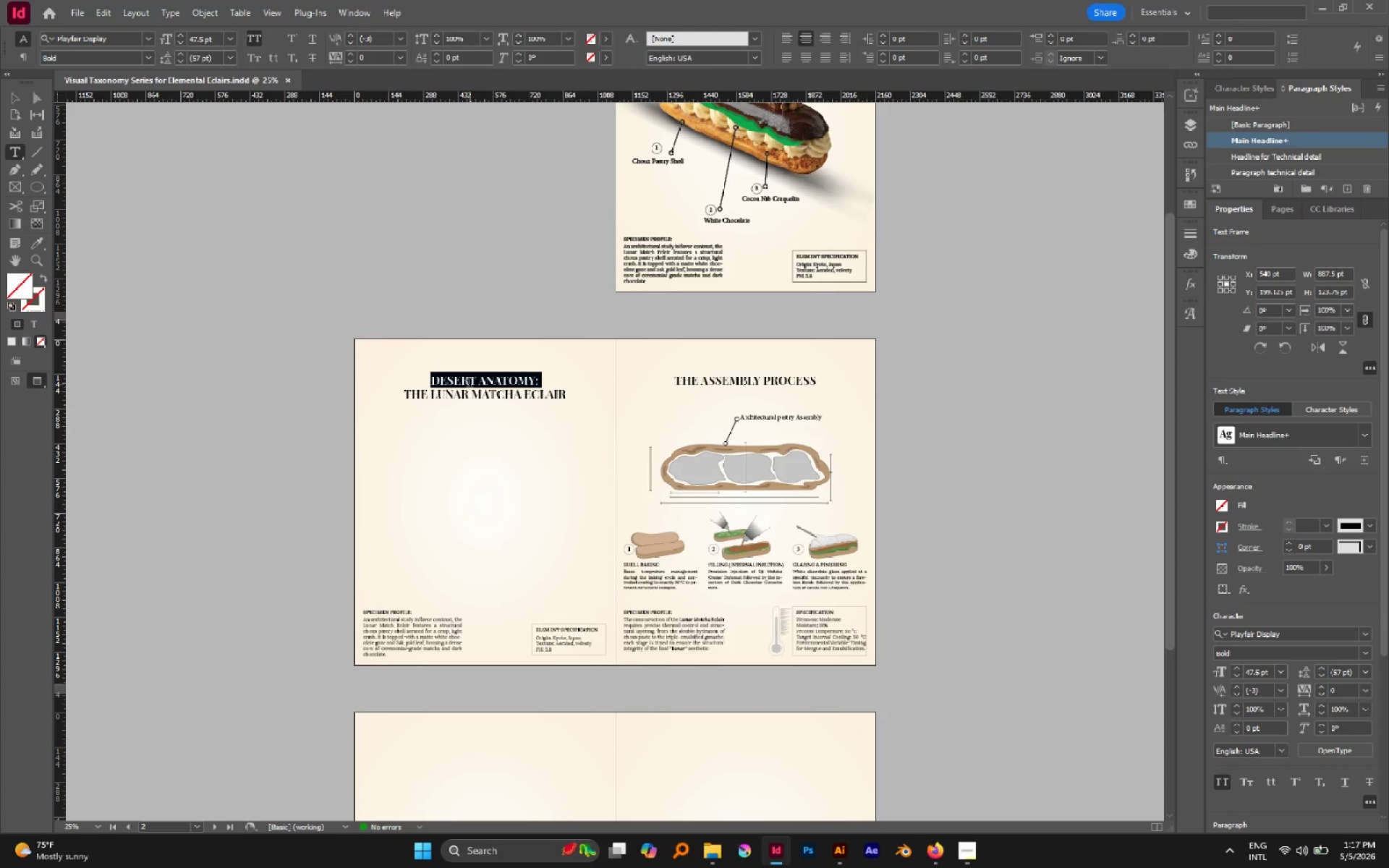 
triple_click([470, 384])
 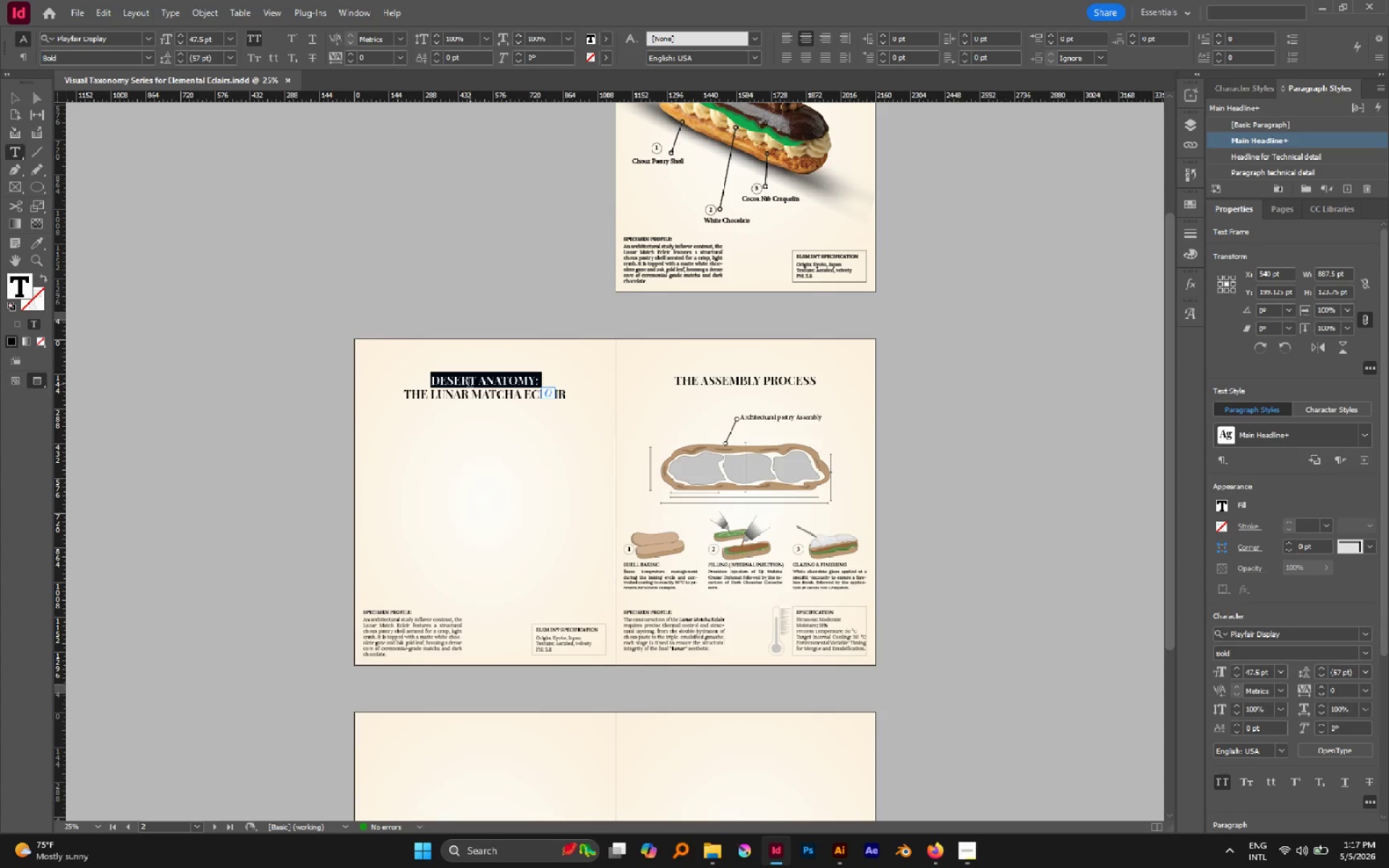 
key(Control+A)
 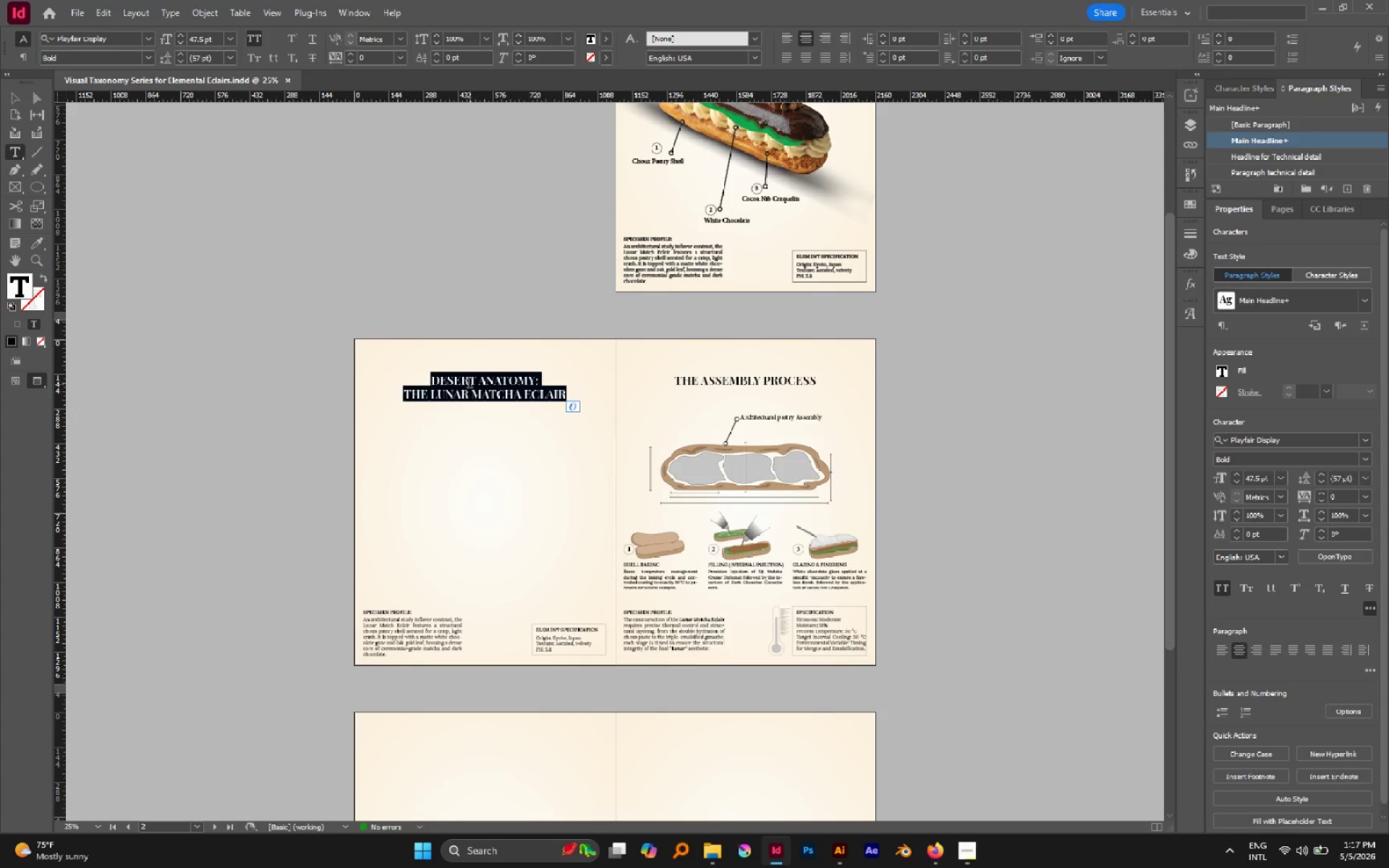 
type(Uji Mat)
key(Backspace)
key(Backspace)
type(a)
key(Backspace)
type(atcha Creme)
key(Escape)
 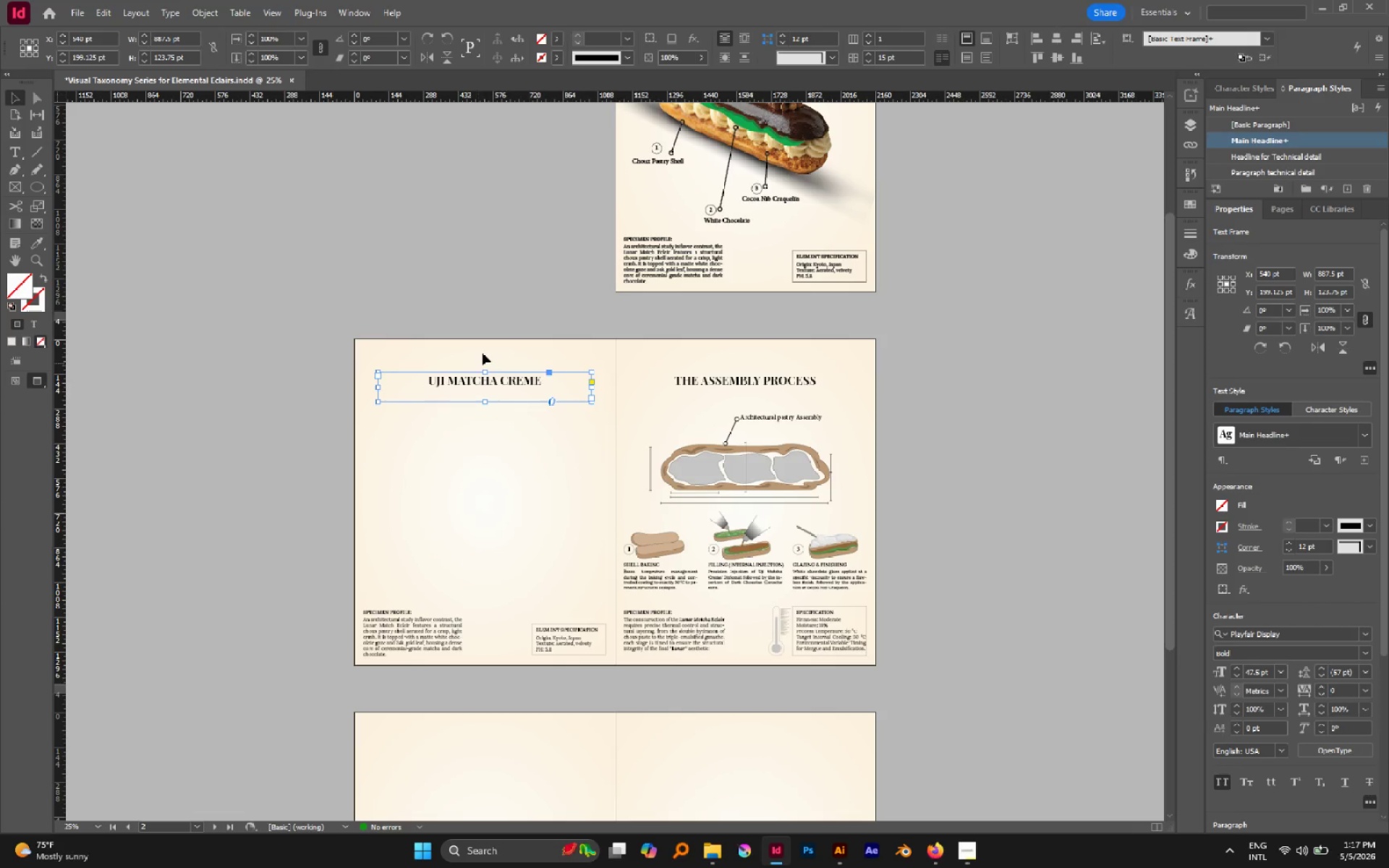 
left_click([1226, 786])
 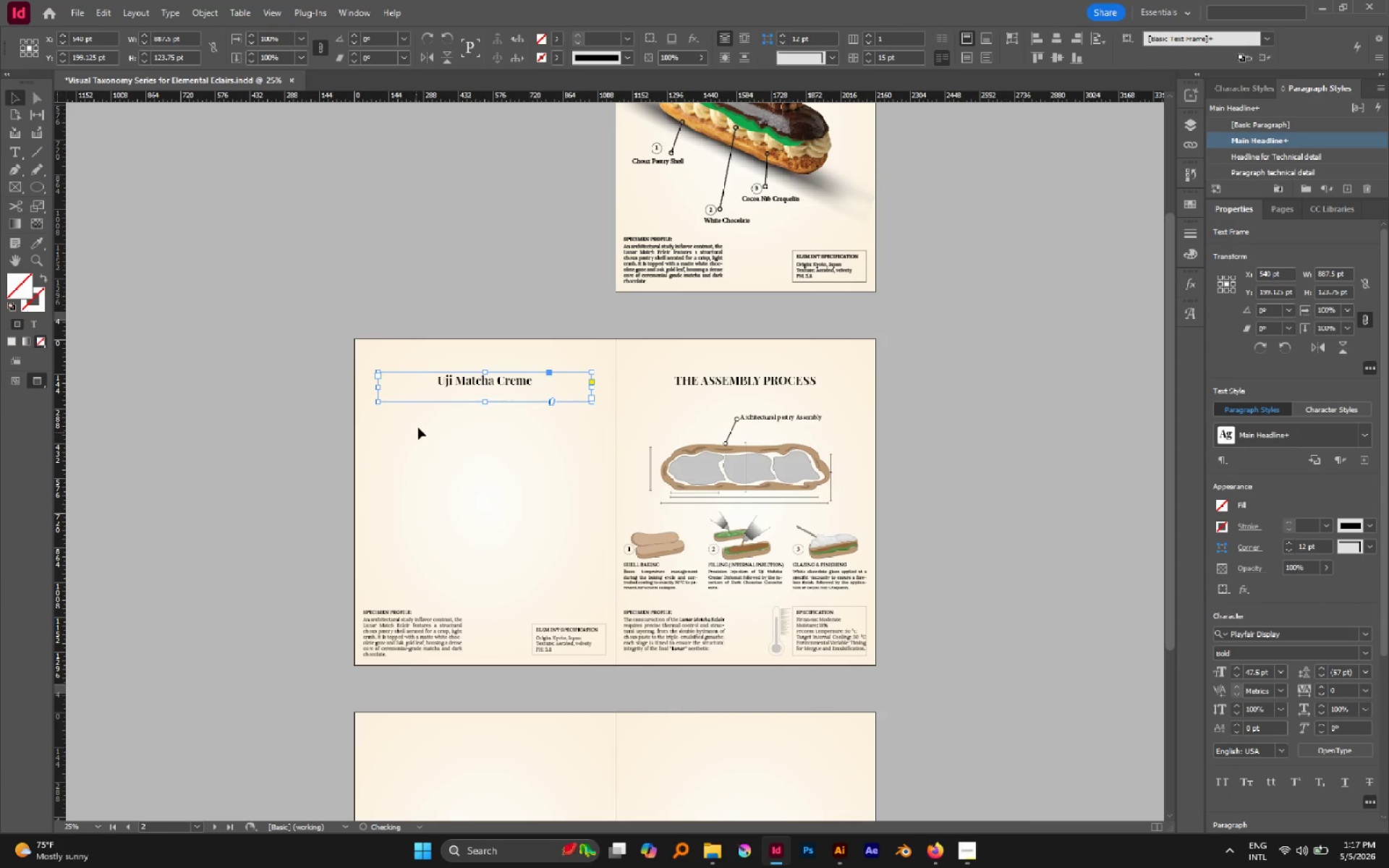 
hold_key(key=AltLeft, duration=0.95)
scroll: coordinate [475, 388], scroll_direction: up, amount: 4.0
 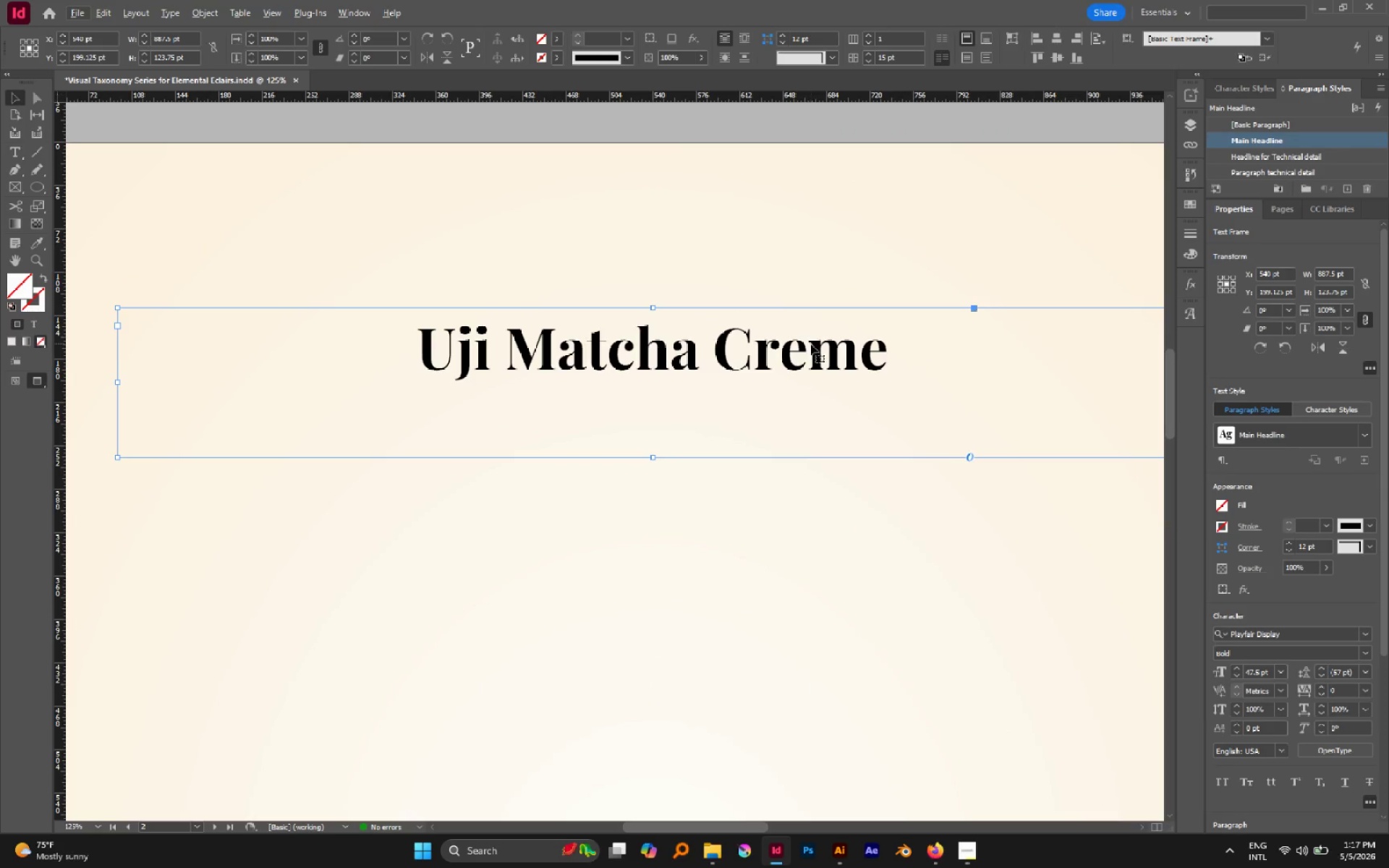 
hold_key(key=AltLeft, duration=0.56)
scroll: coordinate [759, 351], scroll_direction: down, amount: 6.0
 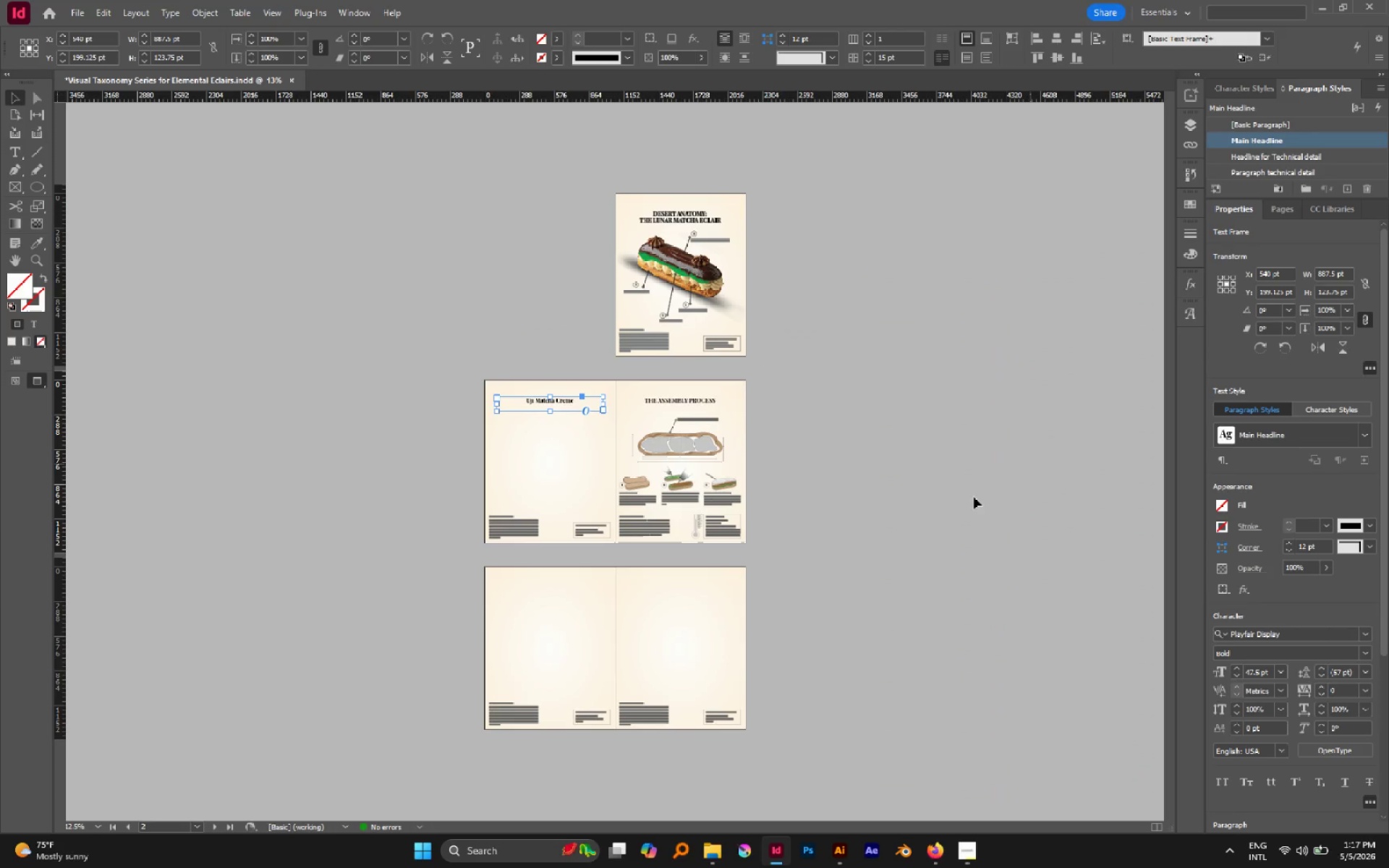 
hold_key(key=AltLeft, duration=0.84)
scroll: coordinate [671, 513], scroll_direction: up, amount: 3.0
 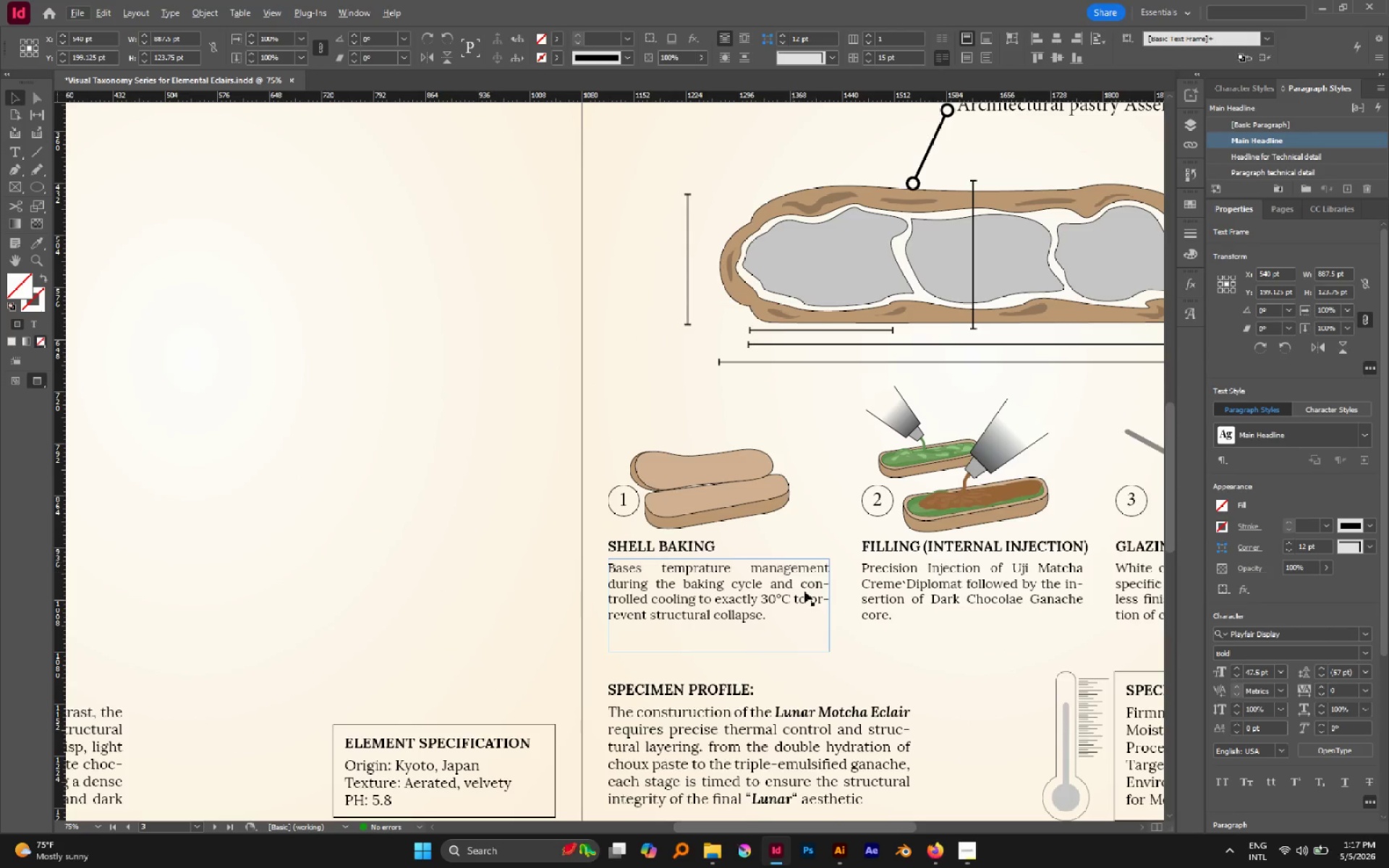 
hold_key(key=Space, duration=0.75)
 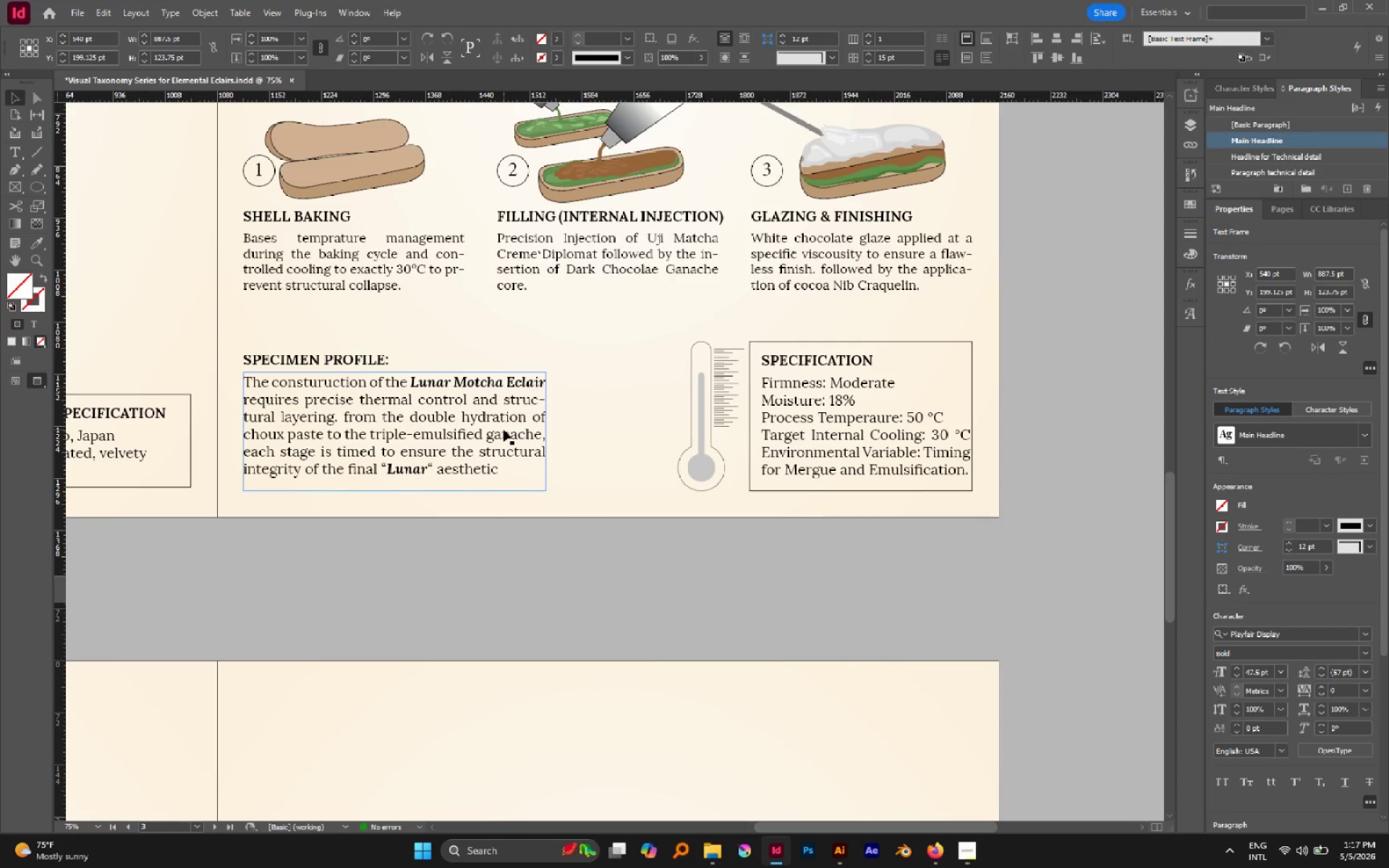 
left_click_drag(start_coordinate=[868, 601], to_coordinate=[504, 271])
 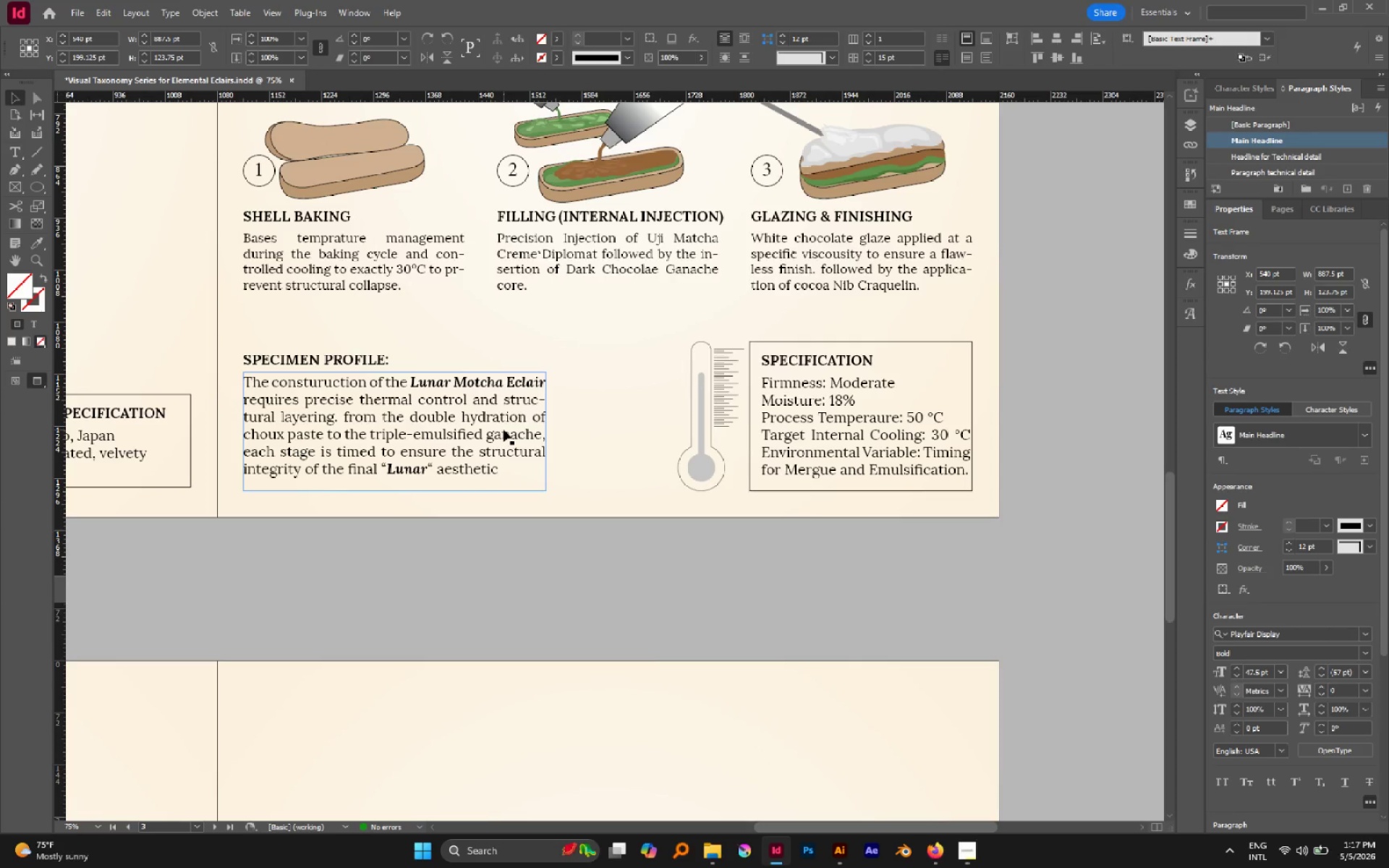 
key(A)
 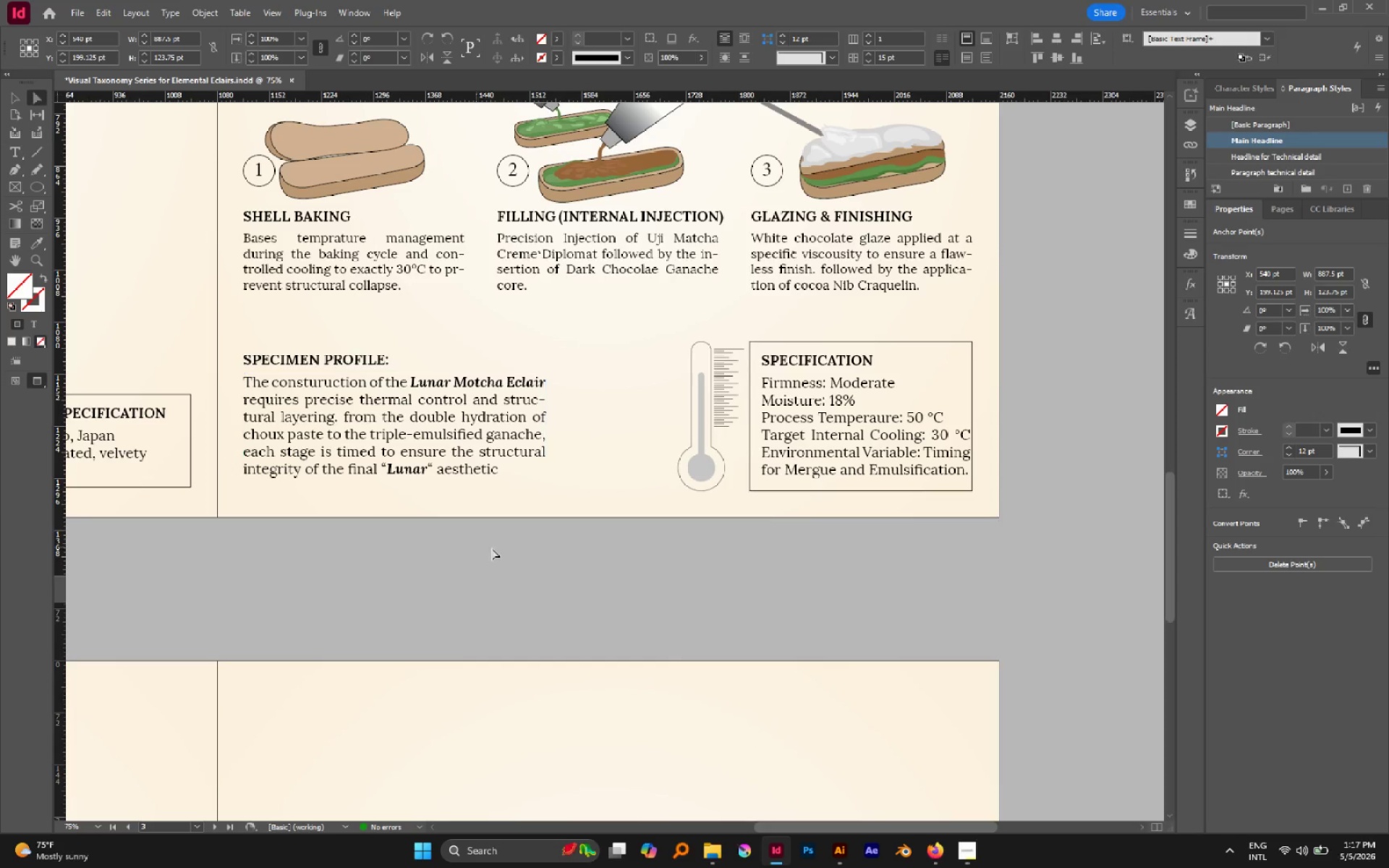 
left_click([493, 548])
 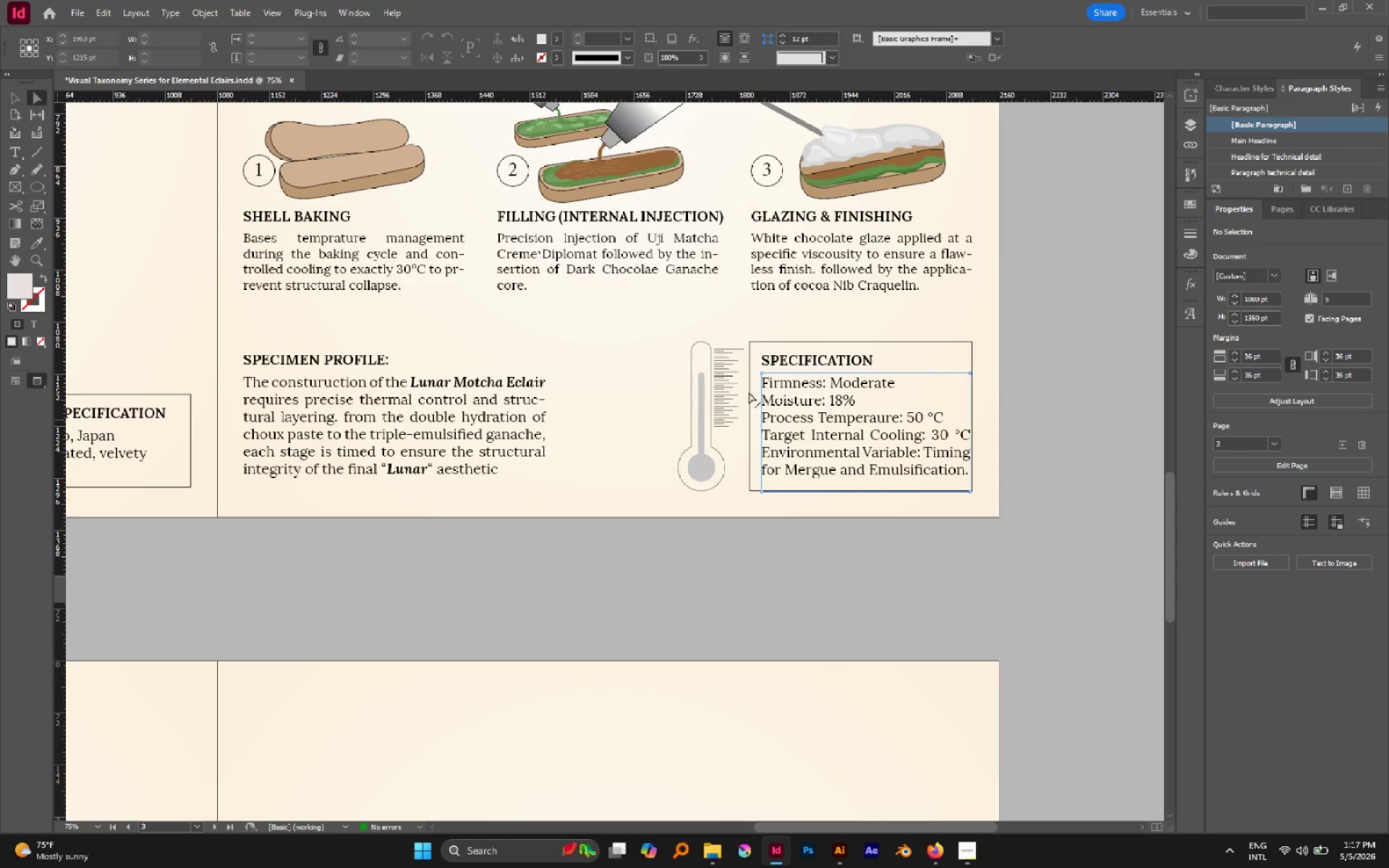 
scroll: coordinate [810, 538], scroll_direction: up, amount: 4.0
 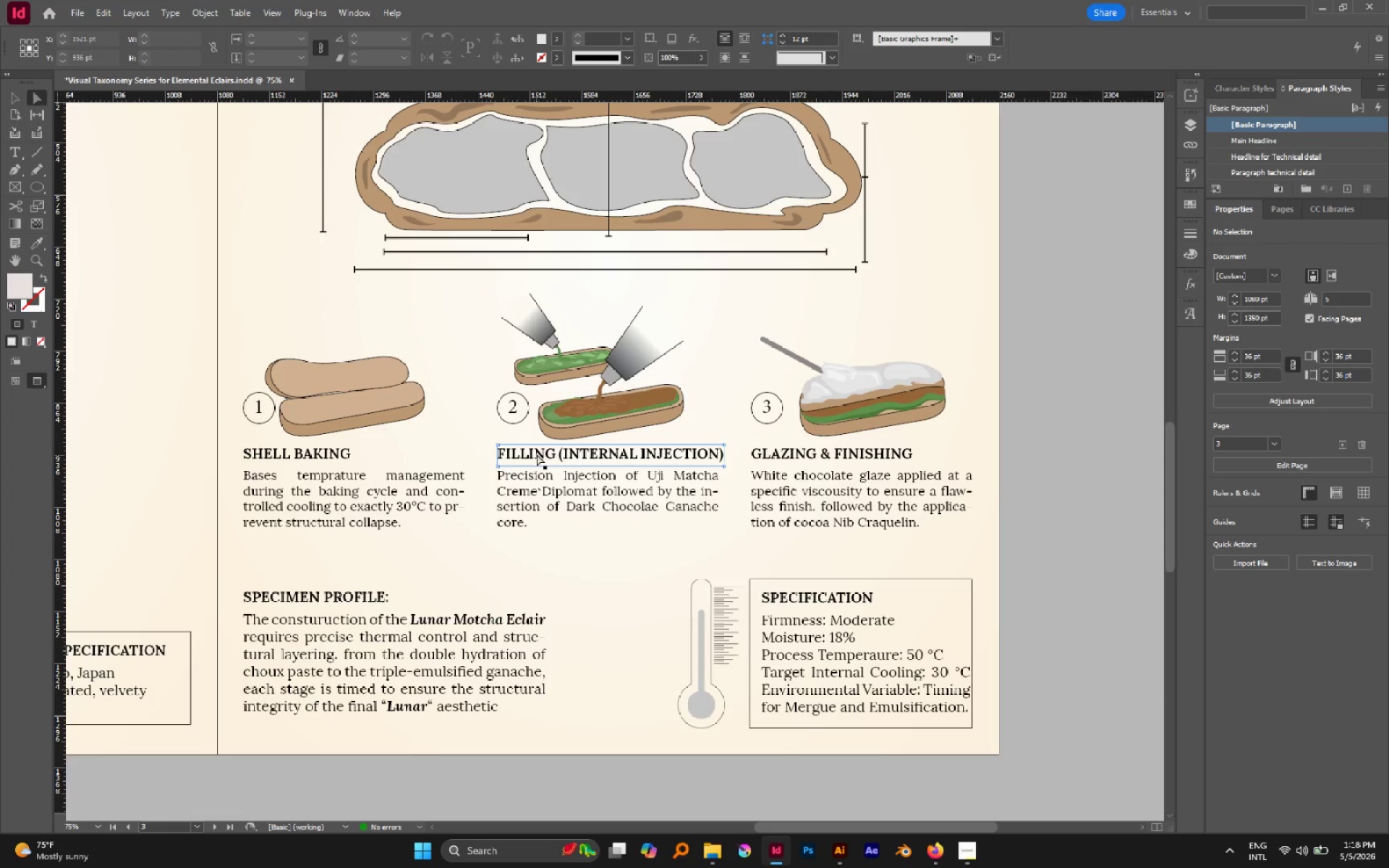 
hold_key(key=AltLeft, duration=0.47)
 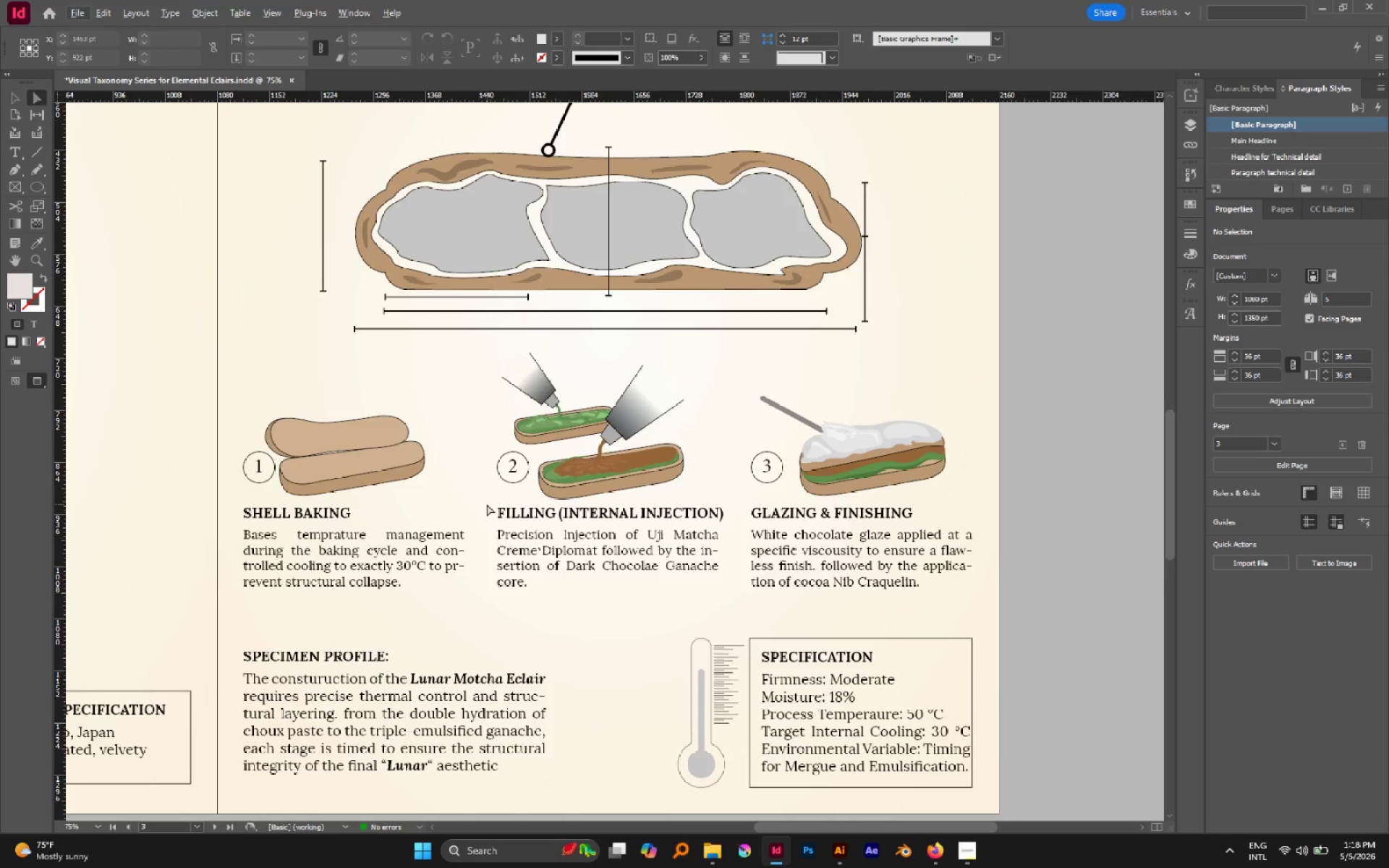 
scroll: coordinate [537, 454], scroll_direction: up, amount: 1.0
 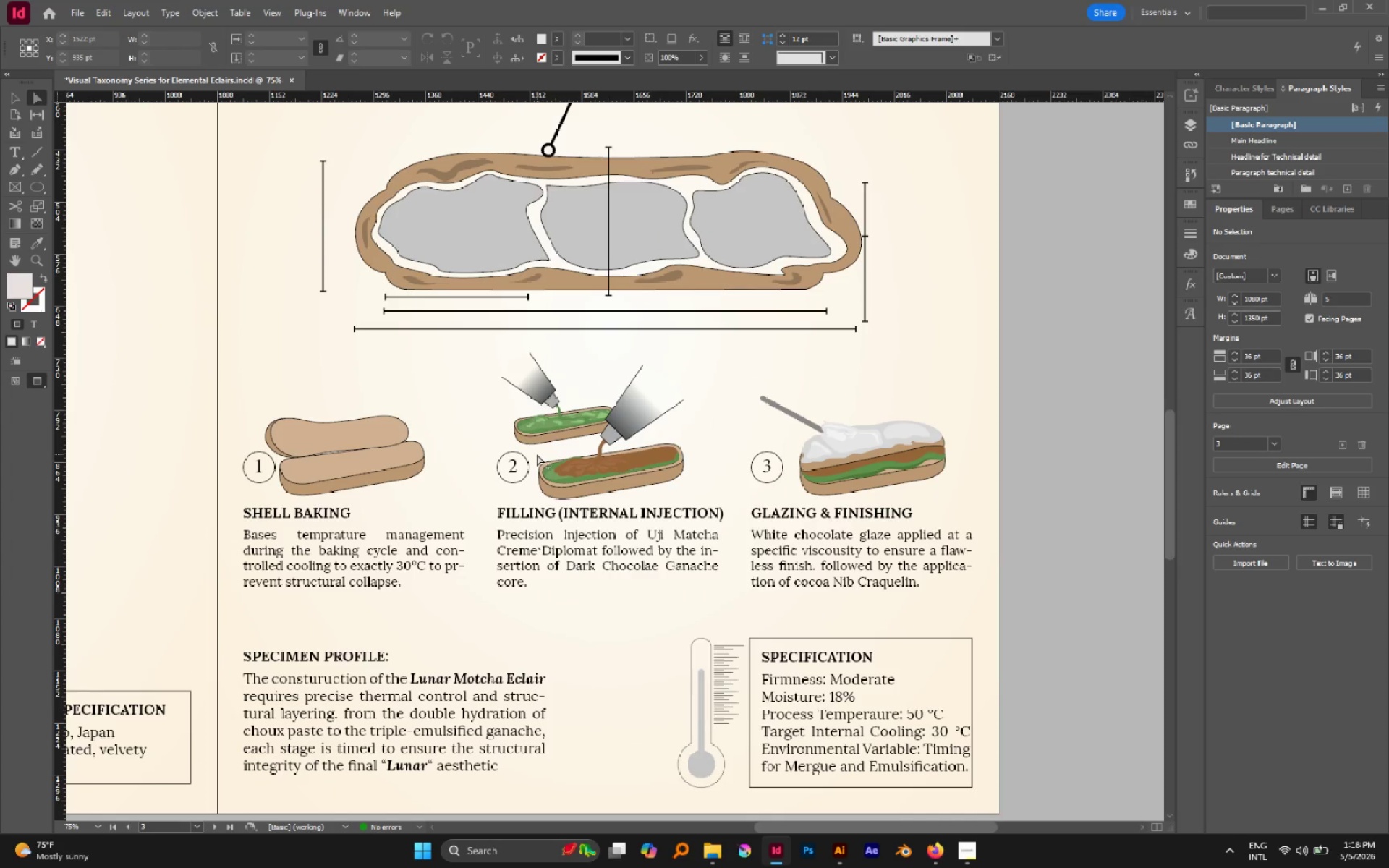 
scroll: coordinate [487, 504], scroll_direction: down, amount: 3.0
 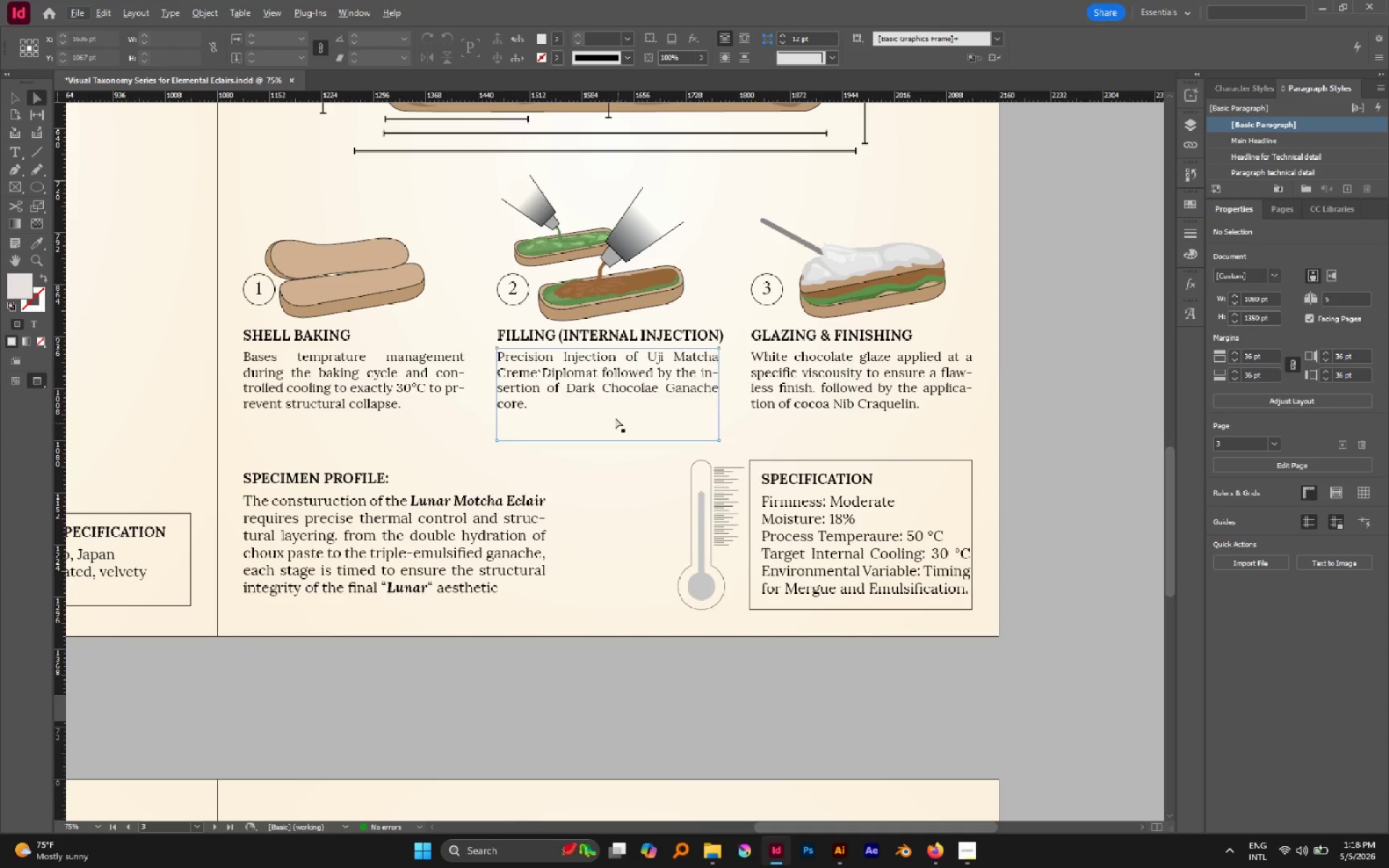 
scroll: coordinate [628, 345], scroll_direction: up, amount: 6.0
 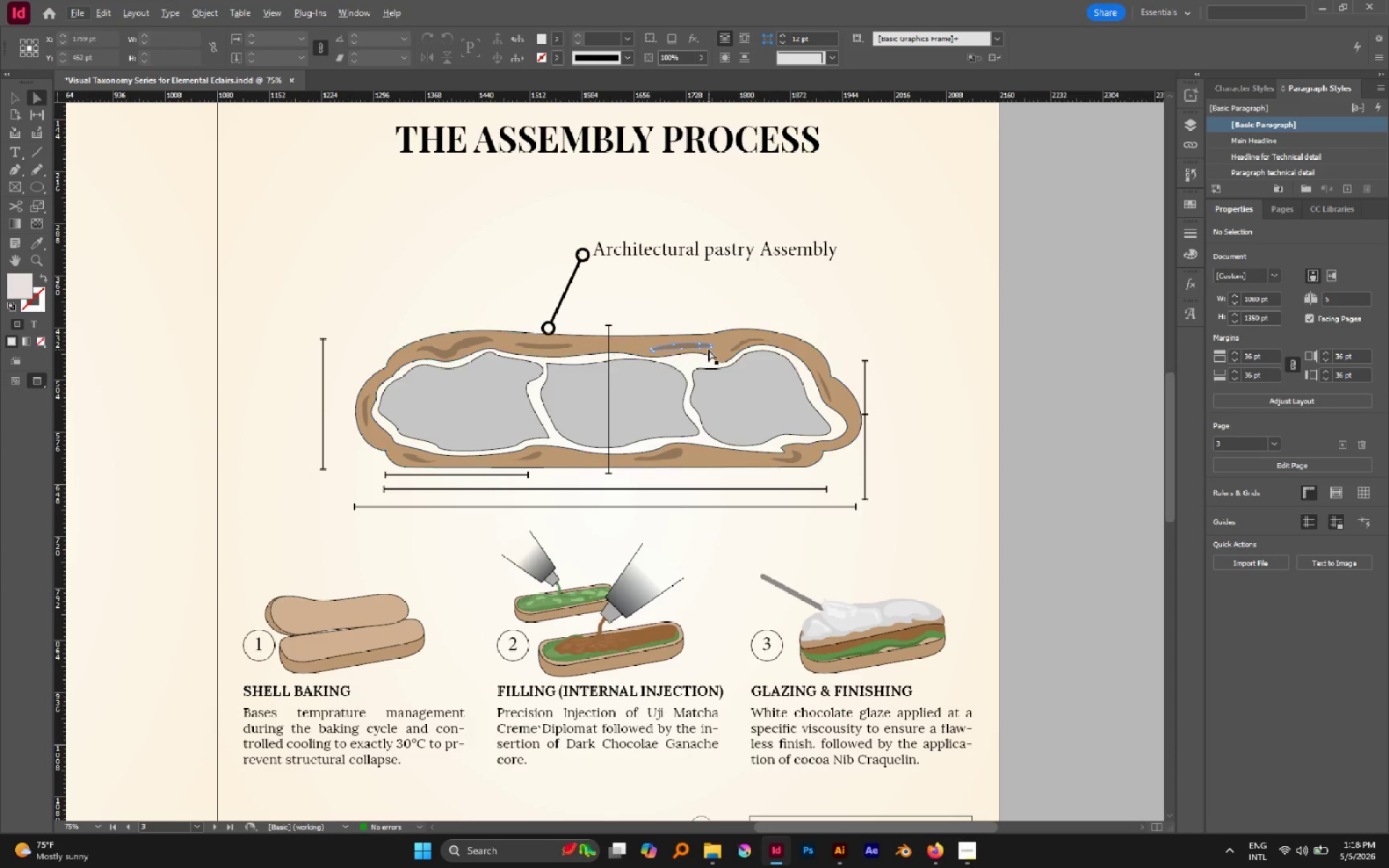 
hold_key(key=AltLeft, duration=0.45)
scroll: coordinate [710, 346], scroll_direction: down, amount: 2.0
 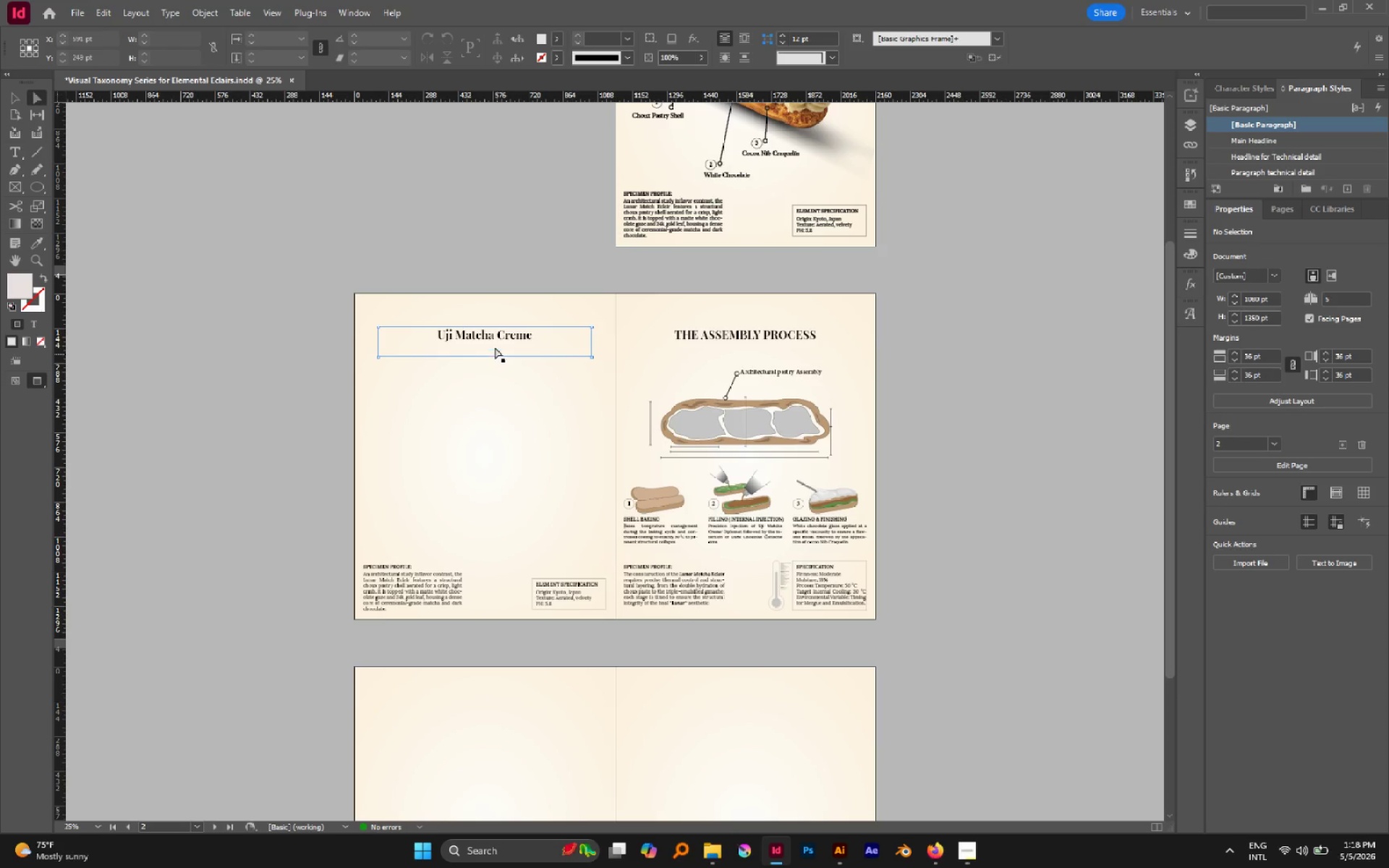 
left_click([493, 343])
 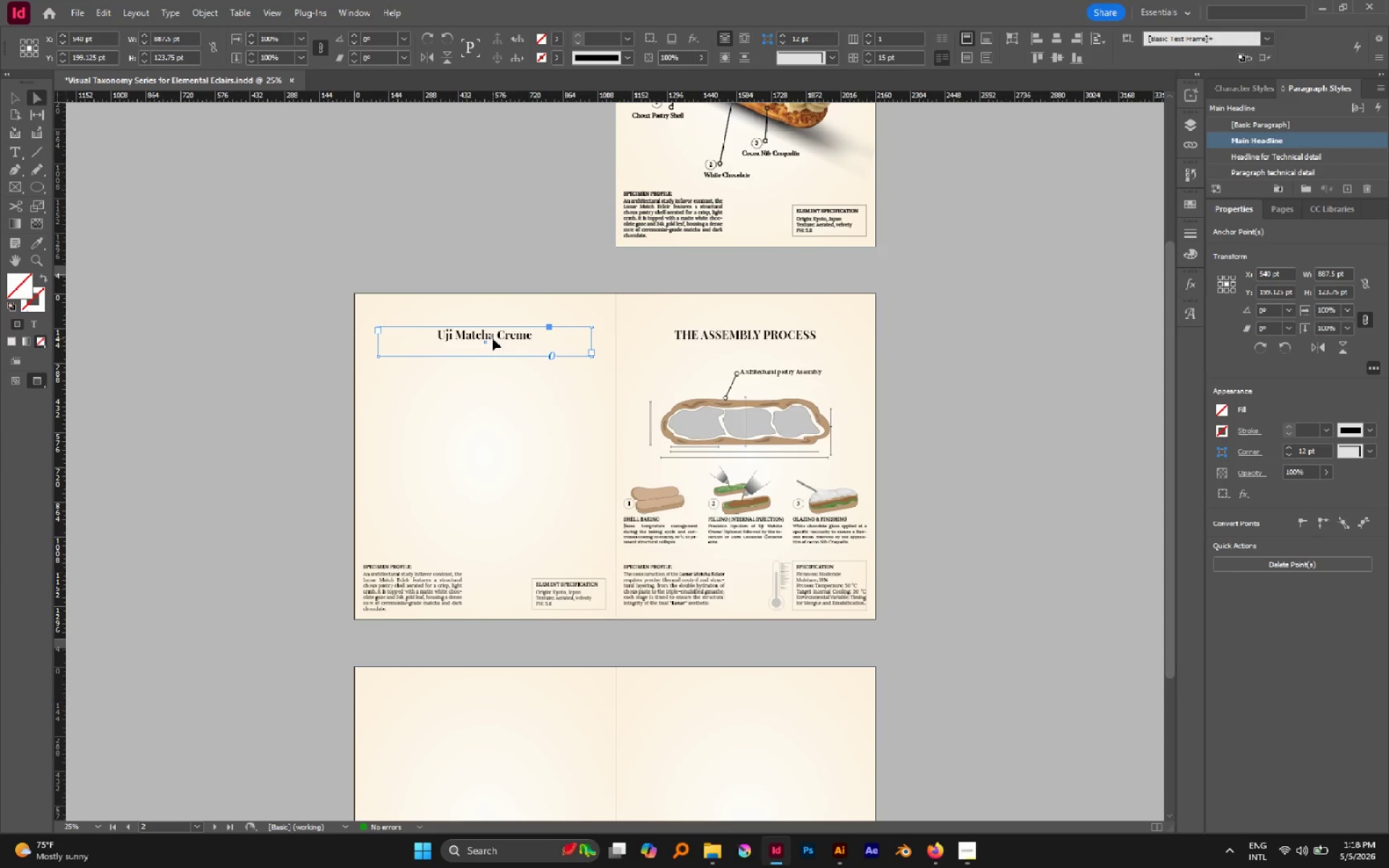 
double_click([493, 339])
 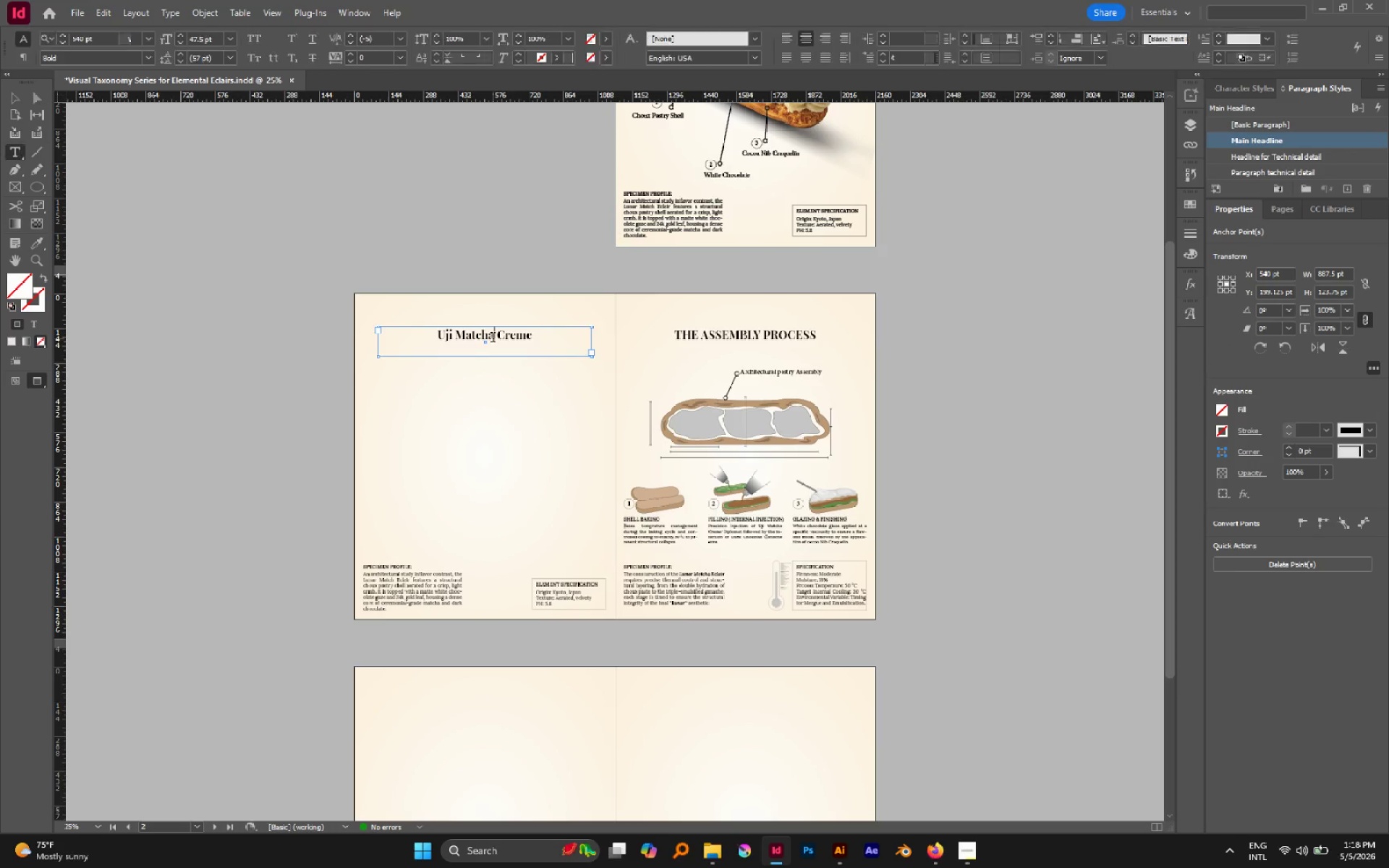 
triple_click([493, 339])
 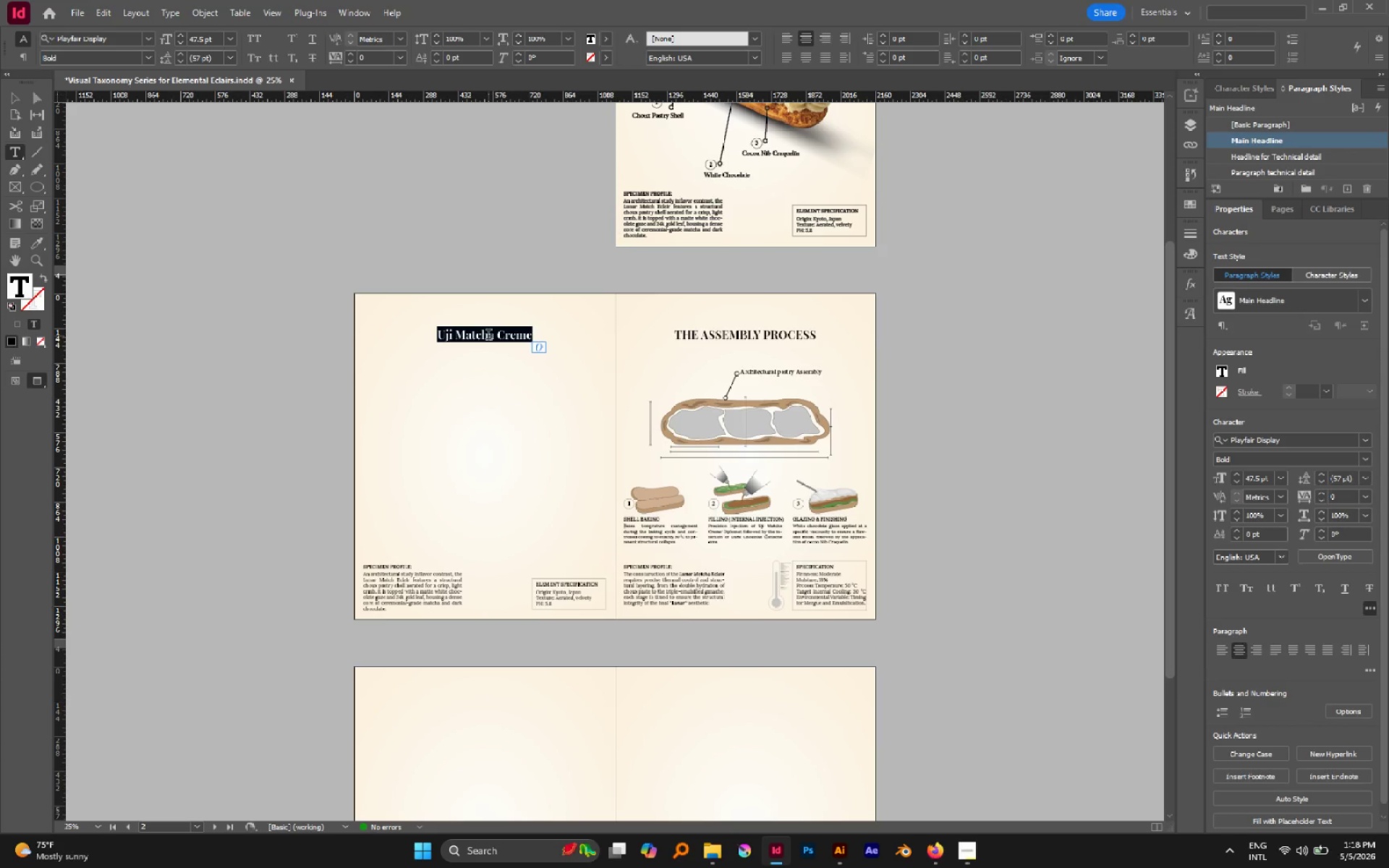 
wait(14.14)
 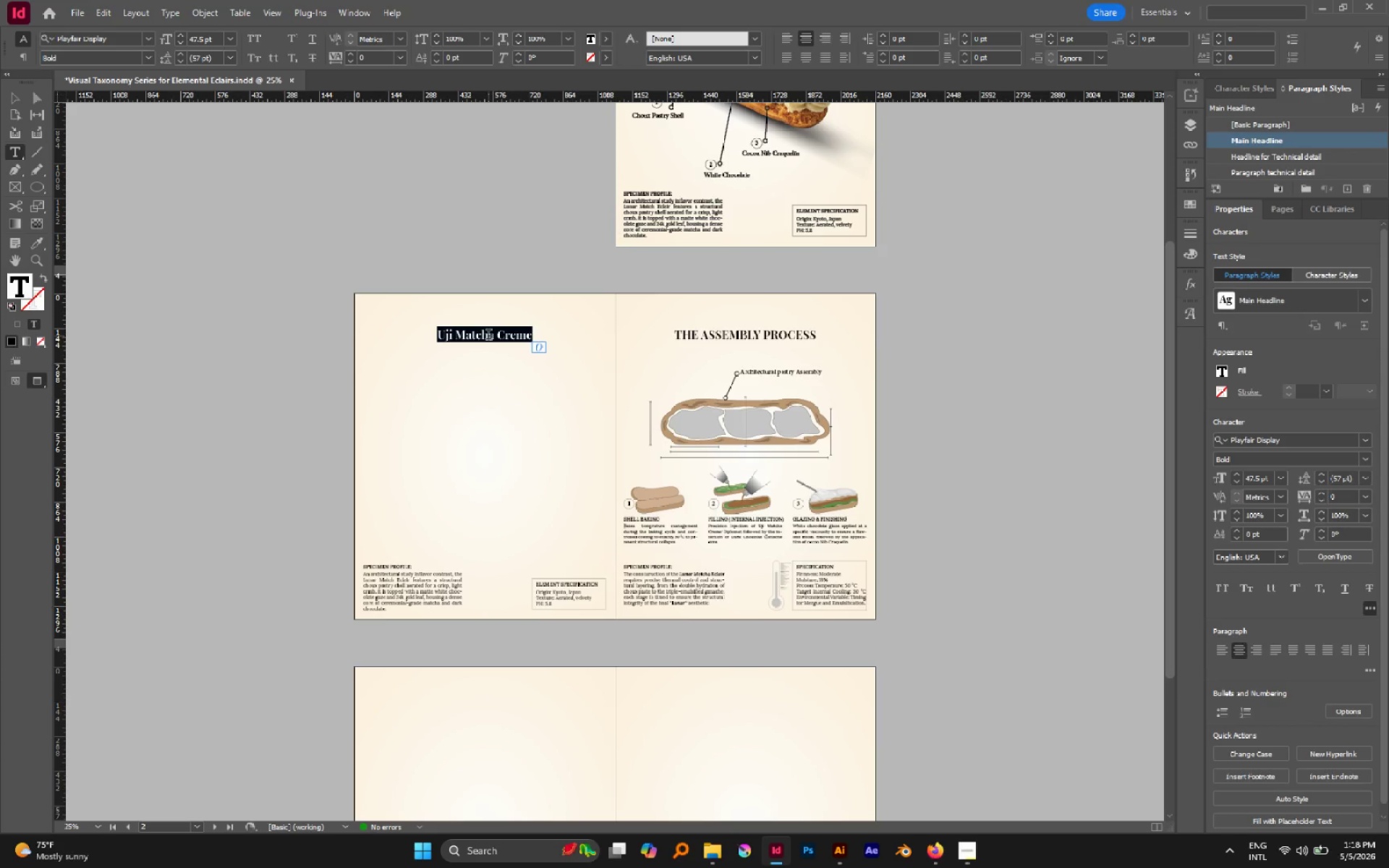 
double_click([517, 334])
 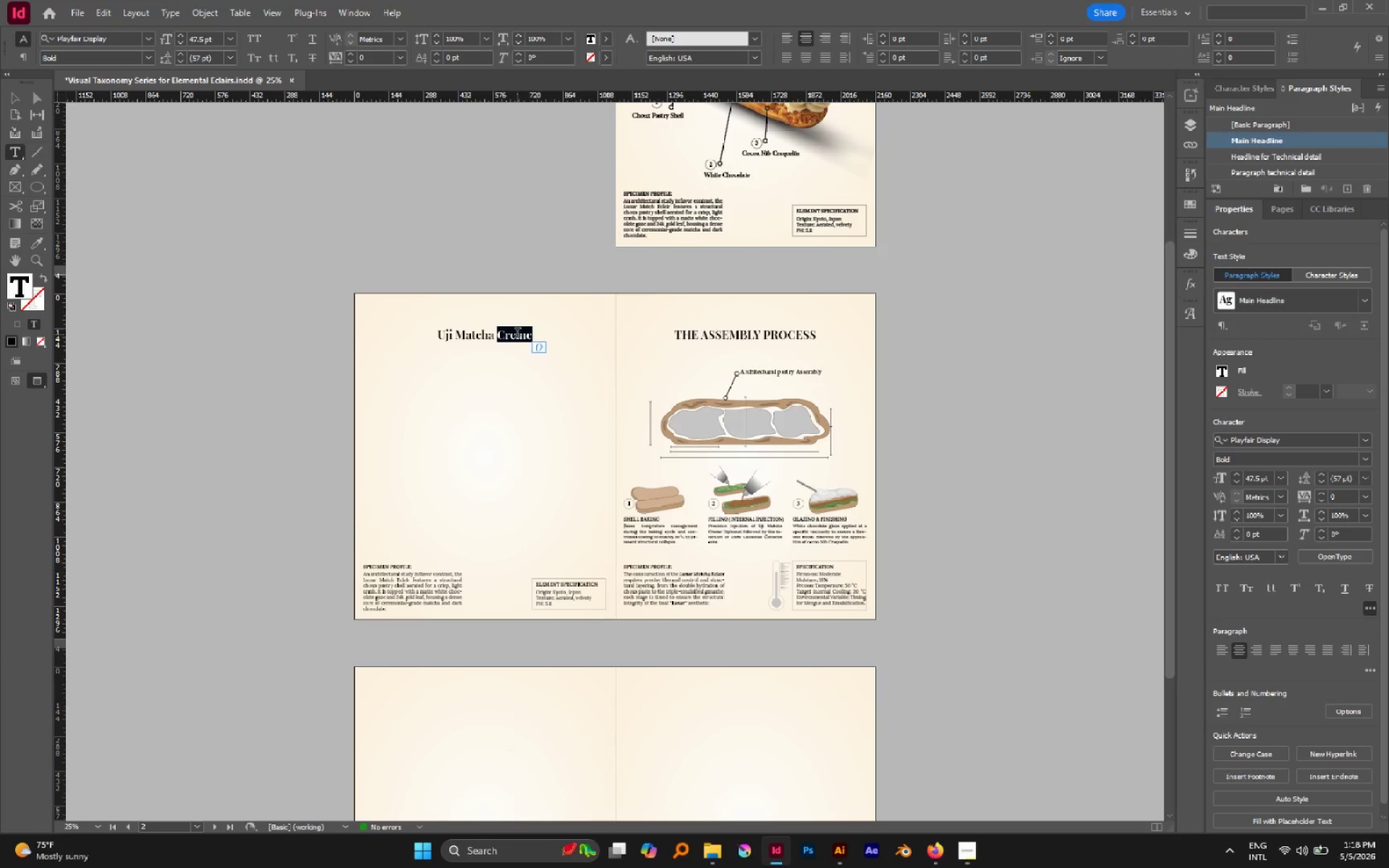 
triple_click([517, 334])
 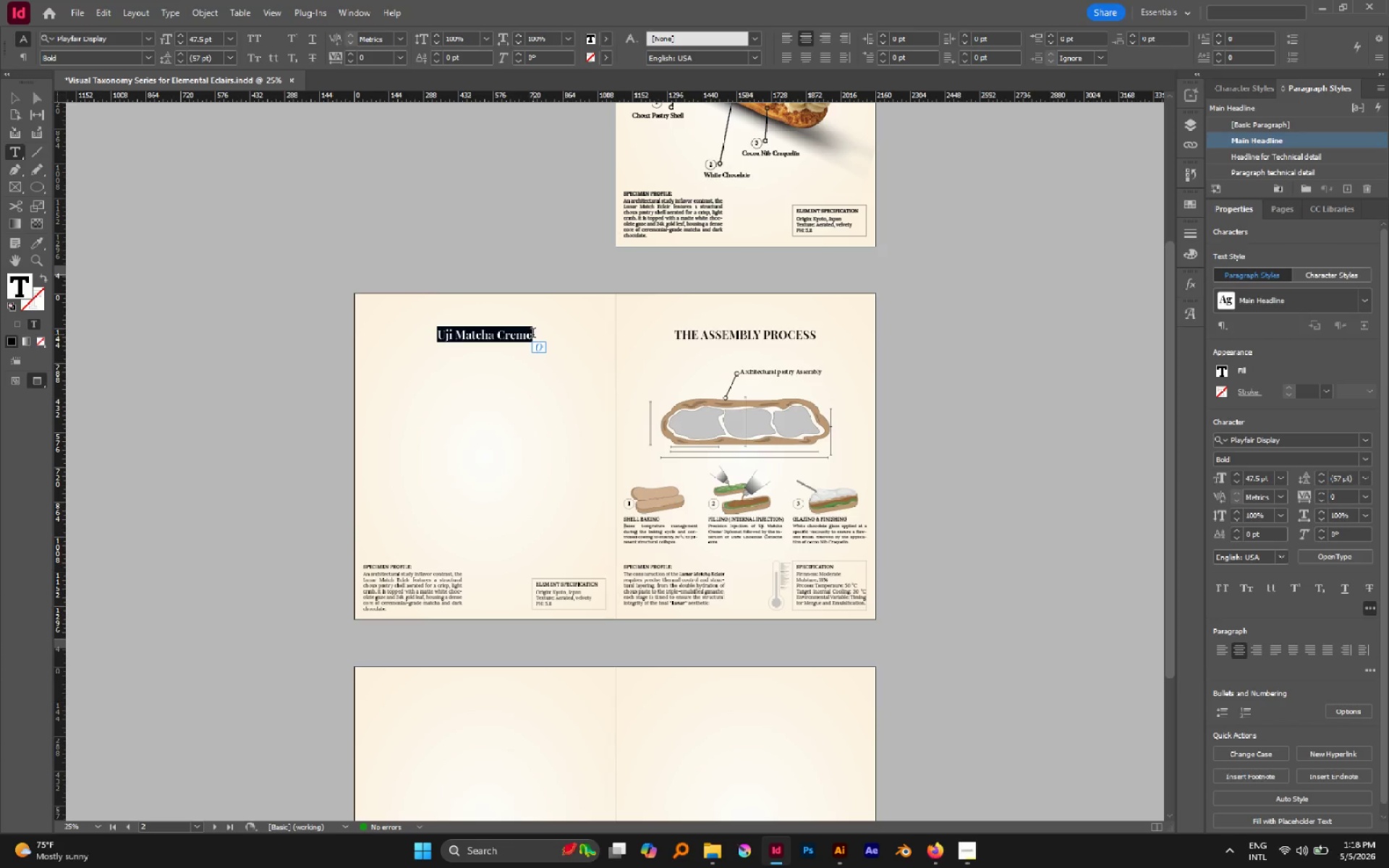 
left_click([533, 334])
 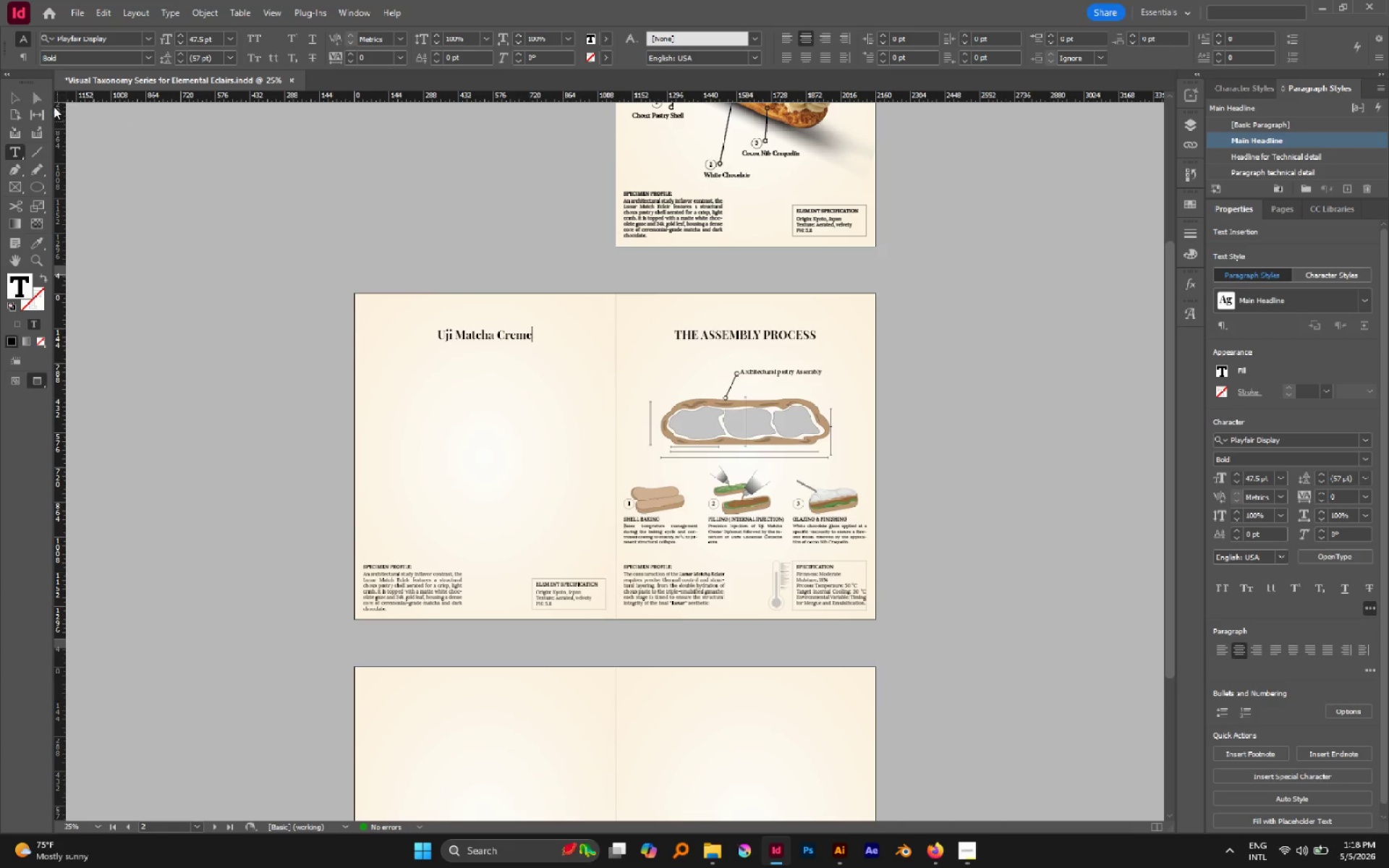 
left_click([25, 99])
 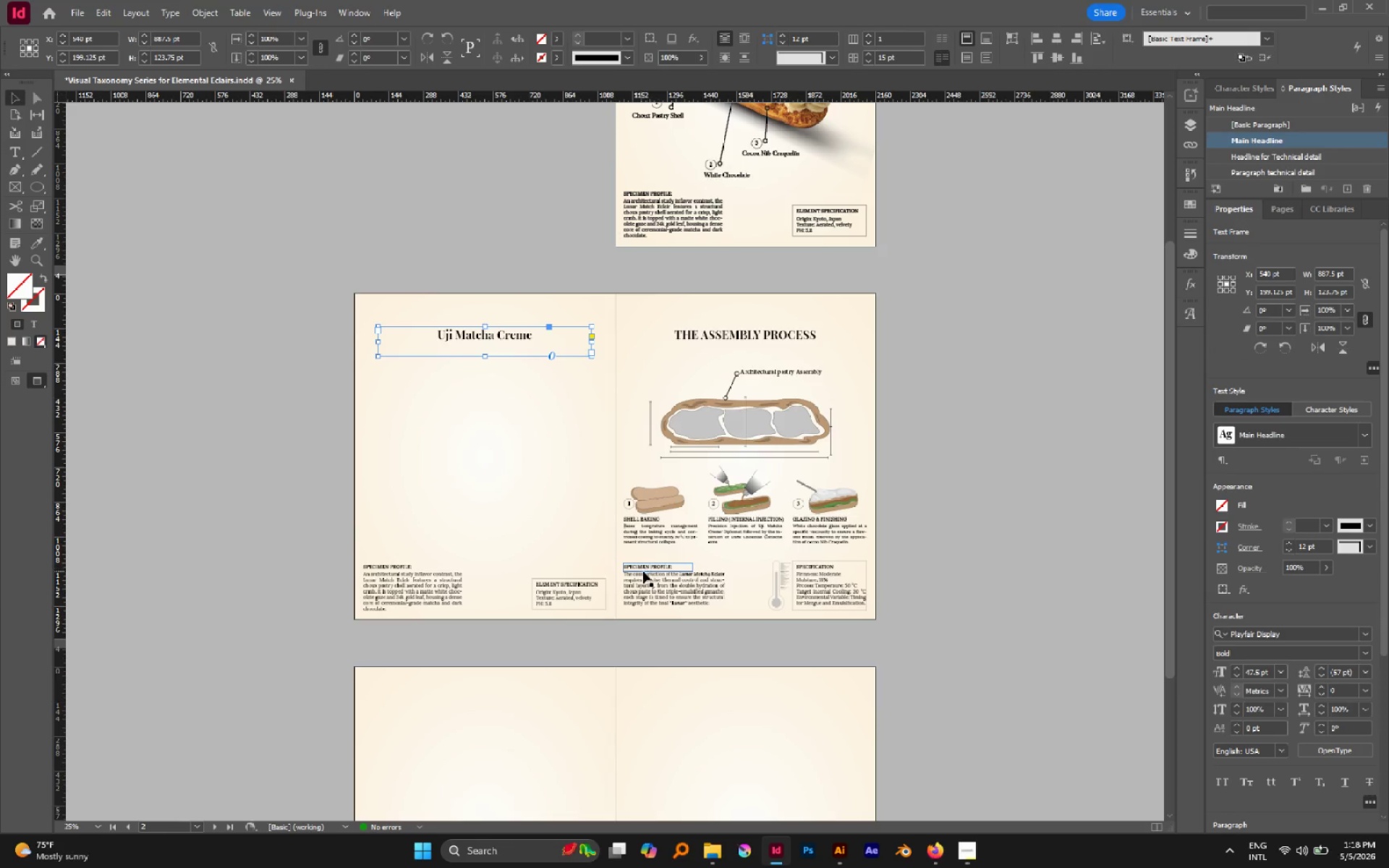 
hold_key(key=AltLeft, duration=1.16)
scroll: coordinate [710, 579], scroll_direction: up, amount: 3.0
 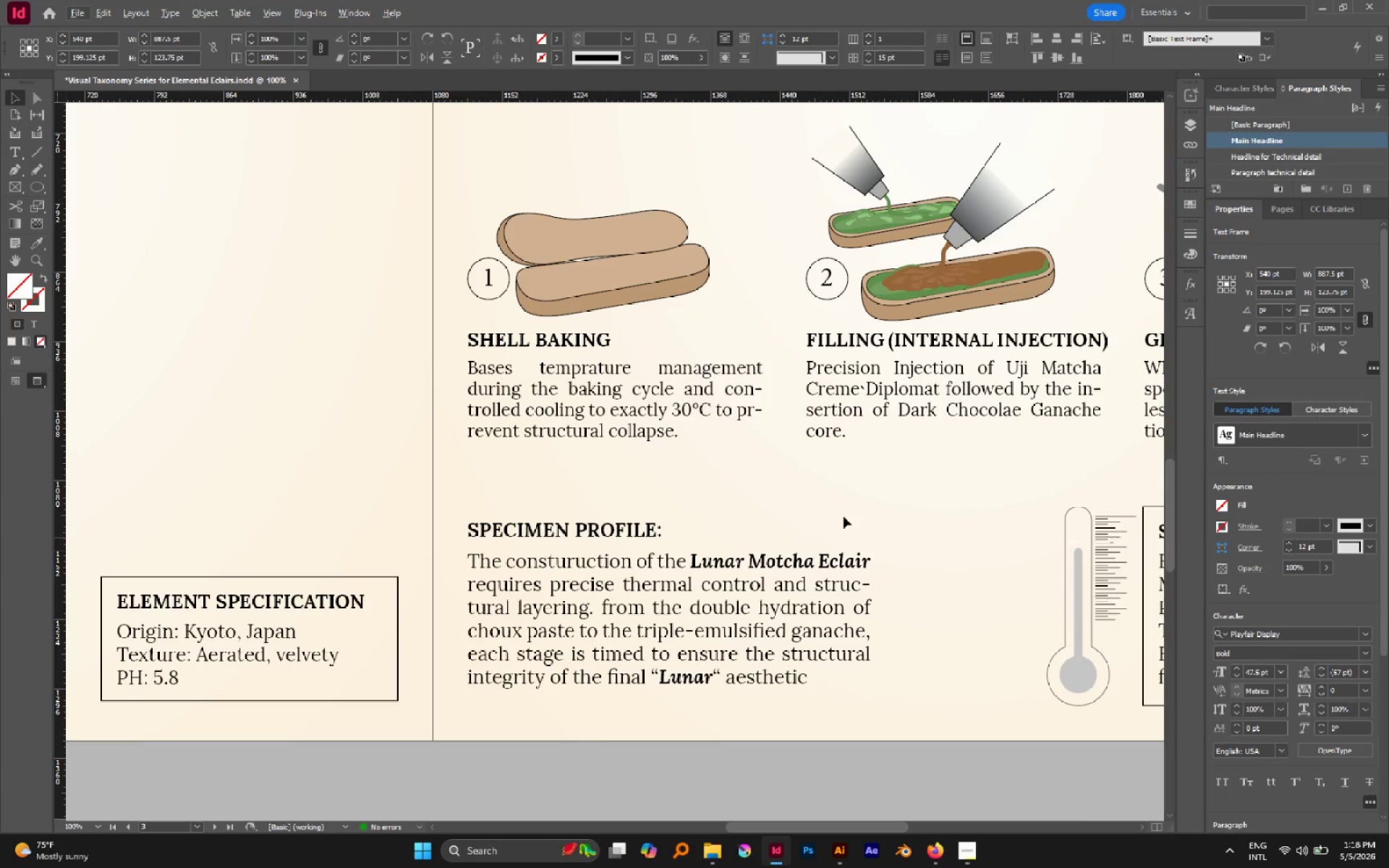 
hold_key(key=Space, duration=0.67)
 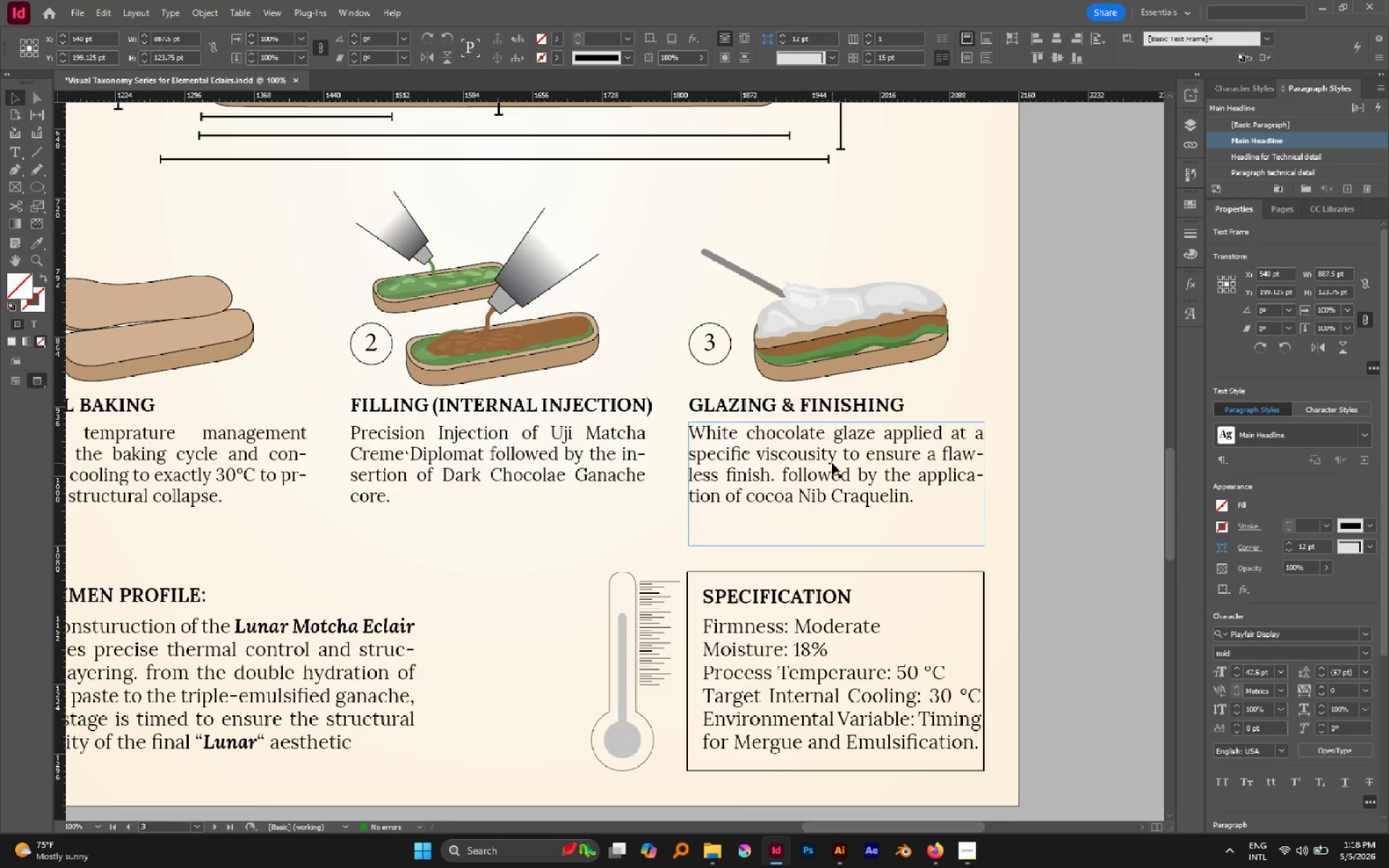 
left_click_drag(start_coordinate=[920, 467], to_coordinate=[464, 532])
 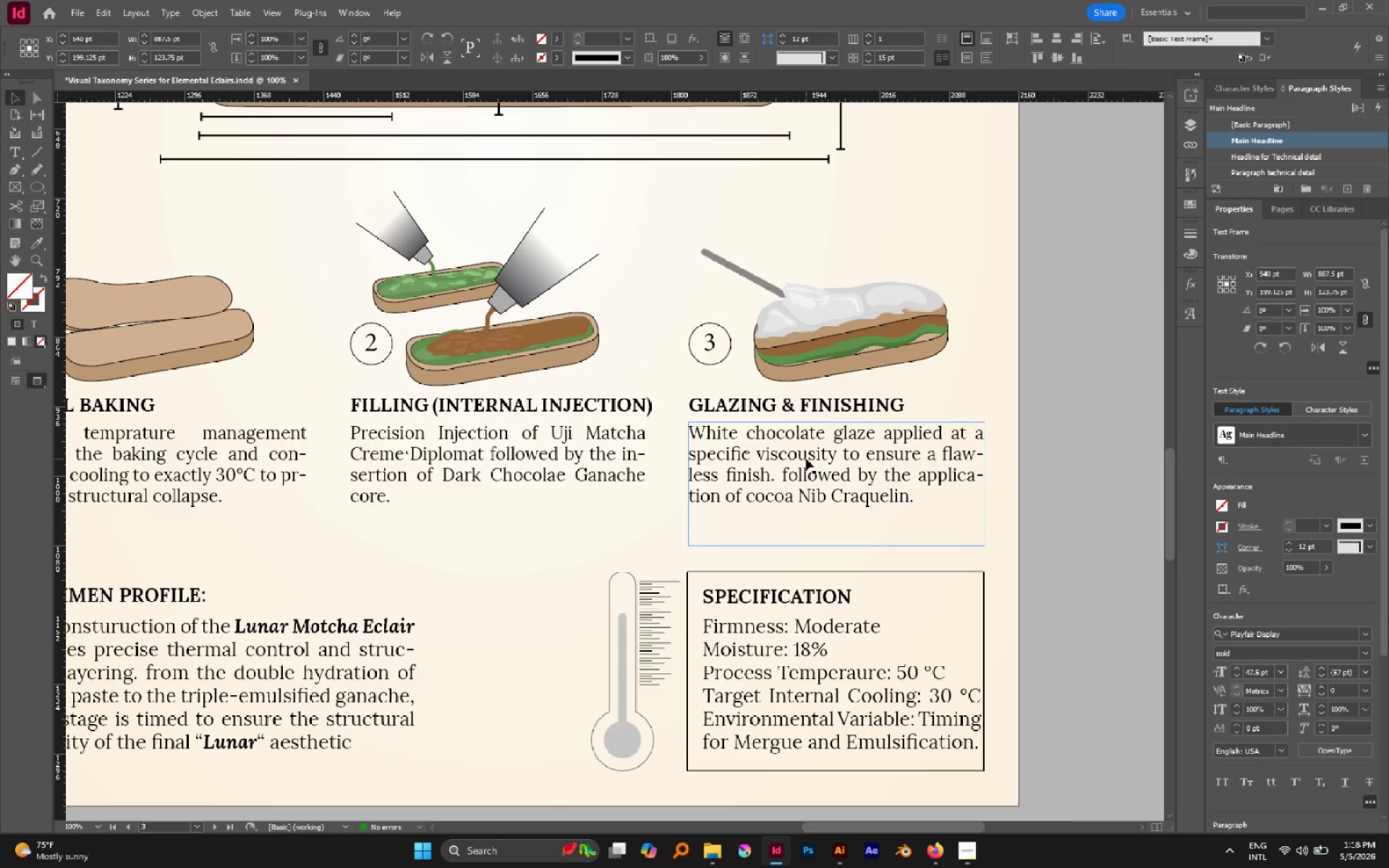 
key(A)
 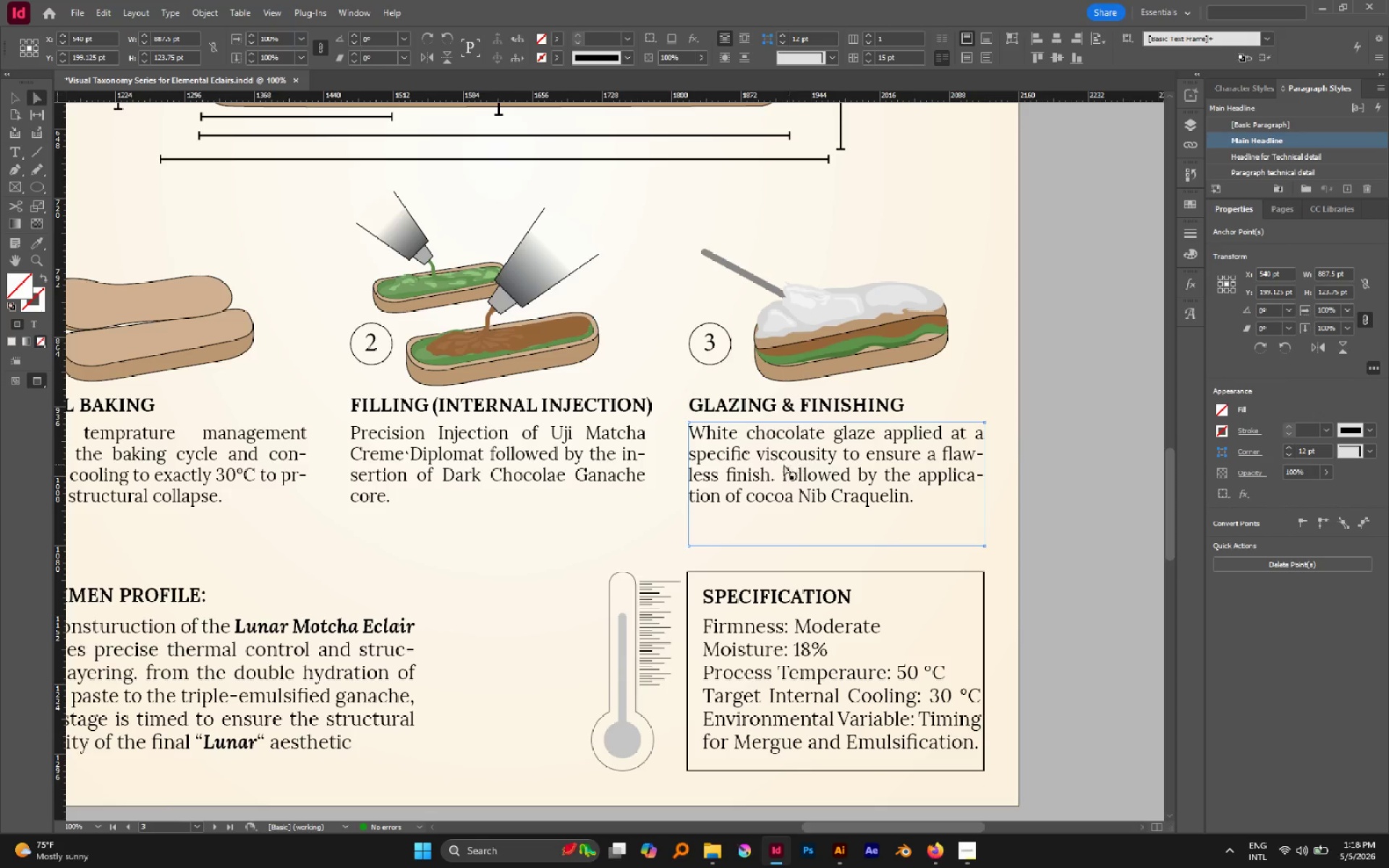 
hold_key(key=AltLeft, duration=3.55)
scroll: coordinate [746, 457], scroll_direction: up, amount: 6.0
 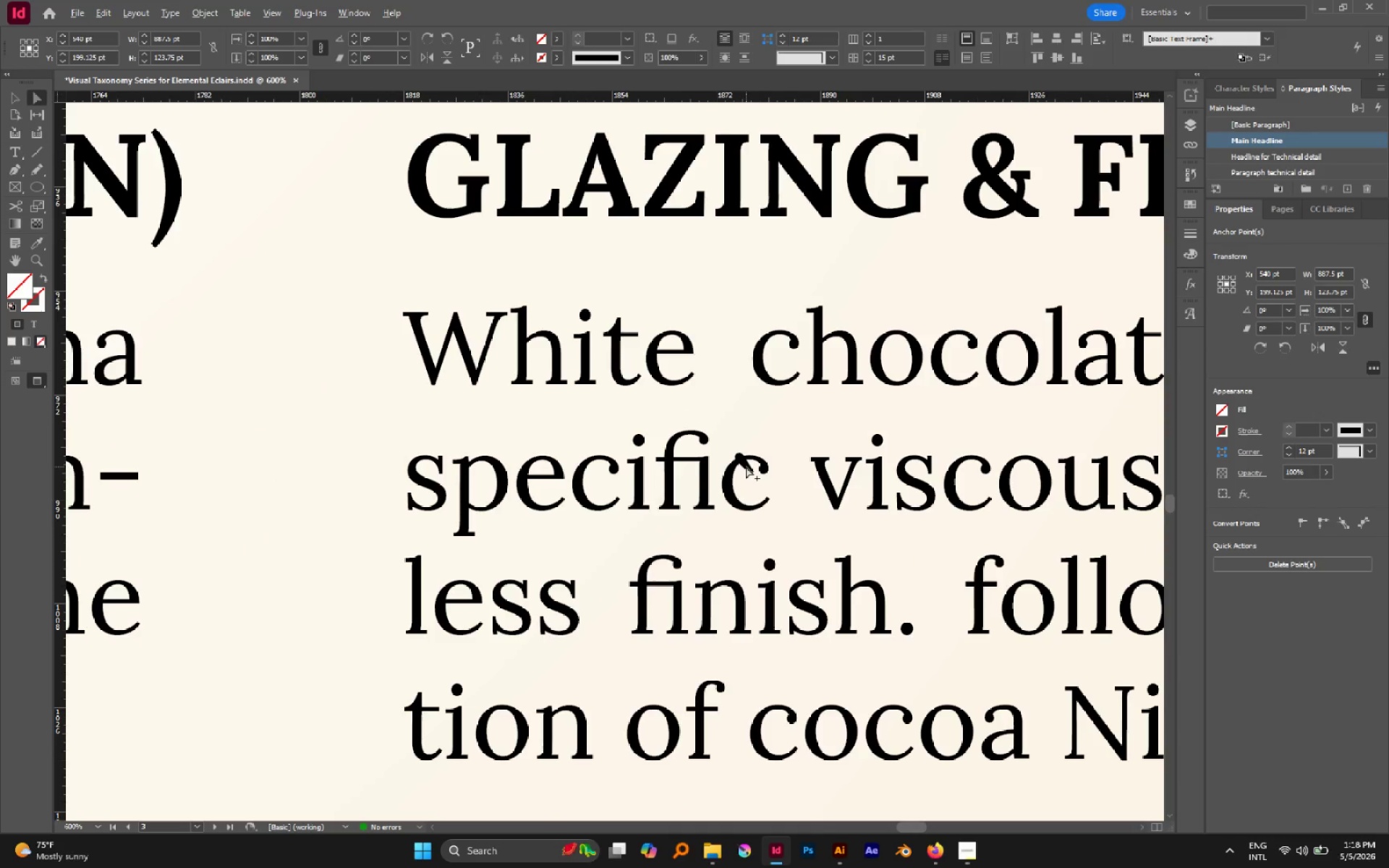 
left_click([746, 467])
 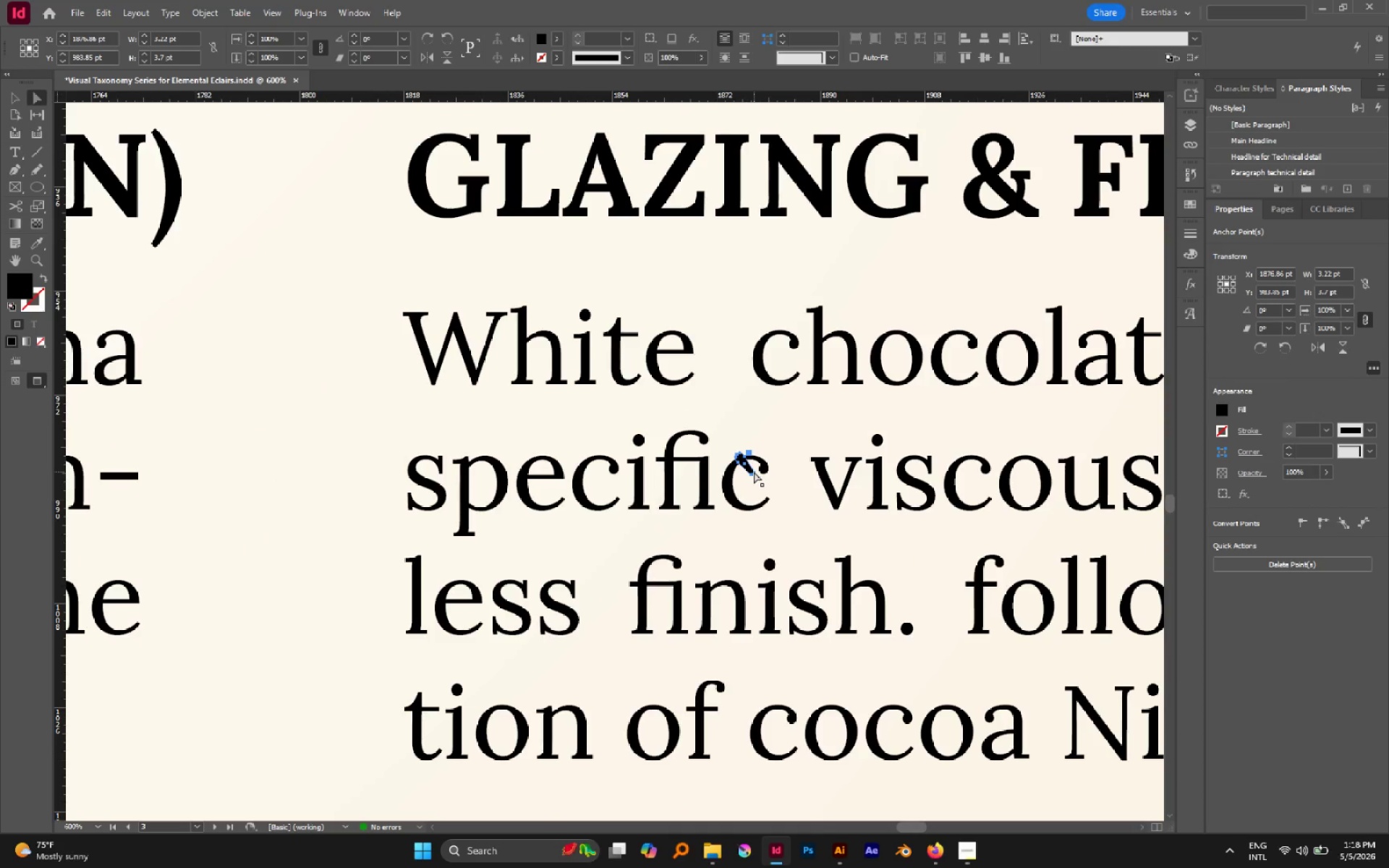 
key(Control+X)
 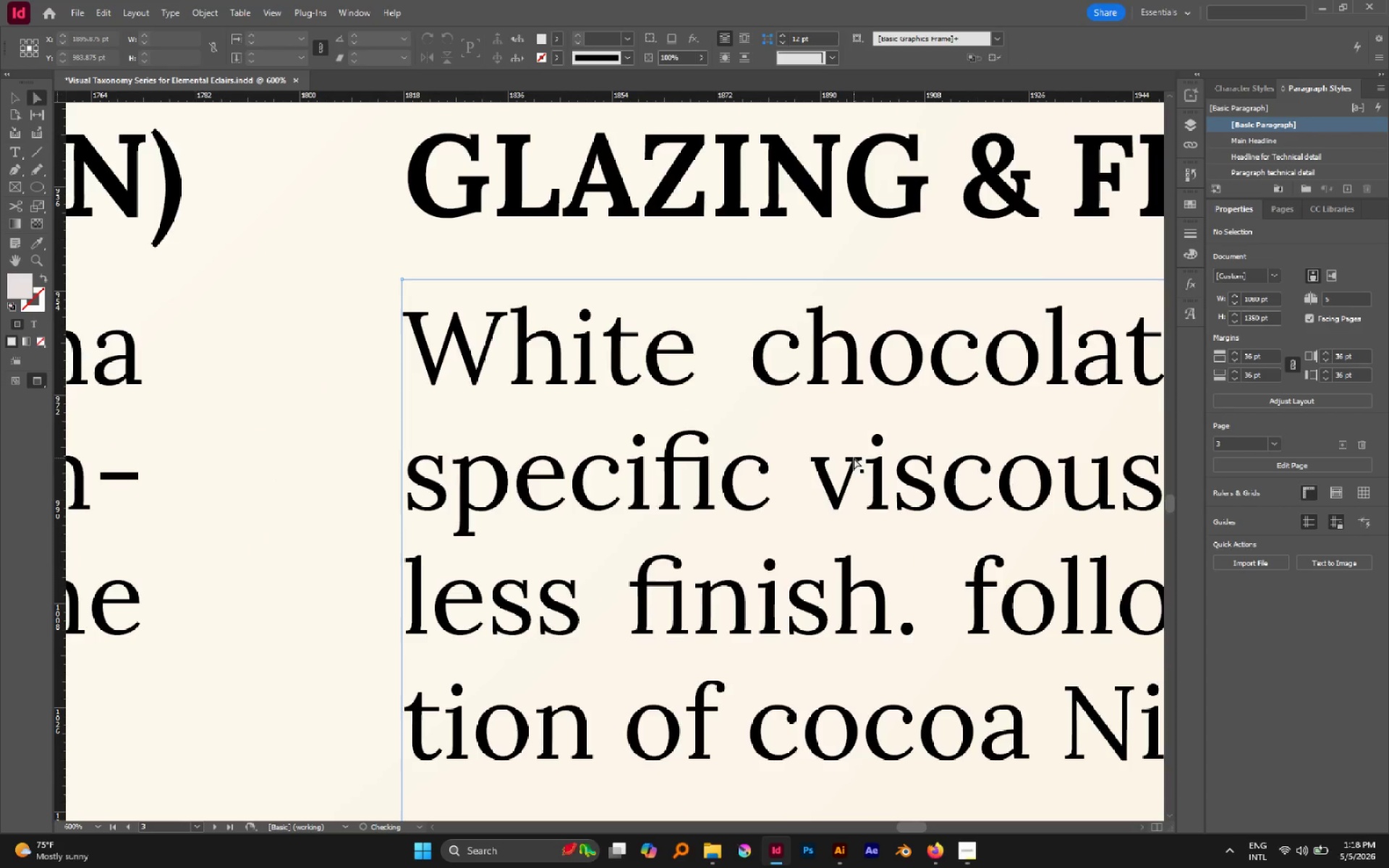 
hold_key(key=AltLeft, duration=1.95)
scroll: coordinate [854, 457], scroll_direction: down, amount: 5.0
 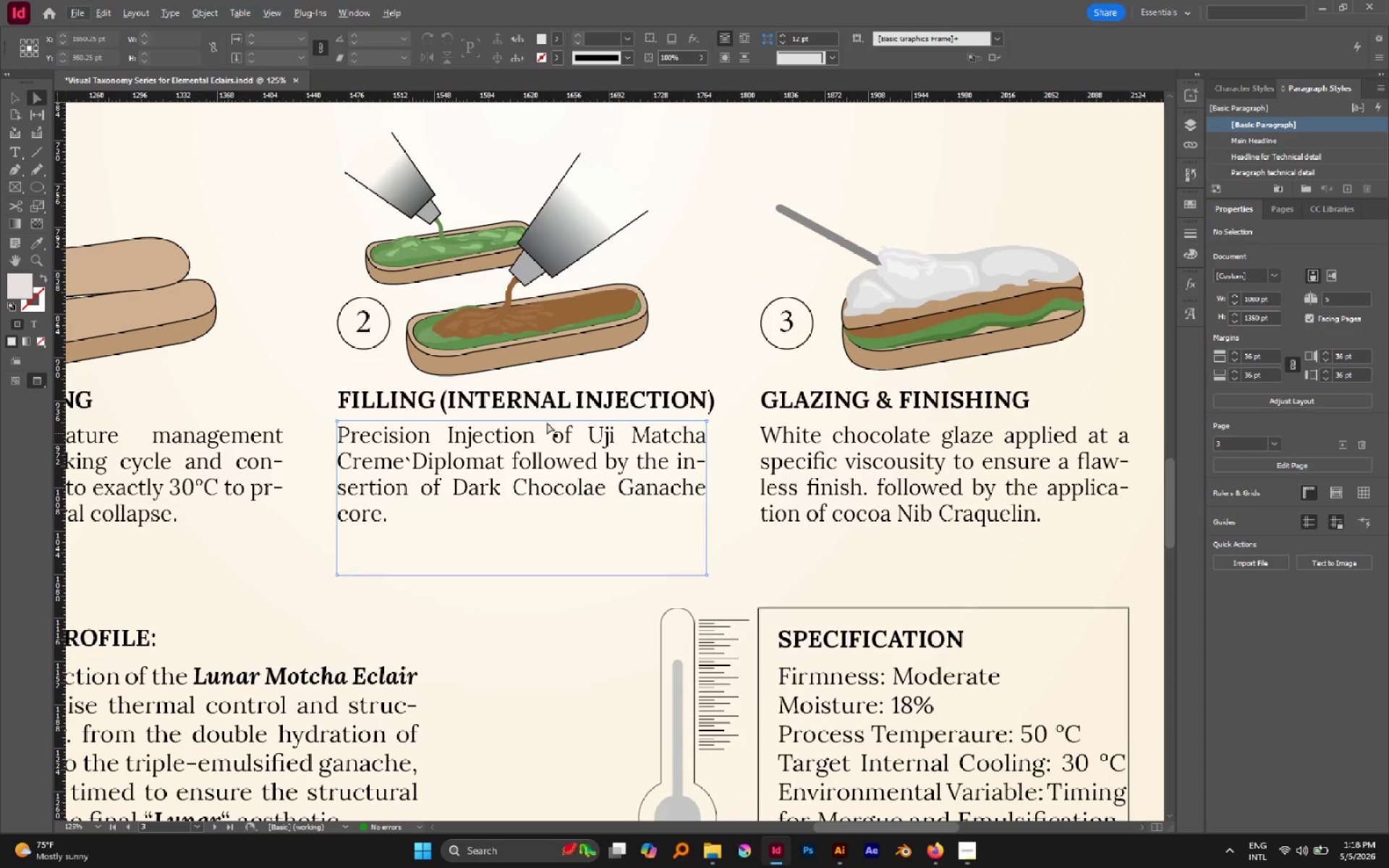 
hold_key(key=AltLeft, duration=1.8)
scroll: coordinate [407, 443], scroll_direction: up, amount: 5.0
 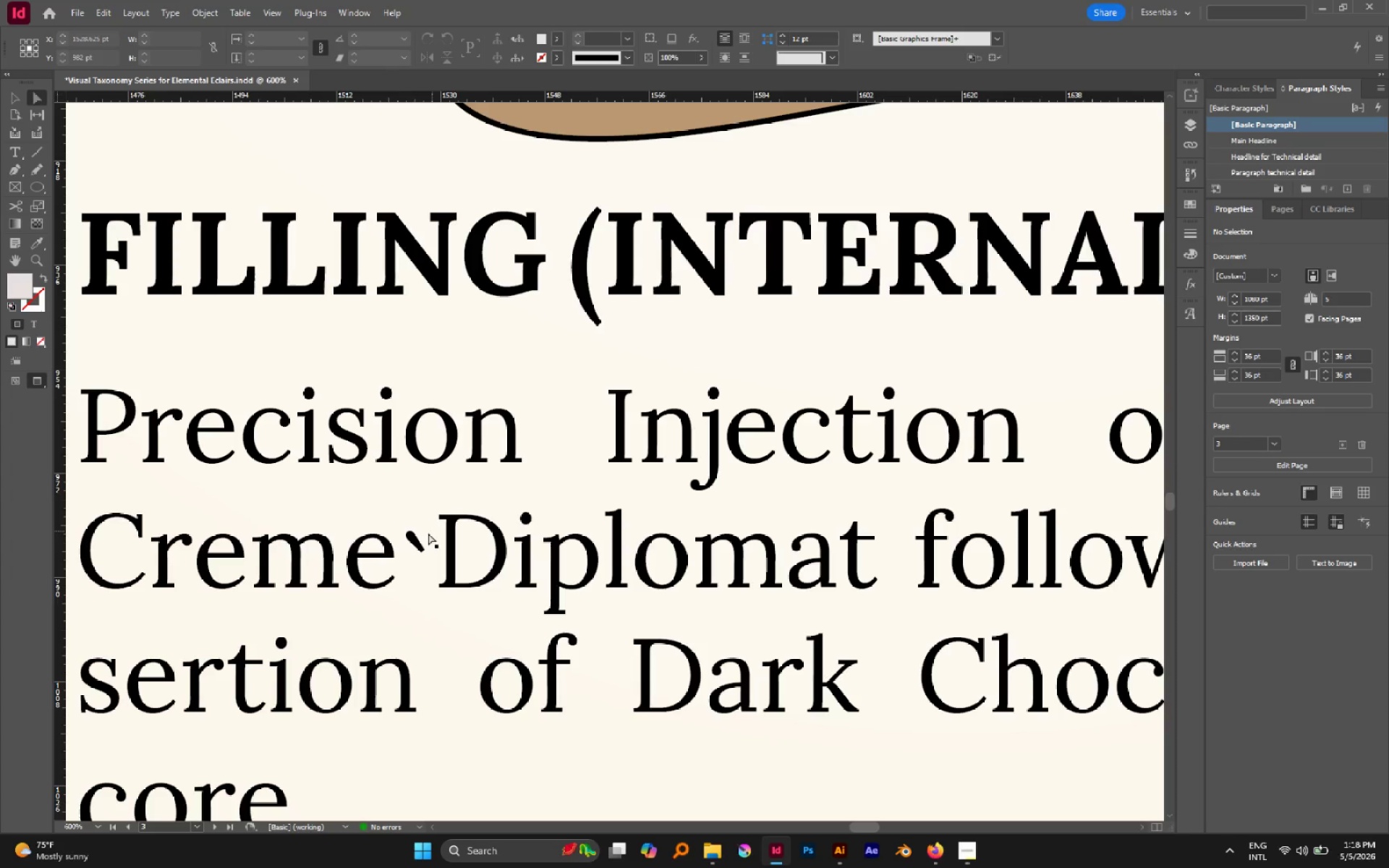 
hold_key(key=AltLeft, duration=1.31)
left_click([417, 540])
 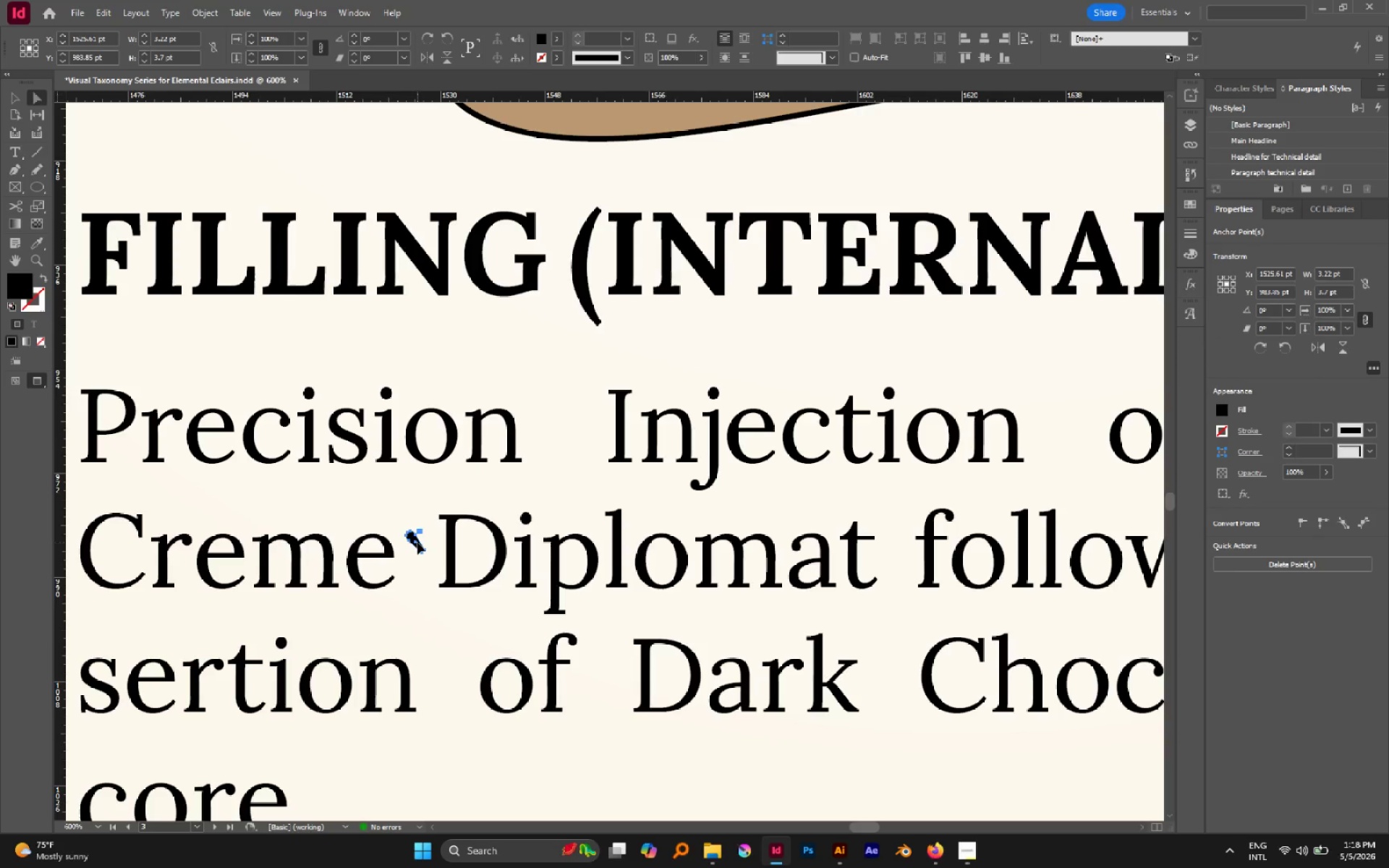 
left_click_drag(start_coordinate=[417, 542], to_coordinate=[227, 519])
 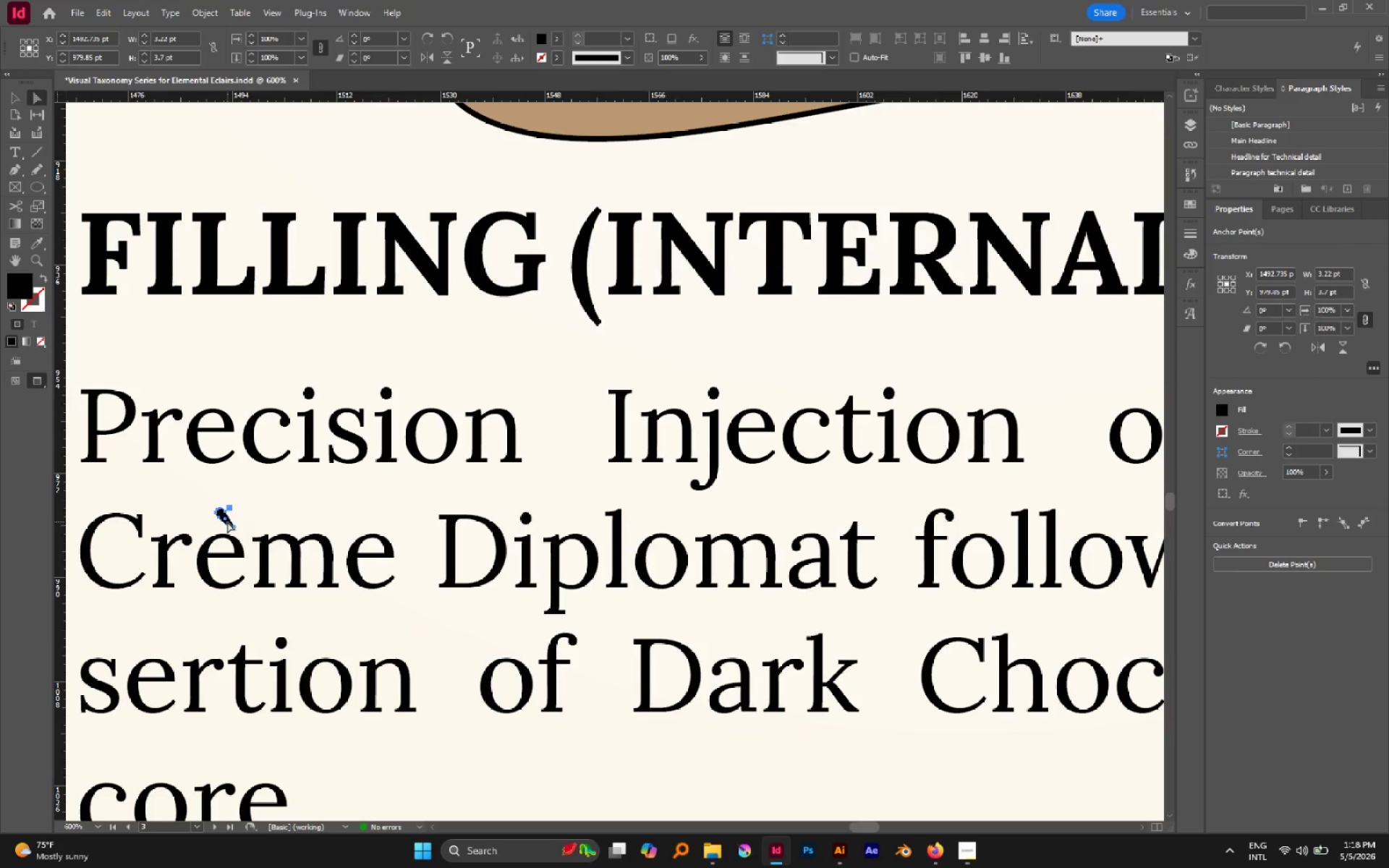 
hold_key(key=AltLeft, duration=0.88)
scroll: coordinate [214, 516], scroll_direction: up, amount: 3.0
 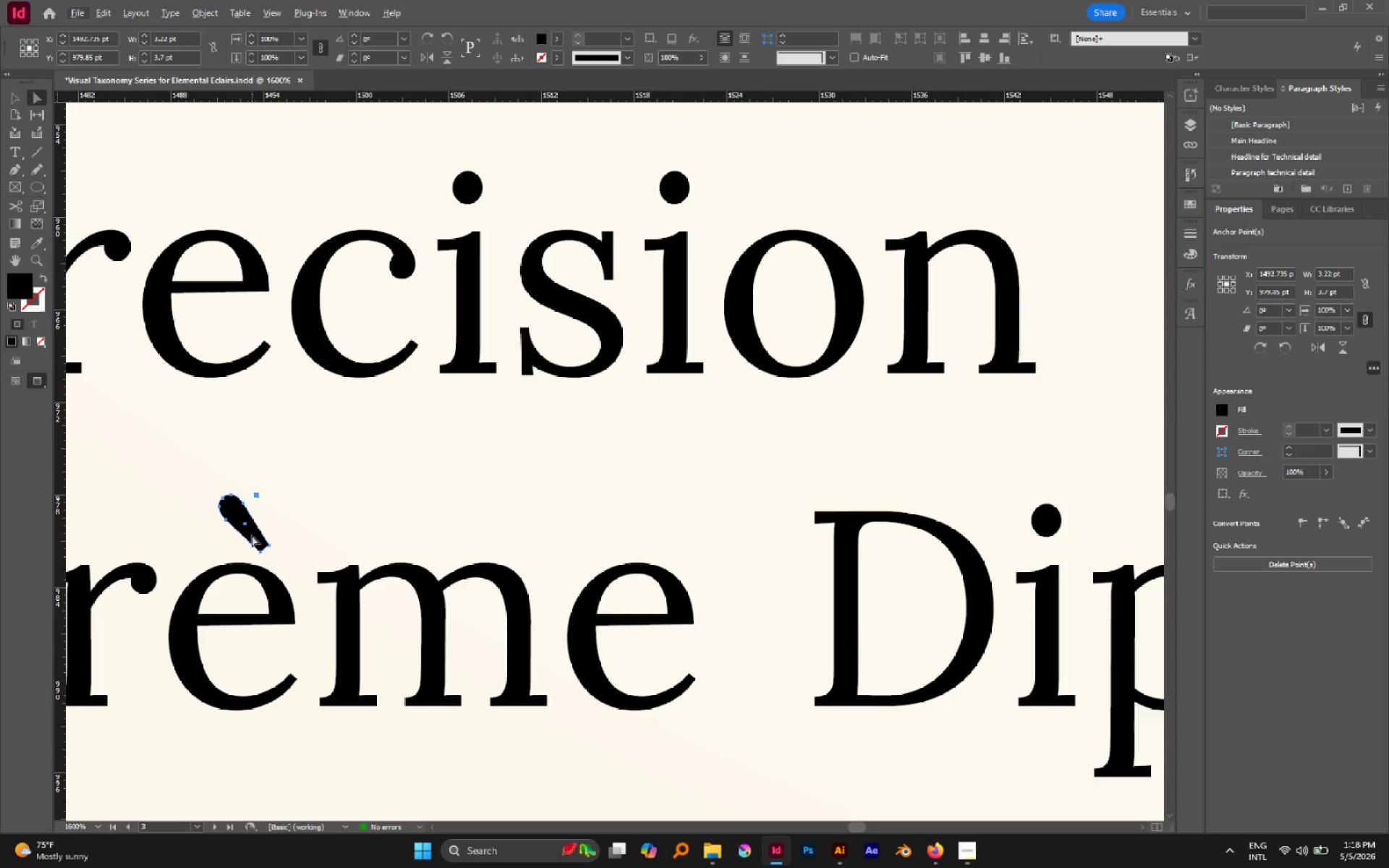 
left_click_drag(start_coordinate=[252, 535], to_coordinate=[227, 529])
 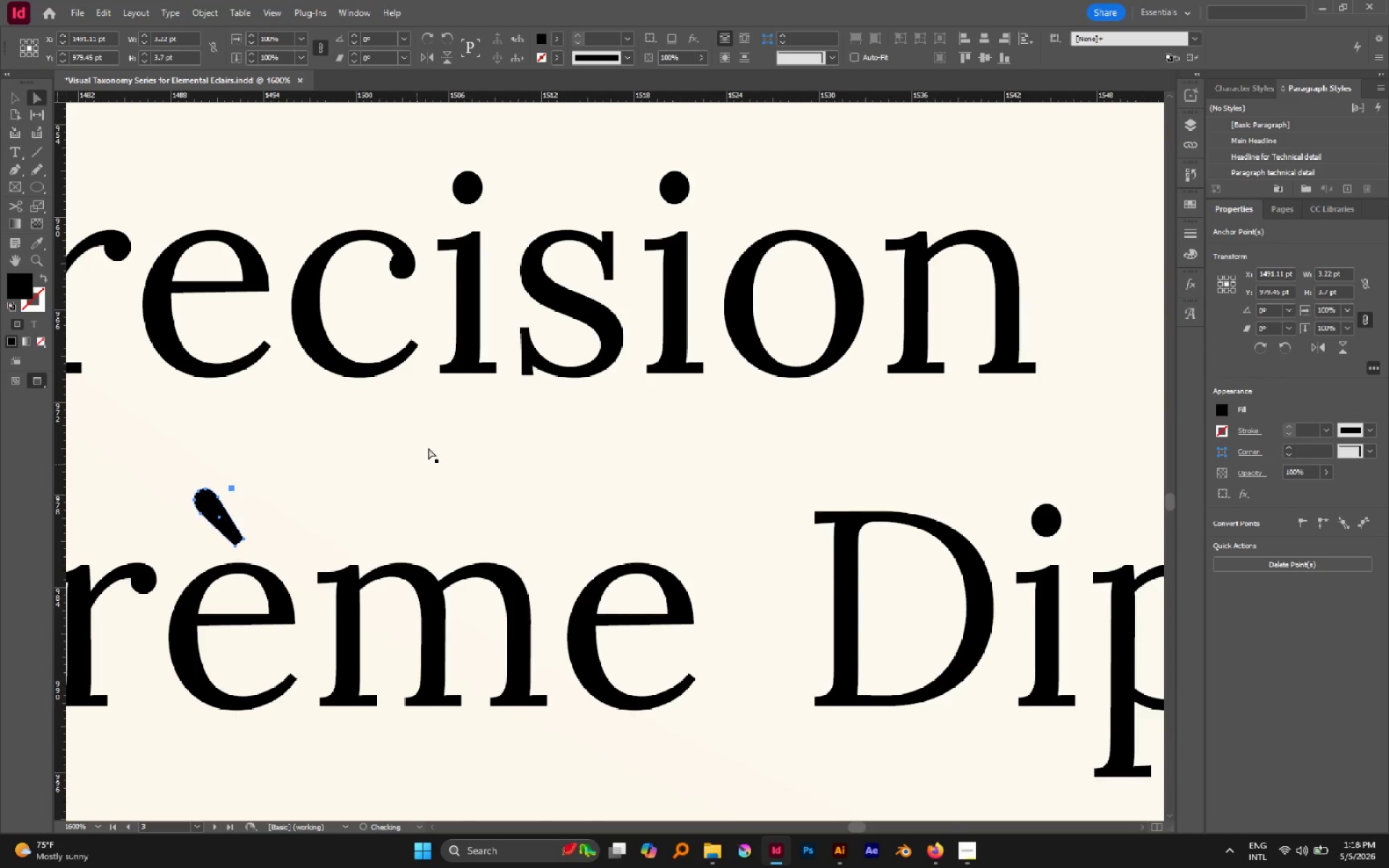 
hold_key(key=AltLeft, duration=0.92)
scroll: coordinate [398, 364], scroll_direction: down, amount: 2.0
 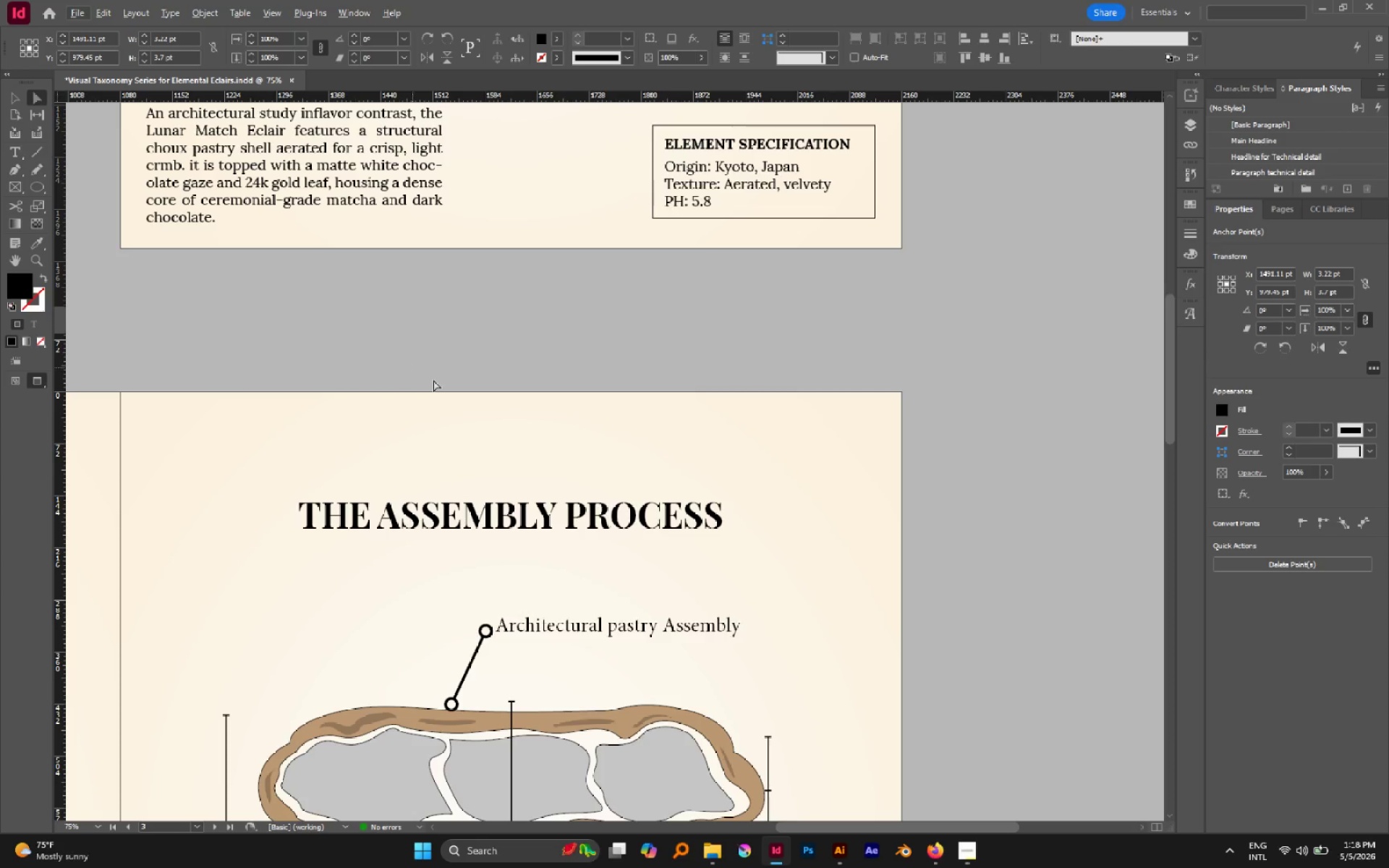 
key(Alt+AltLeft)
 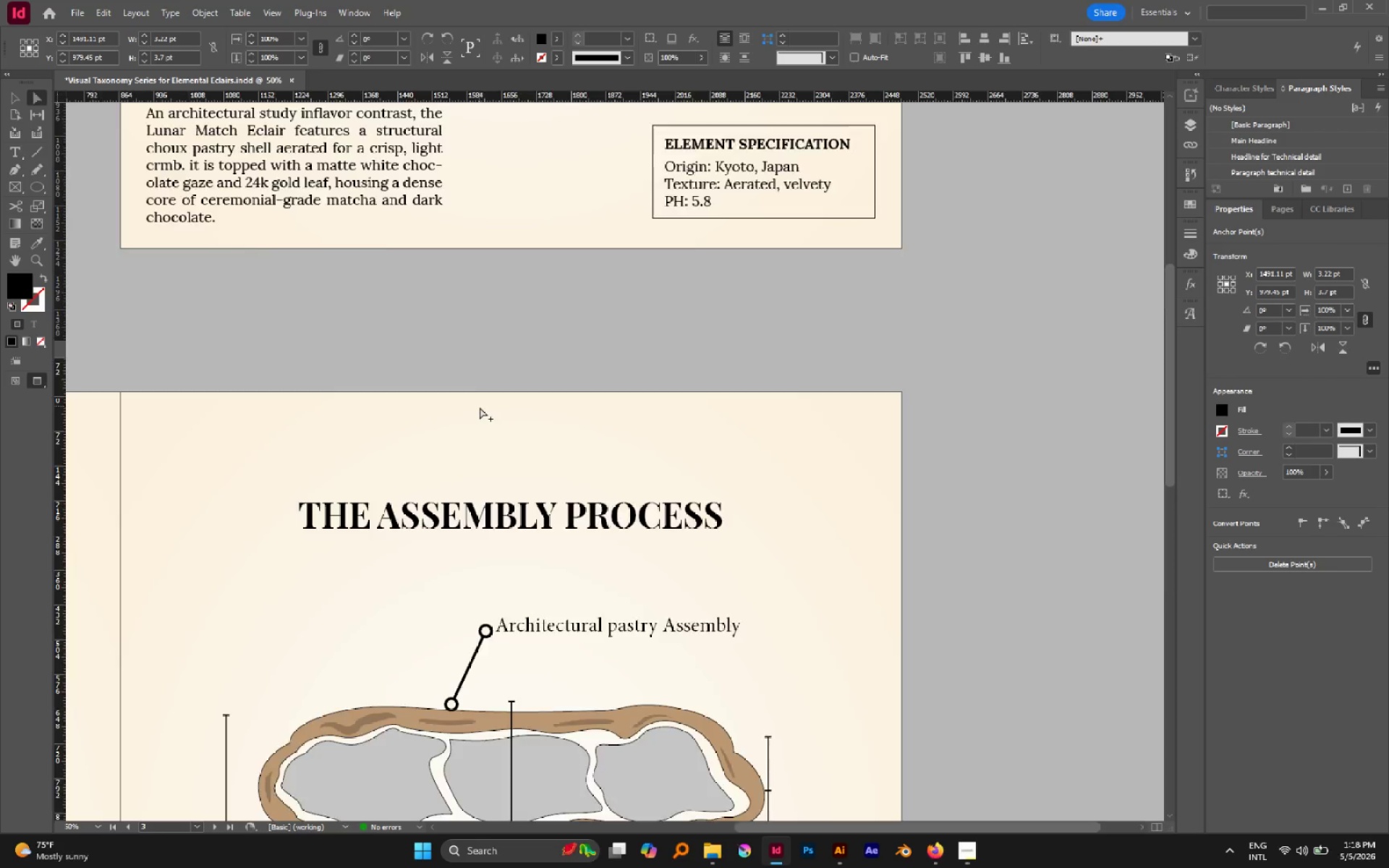 
scroll: coordinate [480, 407], scroll_direction: down, amount: 4.0
 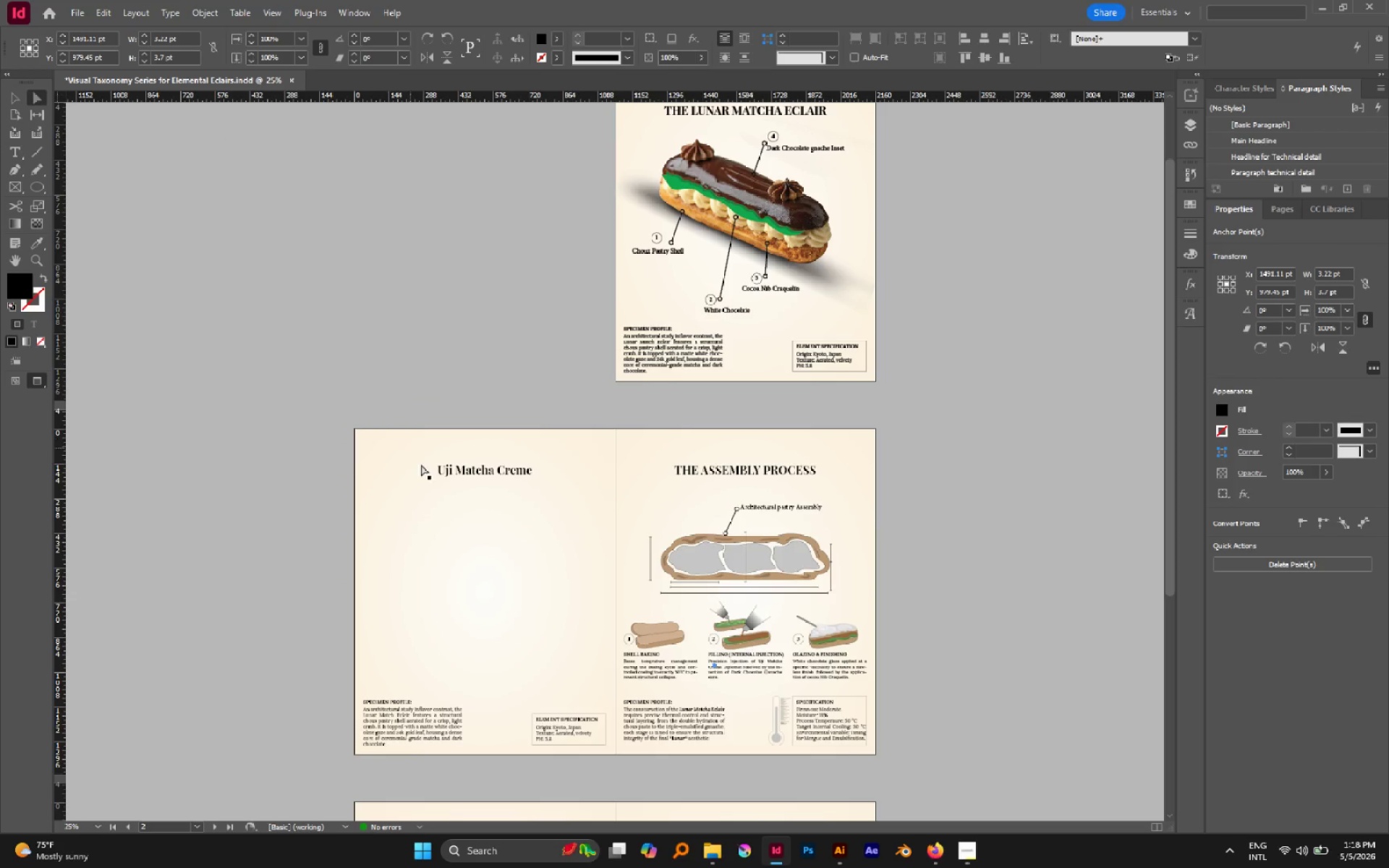 
key(Space)
 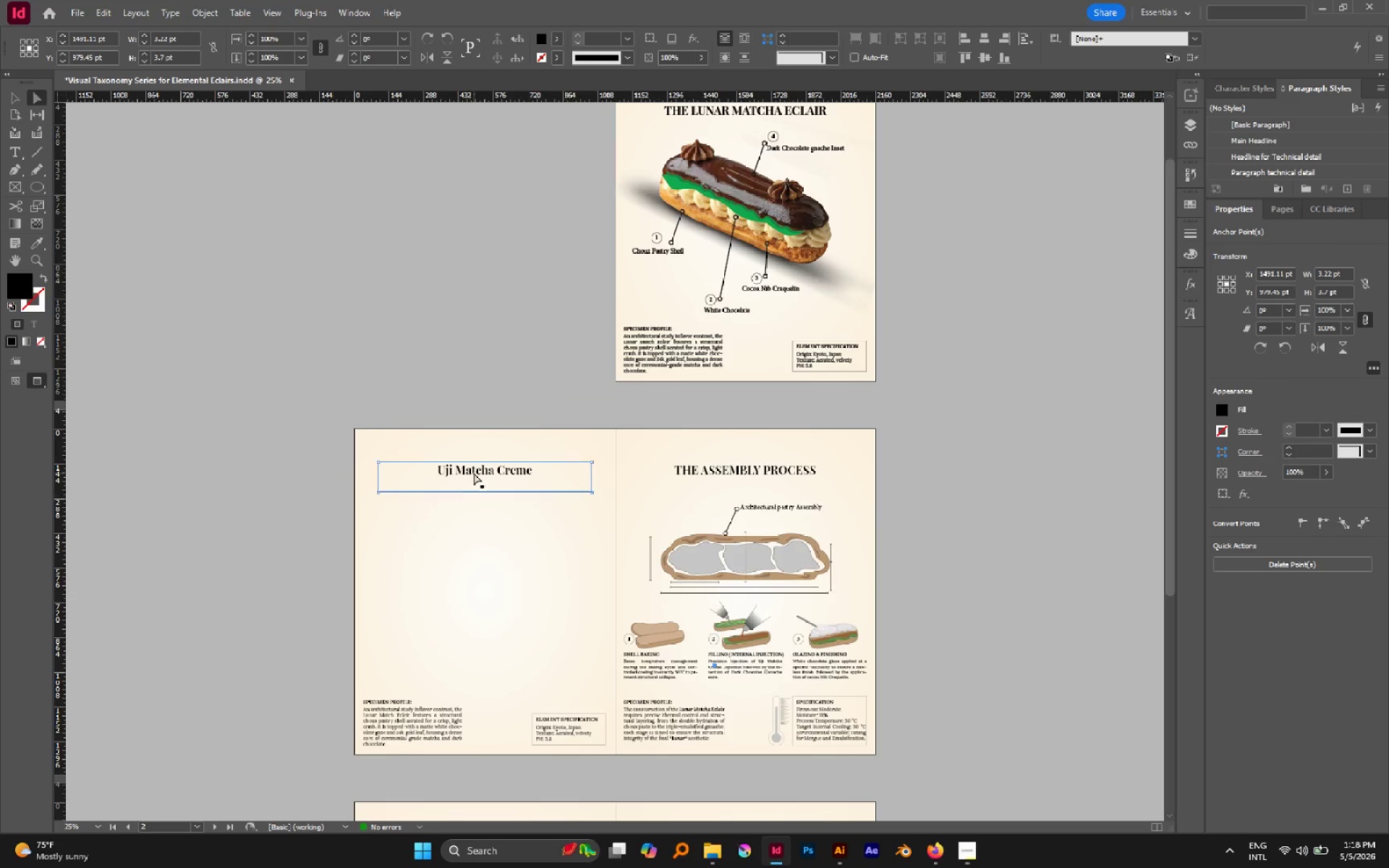 
hold_key(key=AltLeft, duration=1.11)
hold_key(key=AltLeft, duration=0.48)
scroll: coordinate [570, 367], scroll_direction: up, amount: 7.0
 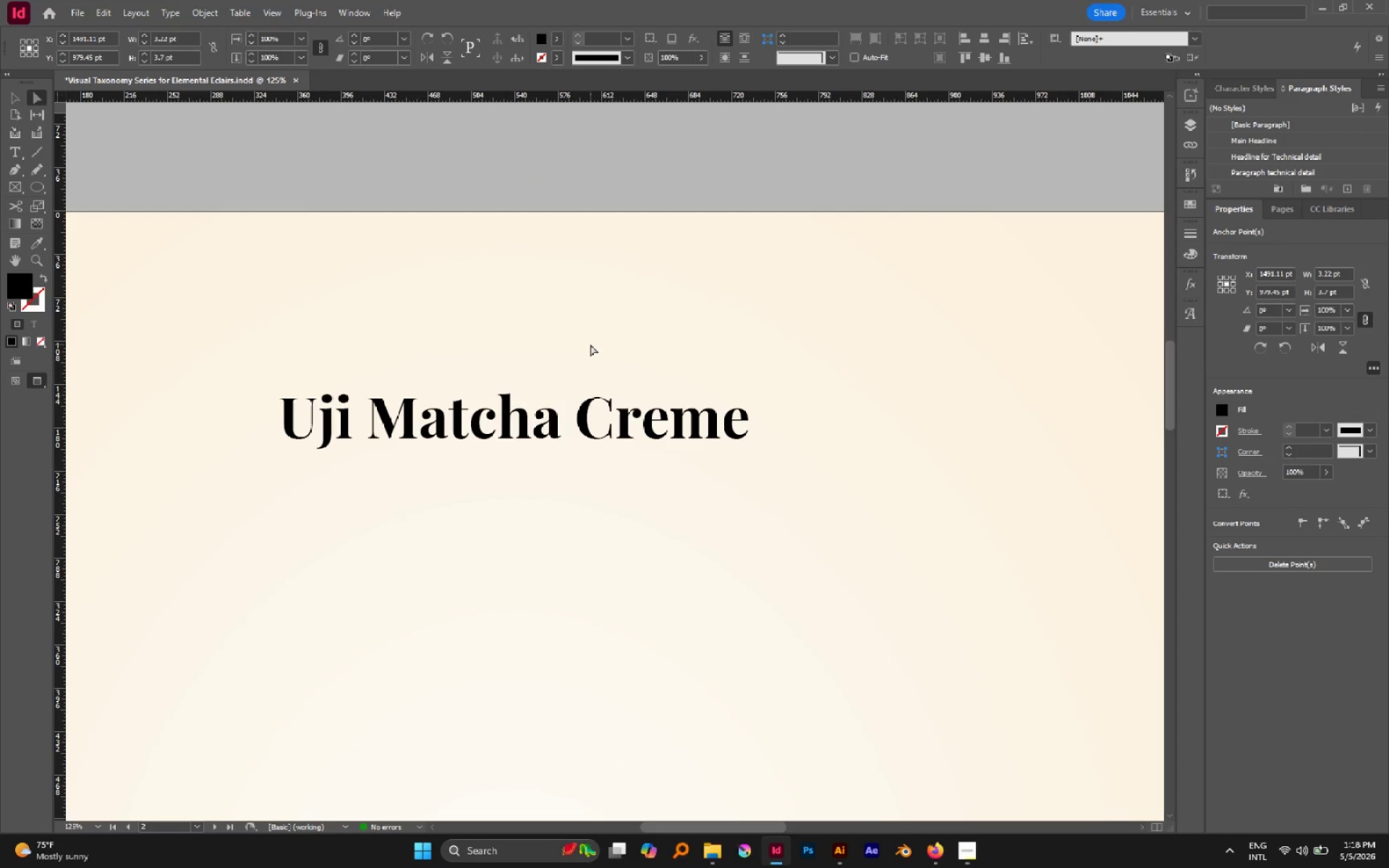 
left_click([590, 344])
 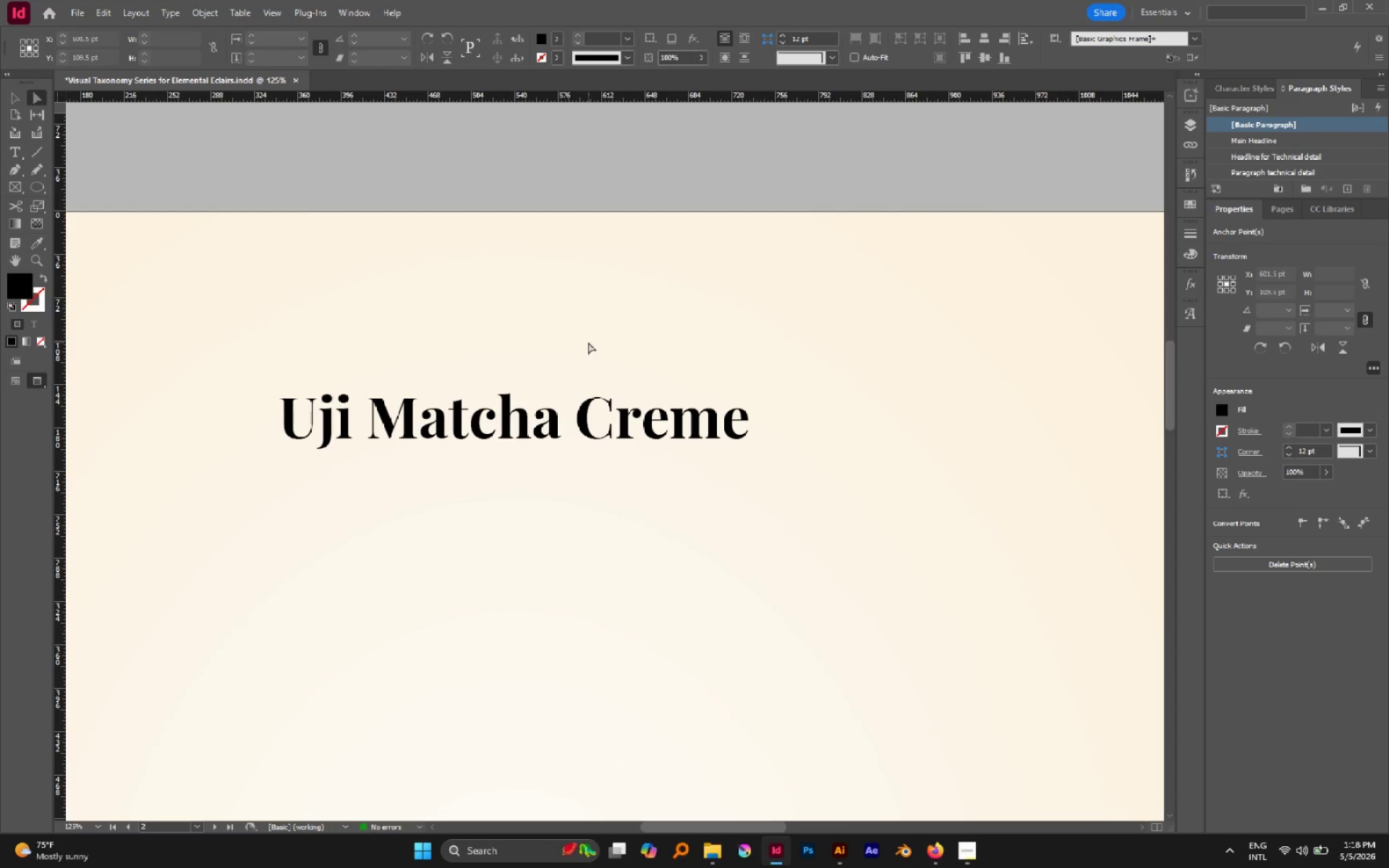 
key(Control+V)
 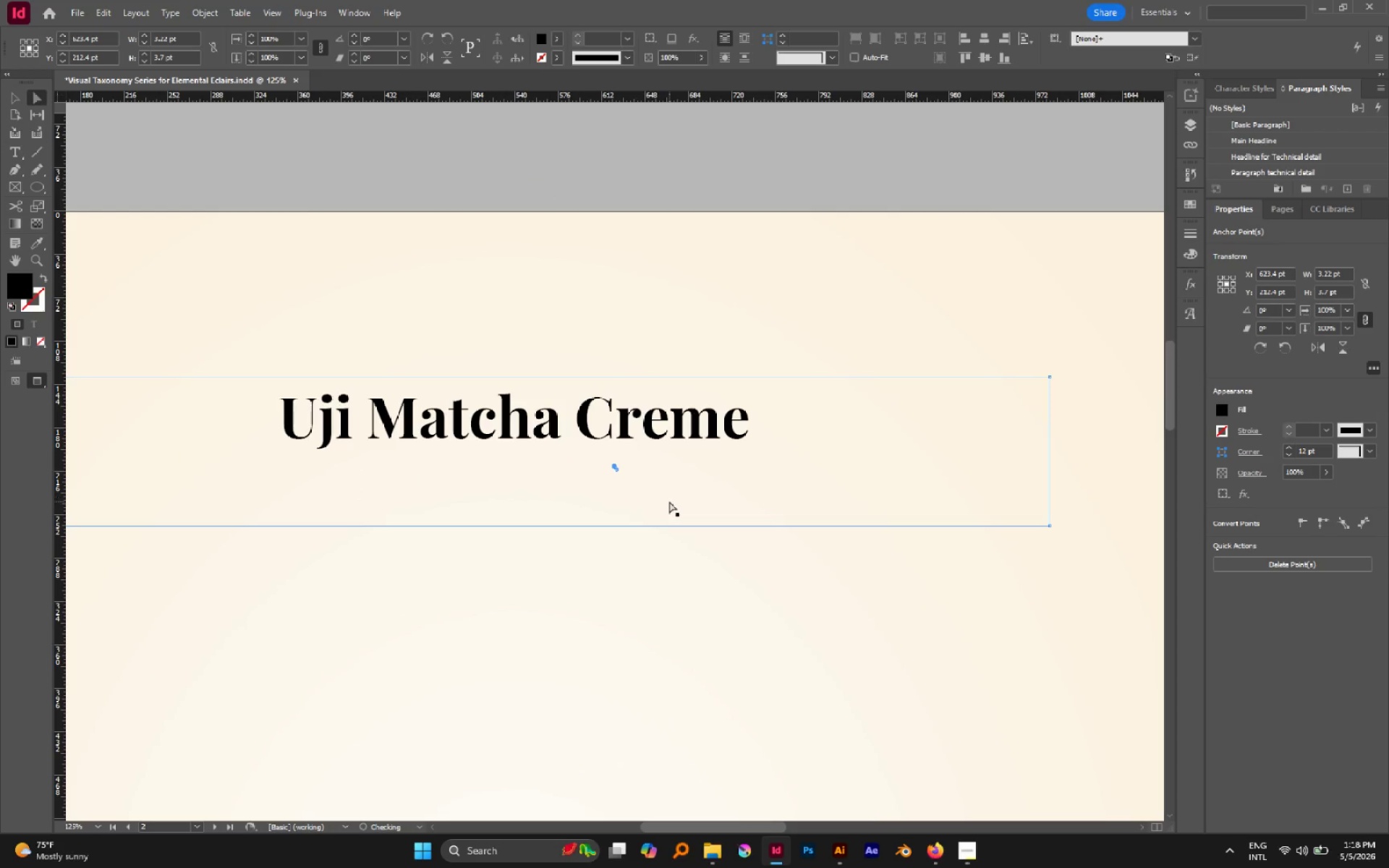 
key(V)
 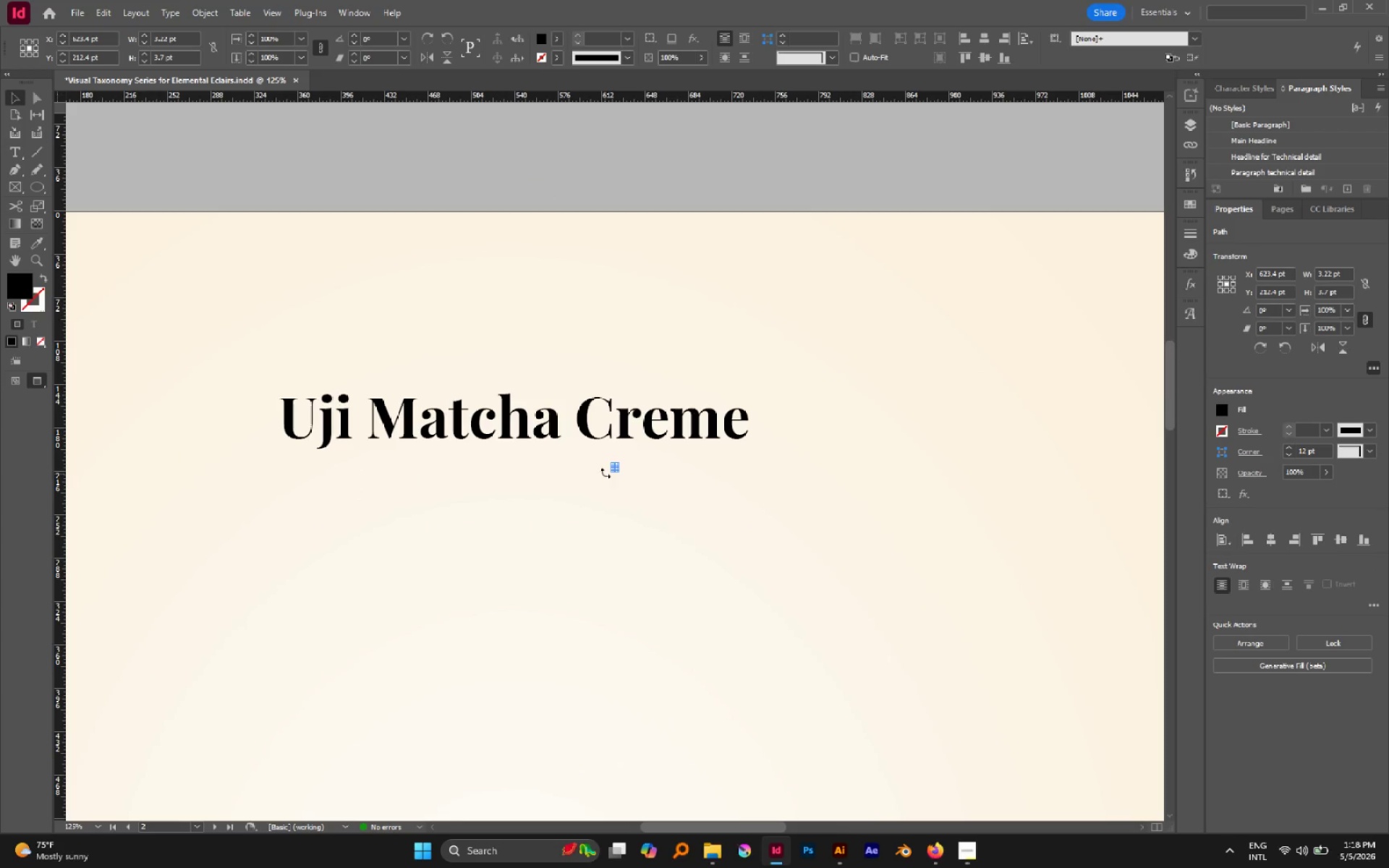 
hold_key(key=ShiftLeft, duration=2.22)
left_click_drag(start_coordinate=[618, 472], to_coordinate=[652, 513])
 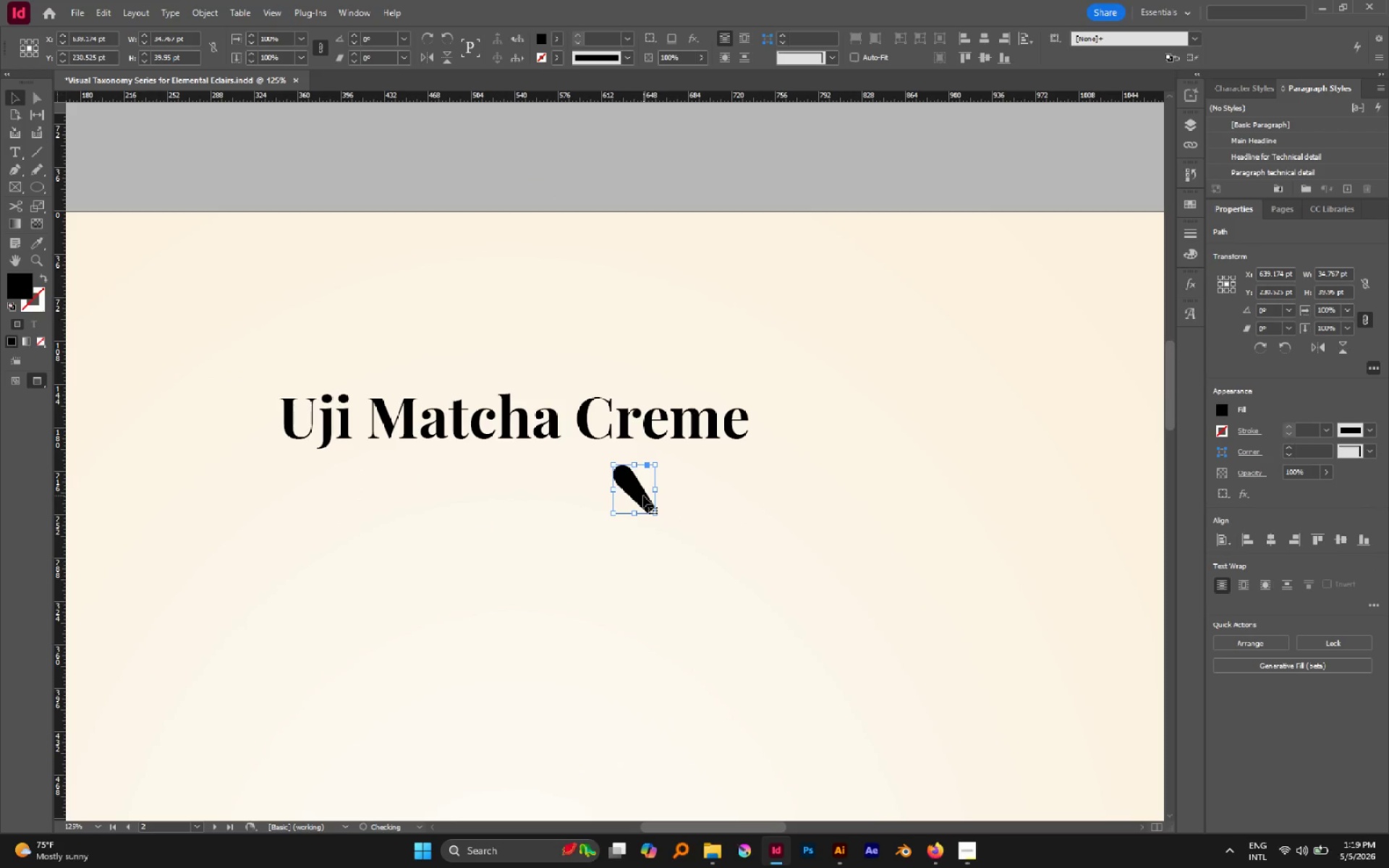 
left_click_drag(start_coordinate=[643, 495], to_coordinate=[650, 394])
 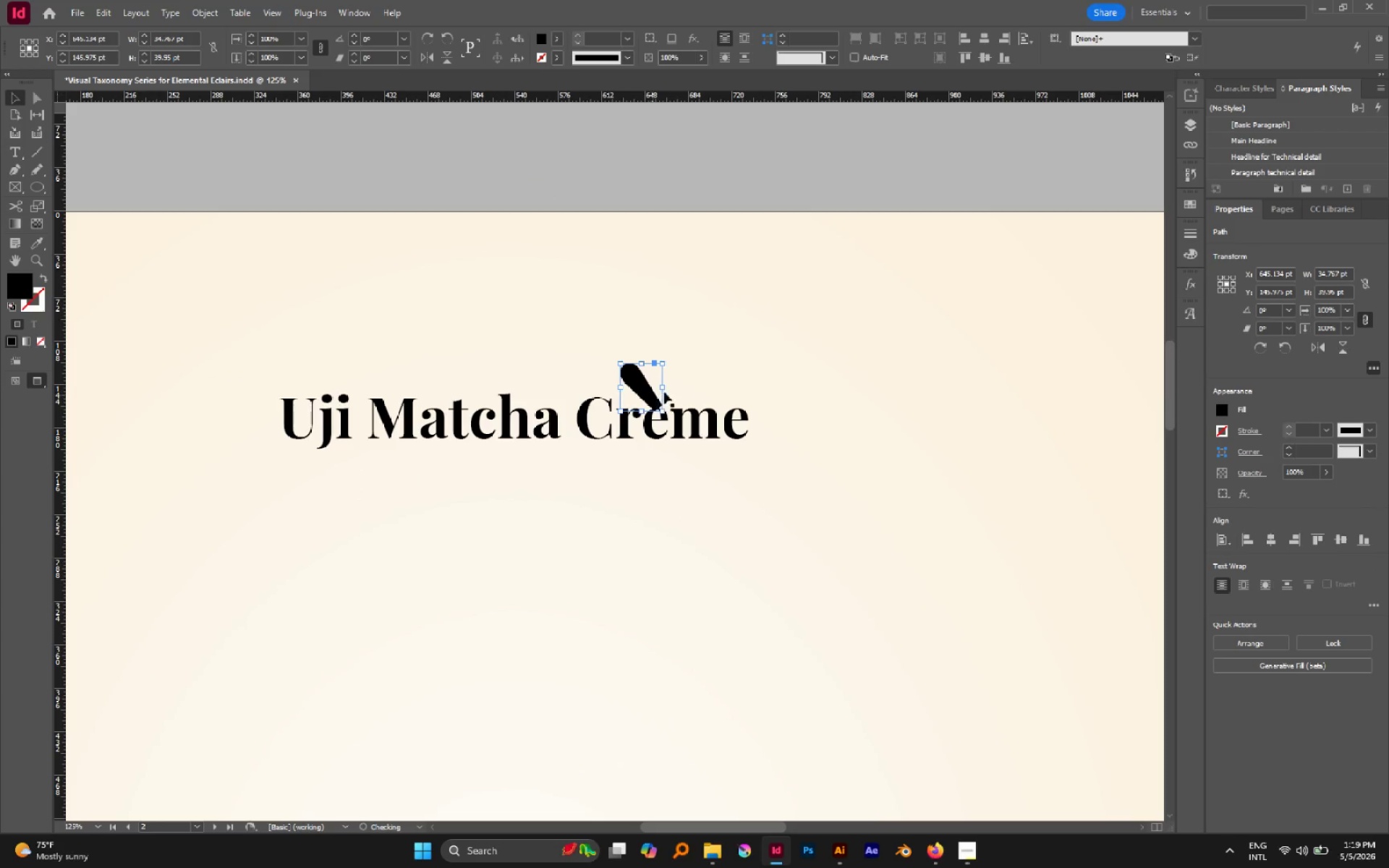 
hold_key(key=AltLeft, duration=0.73)
scroll: coordinate [664, 390], scroll_direction: up, amount: 2.0
 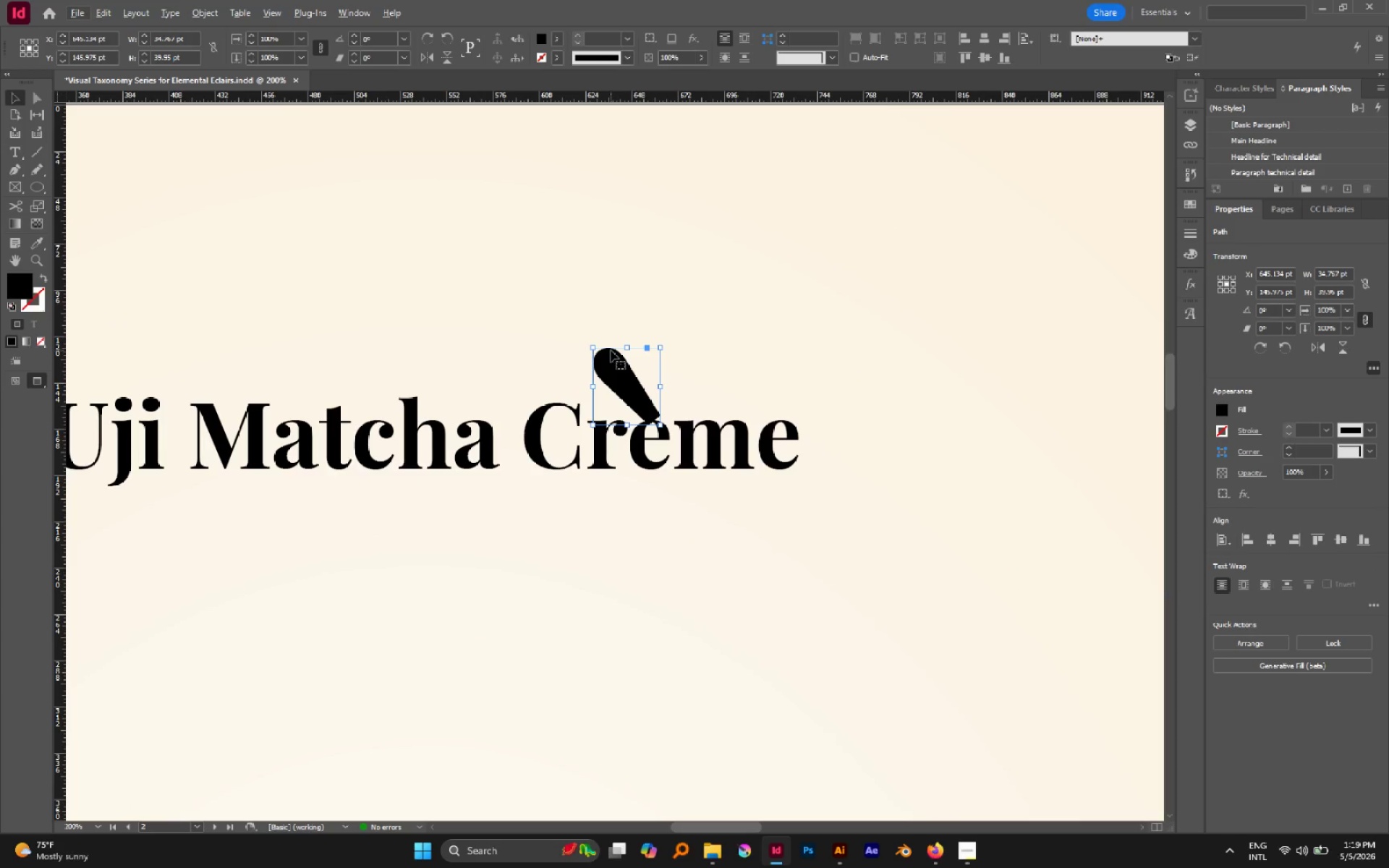 
hold_key(key=ShiftLeft, duration=1.62)
left_click_drag(start_coordinate=[593, 345], to_coordinate=[632, 391])
 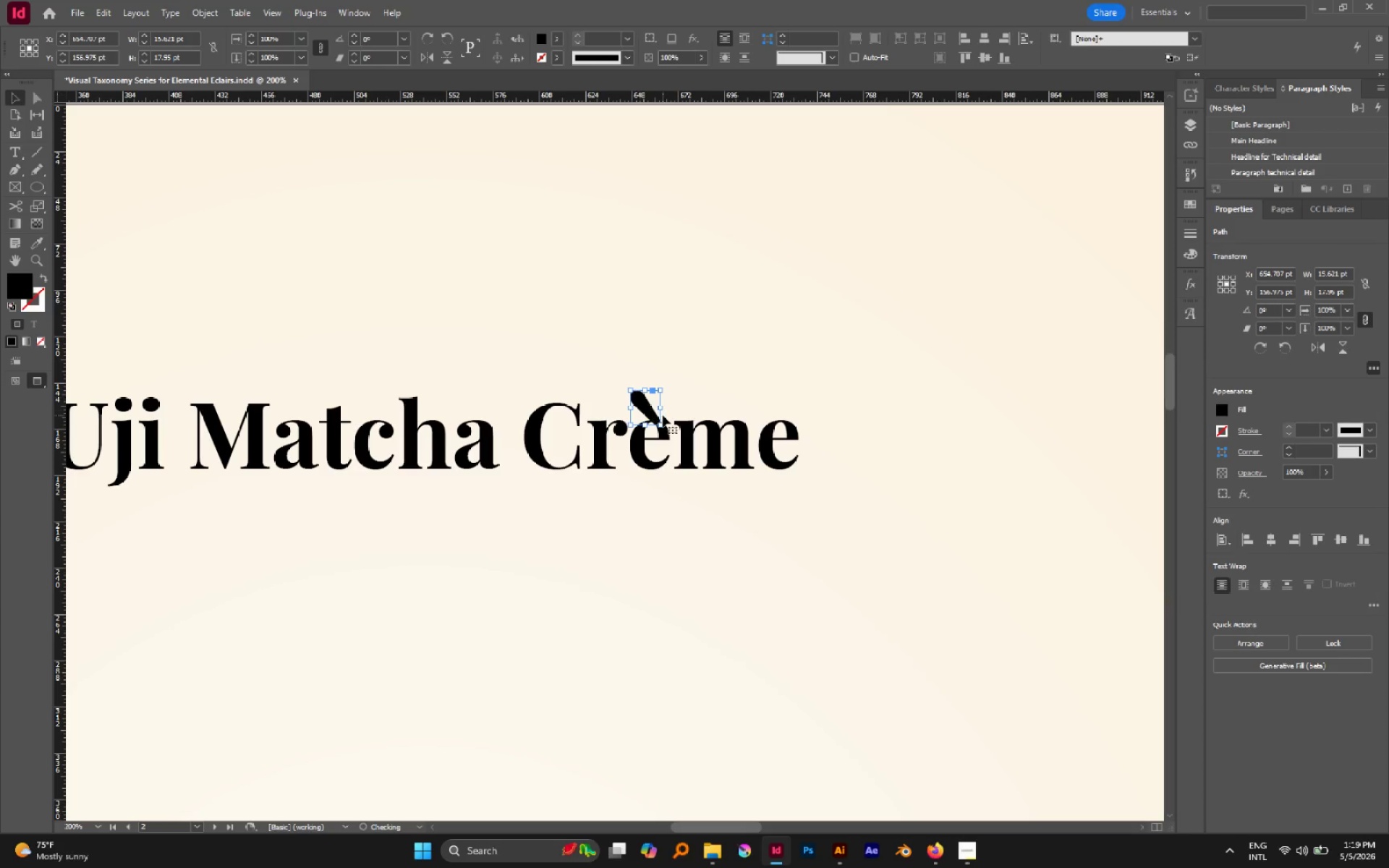 
hold_key(key=AltLeft, duration=0.48)
scroll: coordinate [650, 408], scroll_direction: up, amount: 2.0
 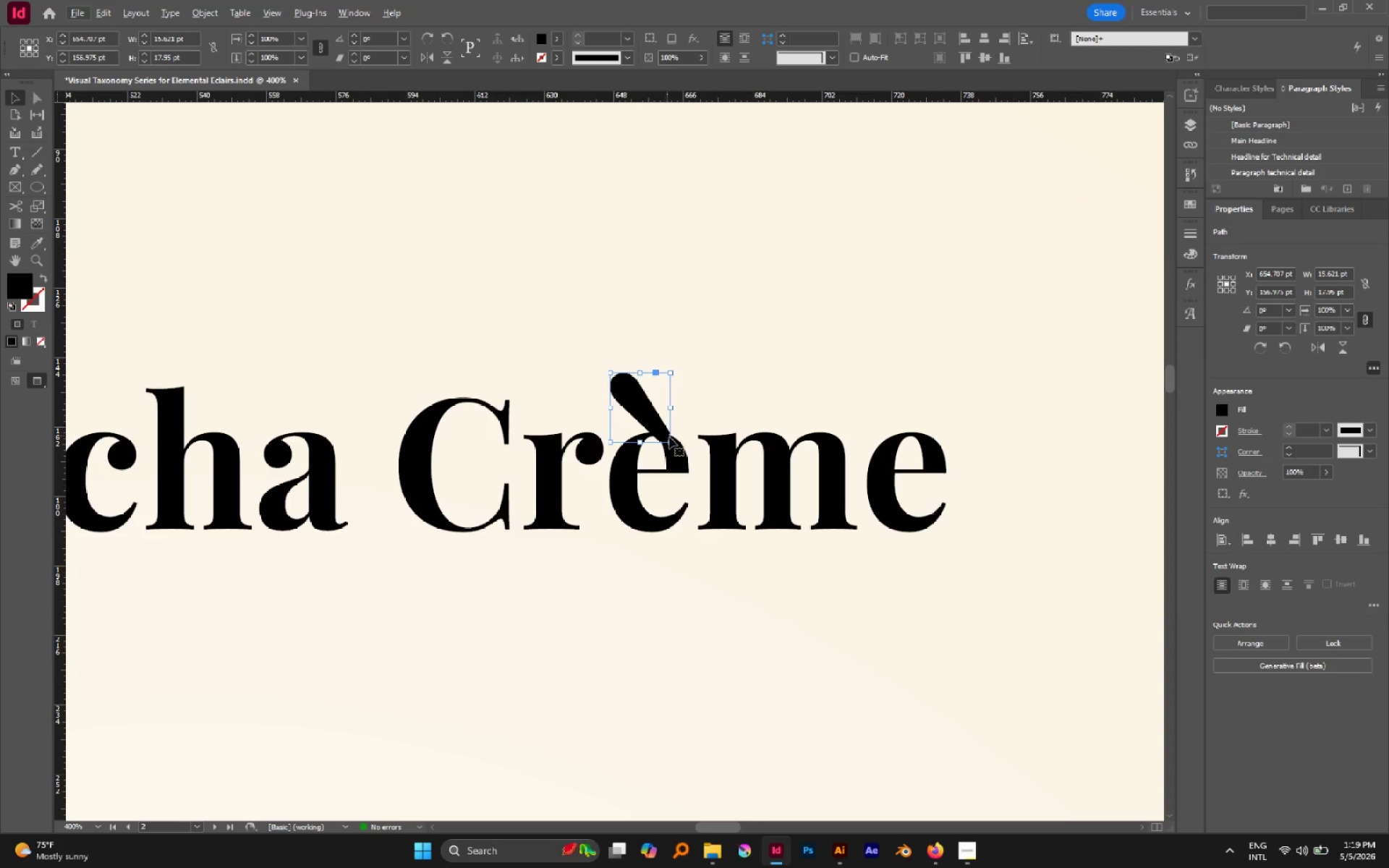 
hold_key(key=ShiftLeft, duration=1.62)
left_click_drag(start_coordinate=[669, 441], to_coordinate=[645, 412])
 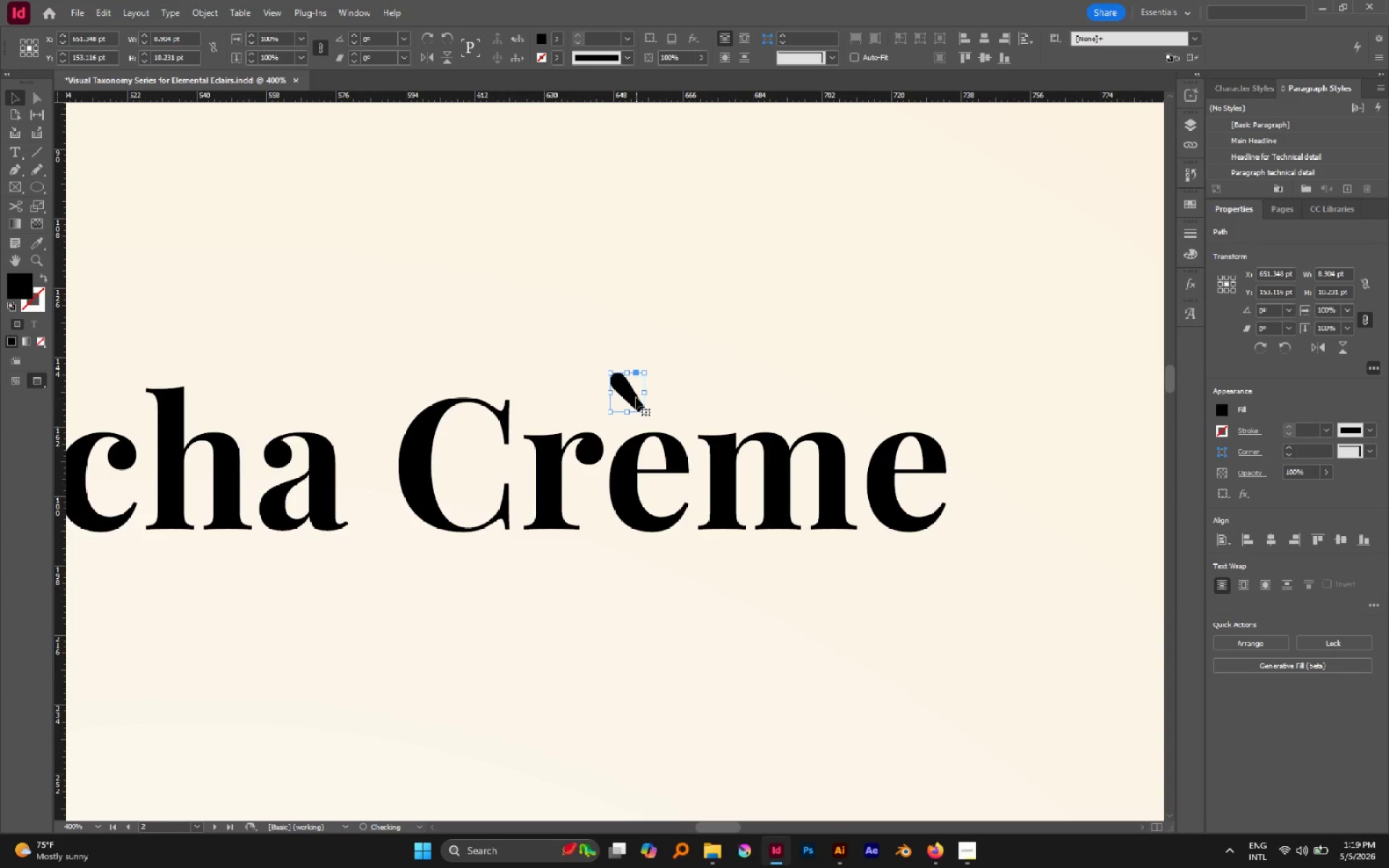 
left_click_drag(start_coordinate=[635, 396], to_coordinate=[649, 409])
 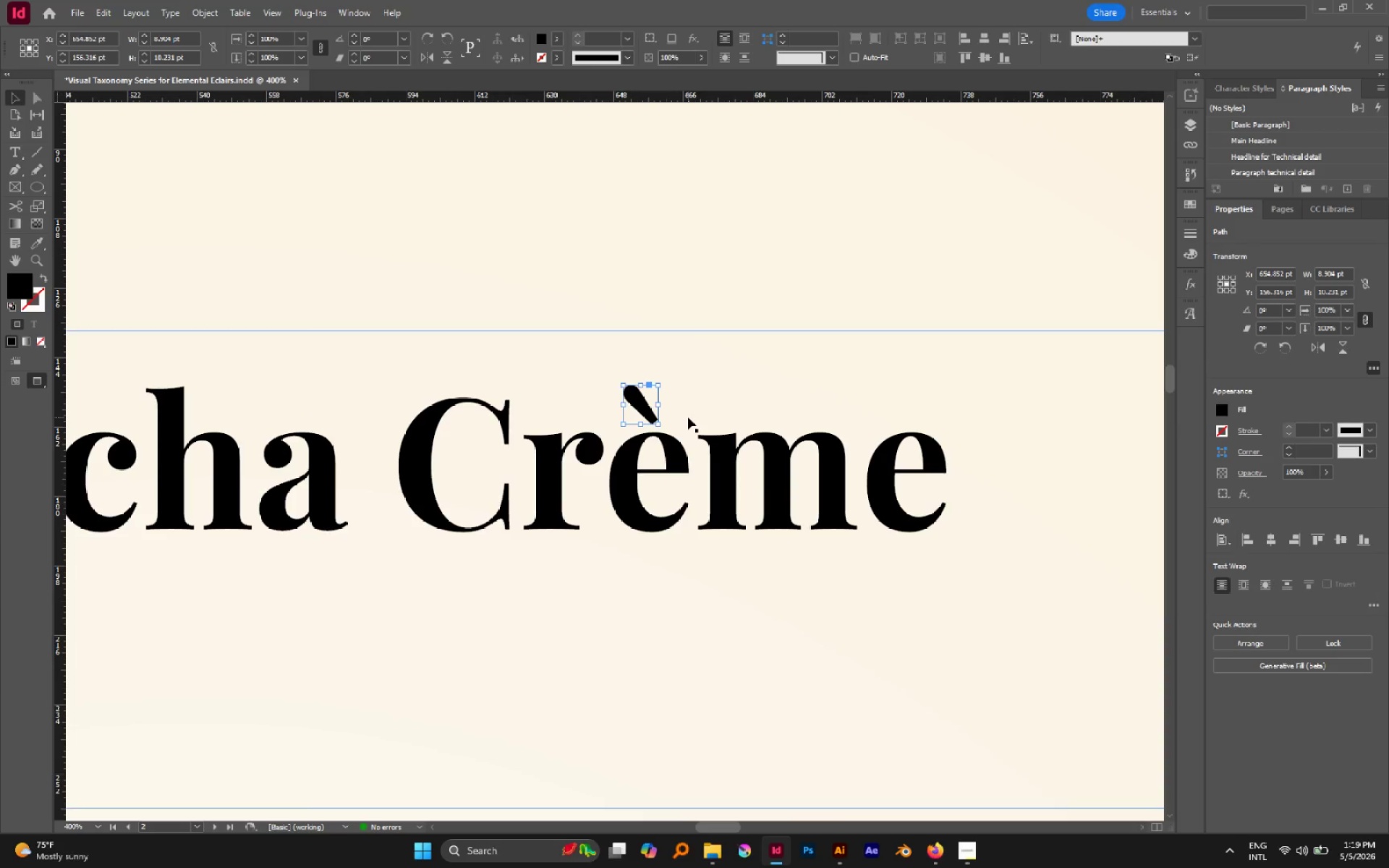 
hold_key(key=AltLeft, duration=0.44)
scroll: coordinate [658, 413], scroll_direction: up, amount: 3.0
 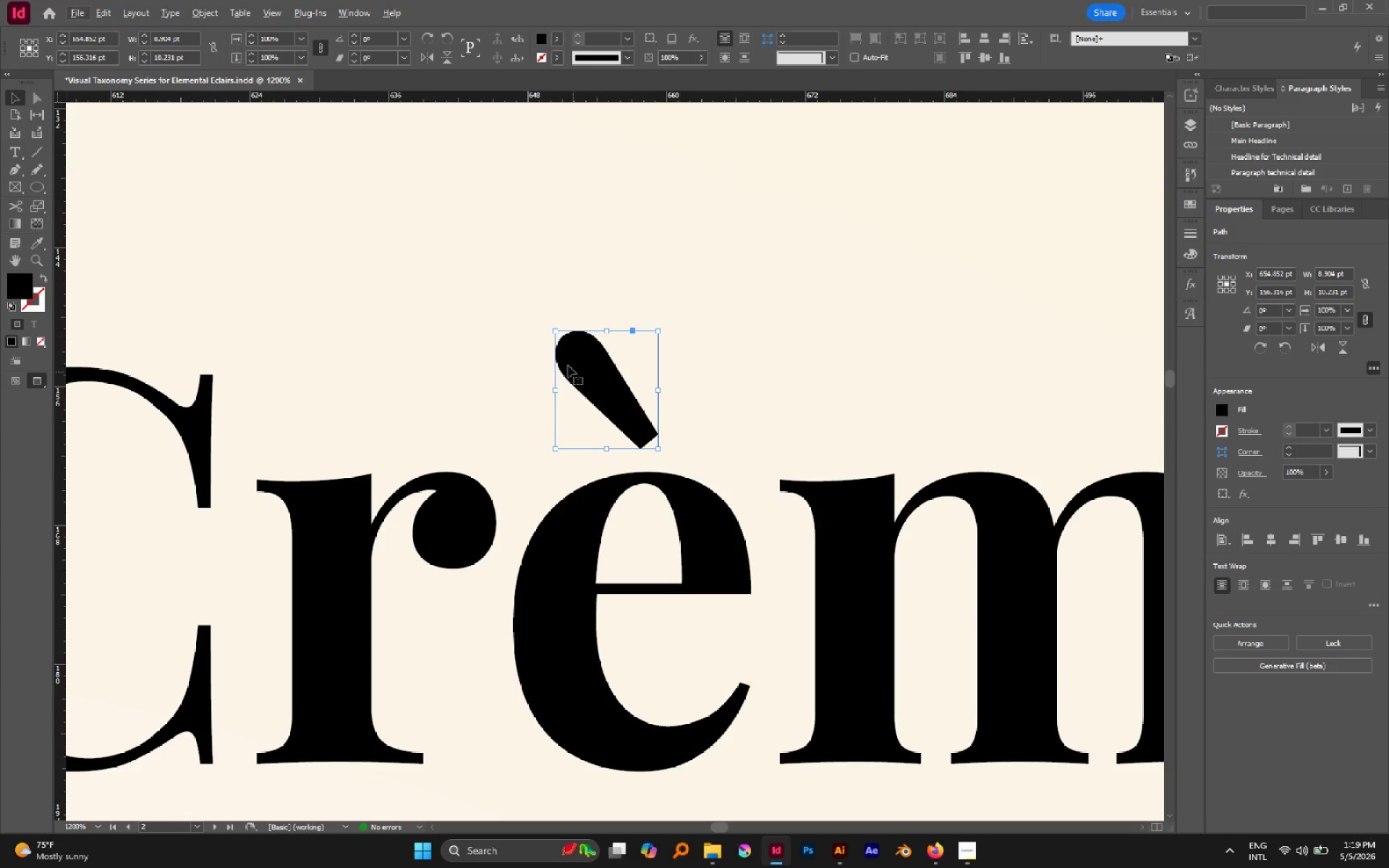 
hold_key(key=ShiftLeft, duration=1.88)
left_click_drag(start_coordinate=[554, 330], to_coordinate=[575, 359])
 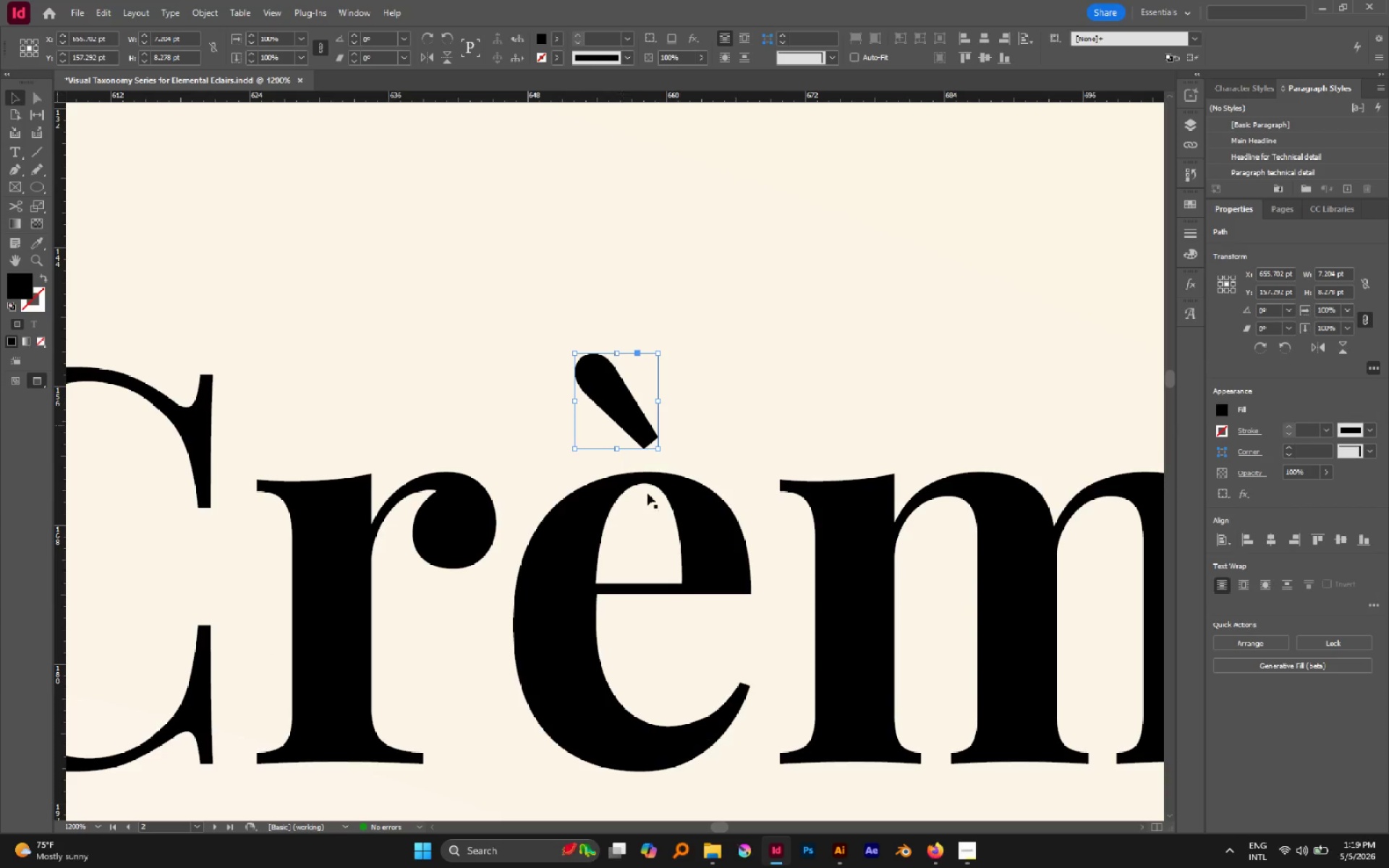 
left_click([664, 537])
 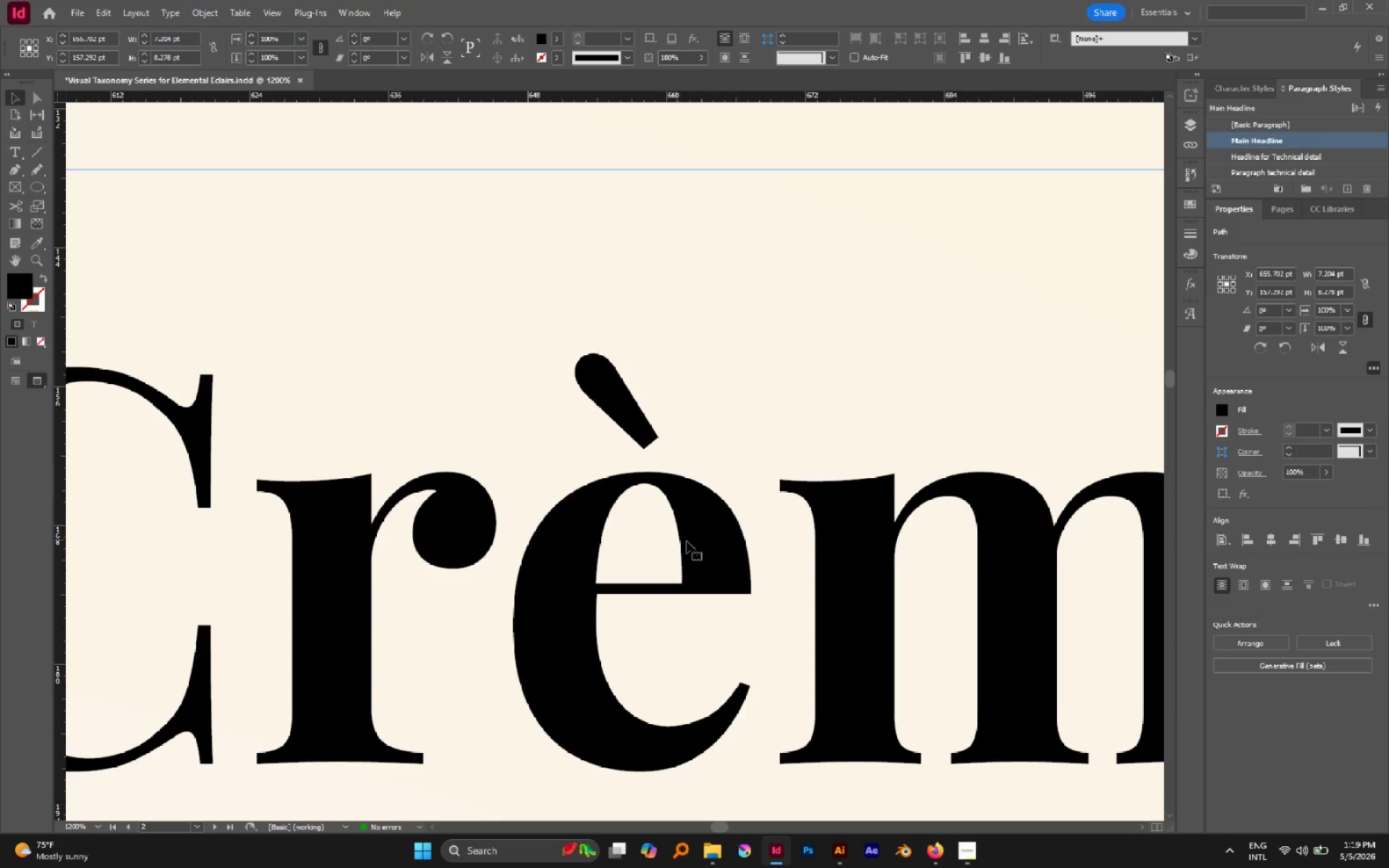 
left_click([687, 541])
 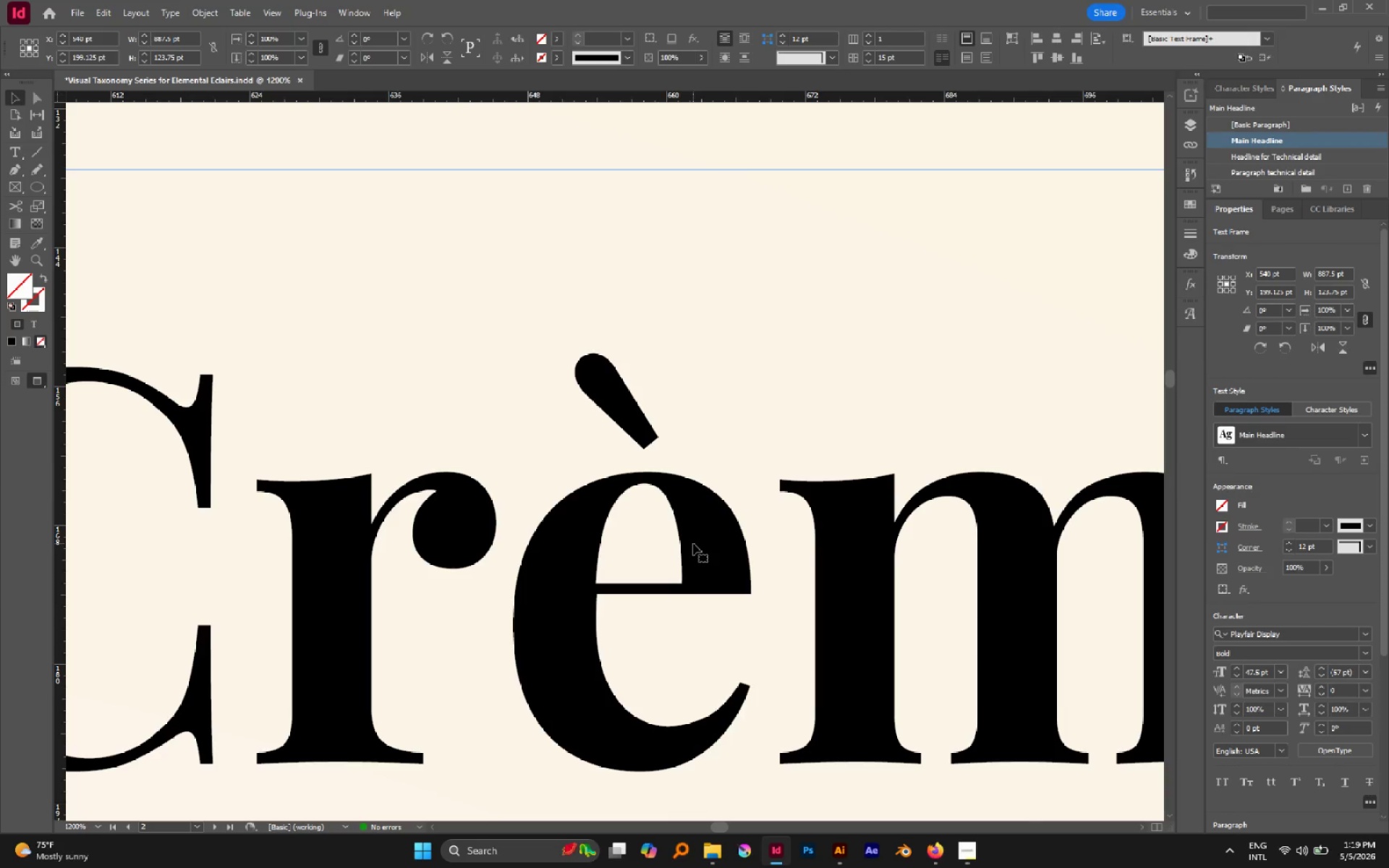 
left_click([600, 382])
 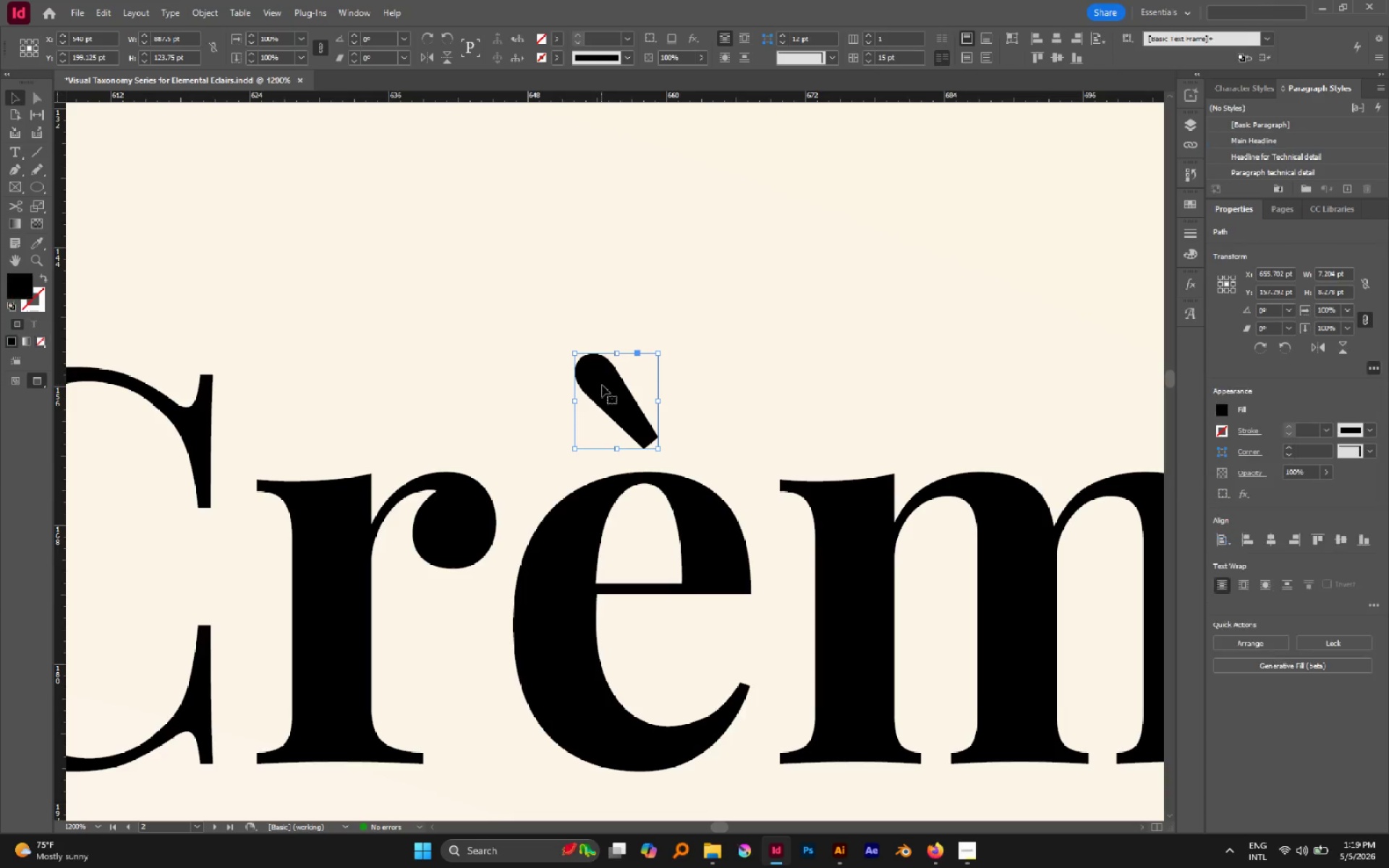 
left_click_drag(start_coordinate=[603, 386], to_coordinate=[603, 391])
 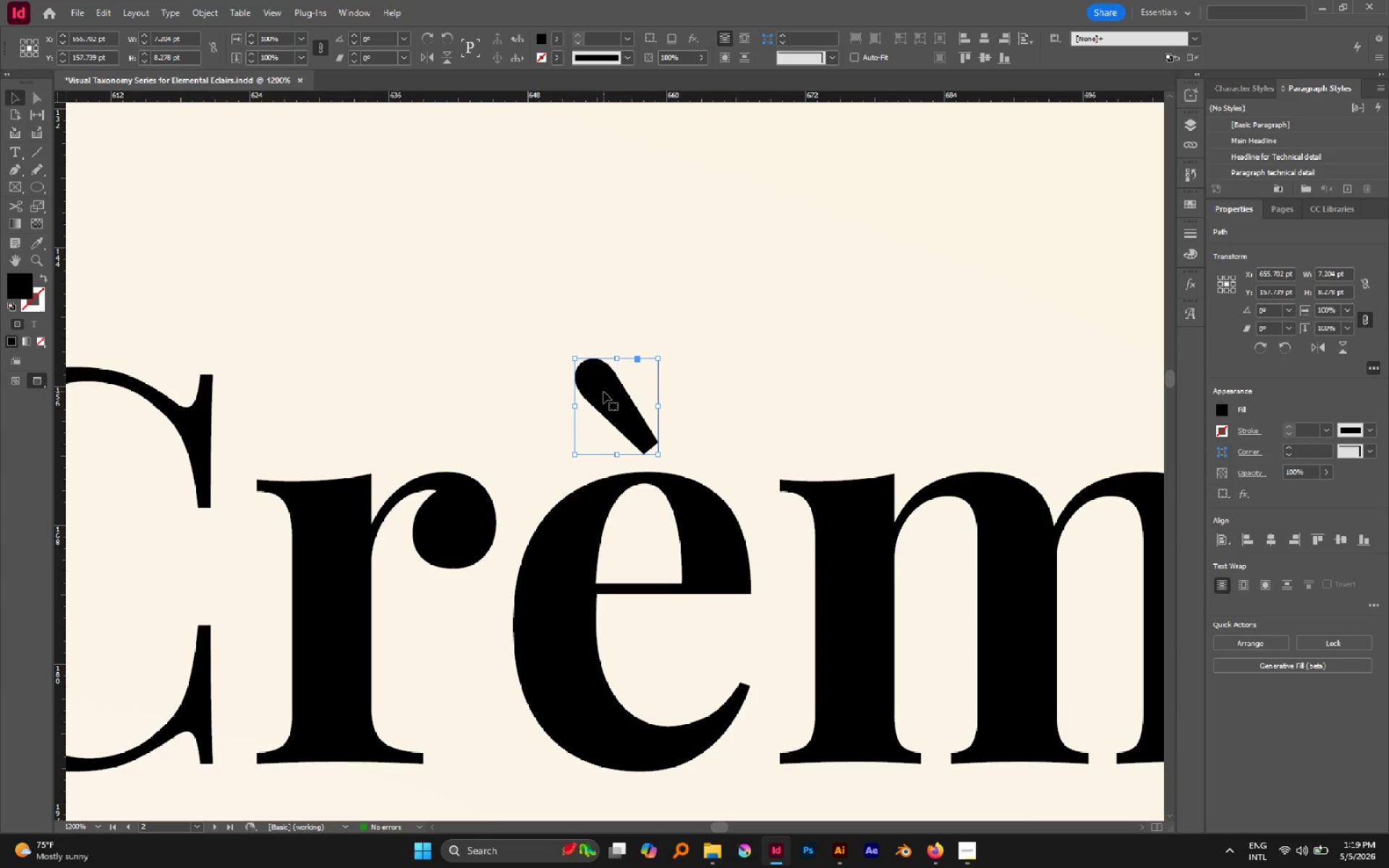 
hold_key(key=AltLeft, duration=1.33)
scroll: coordinate [603, 388], scroll_direction: down, amount: 8.0
 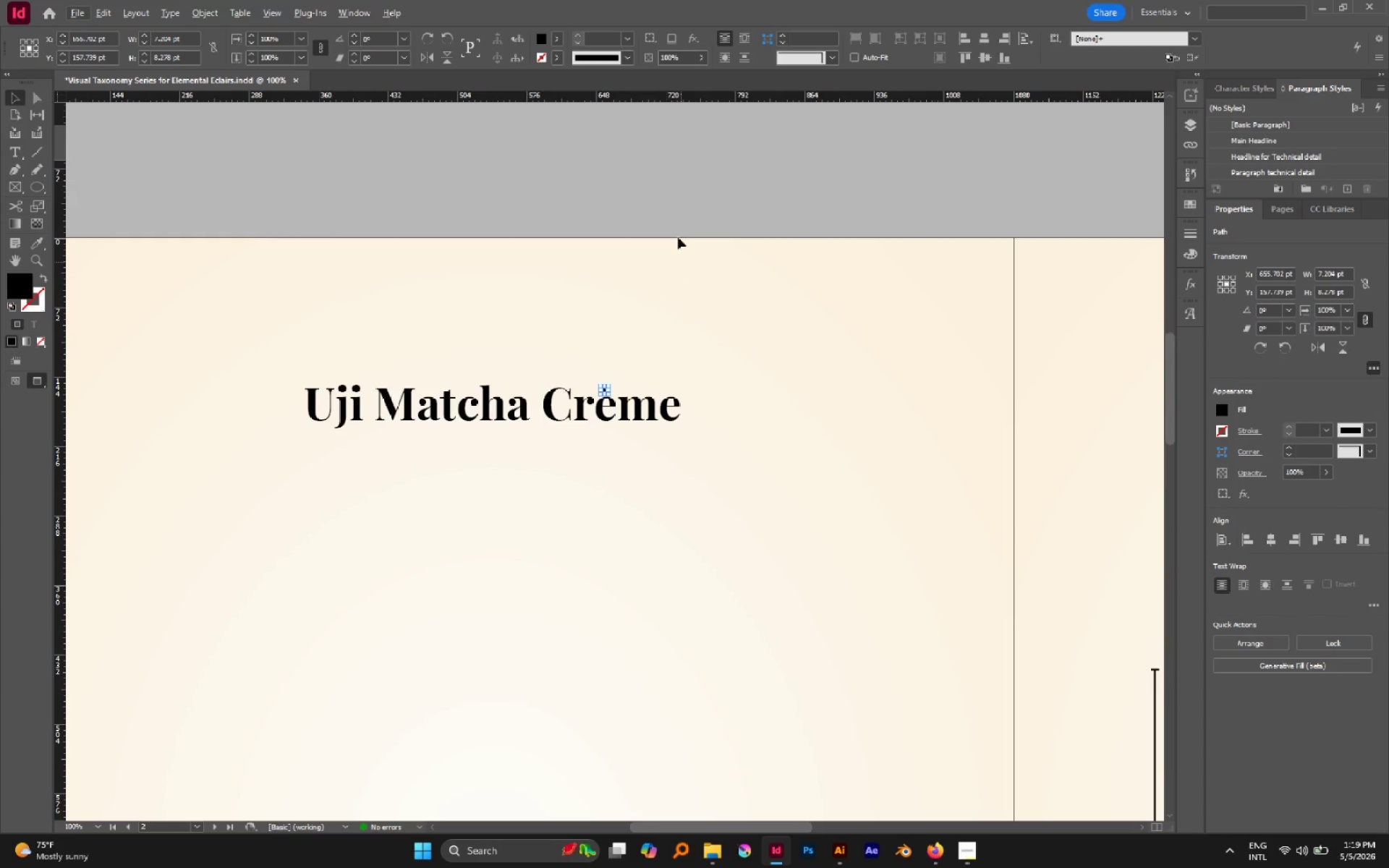 
left_click([675, 229])
 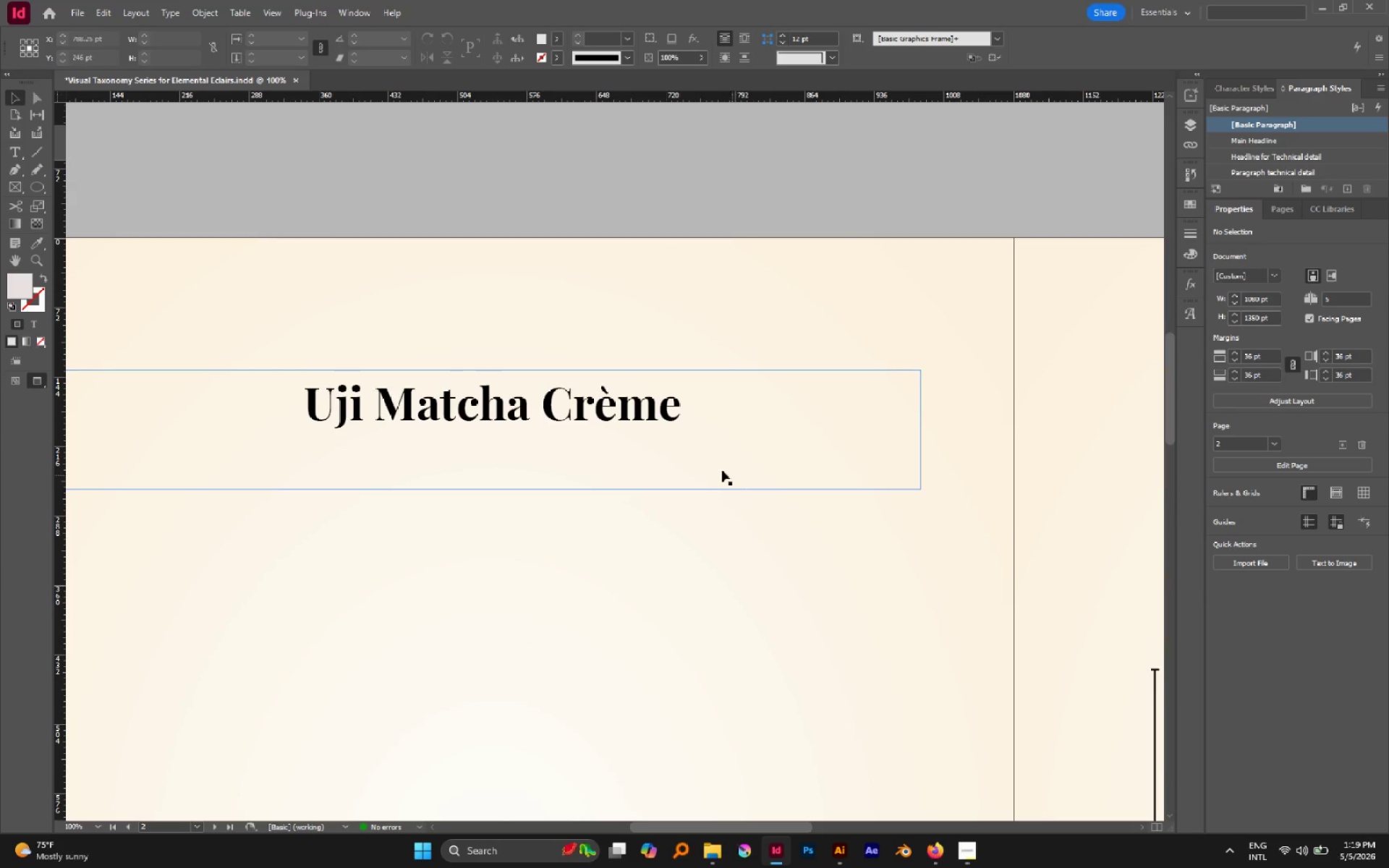 
hold_key(key=AltLeft, duration=0.41)
scroll: coordinate [656, 425], scroll_direction: down, amount: 4.0
 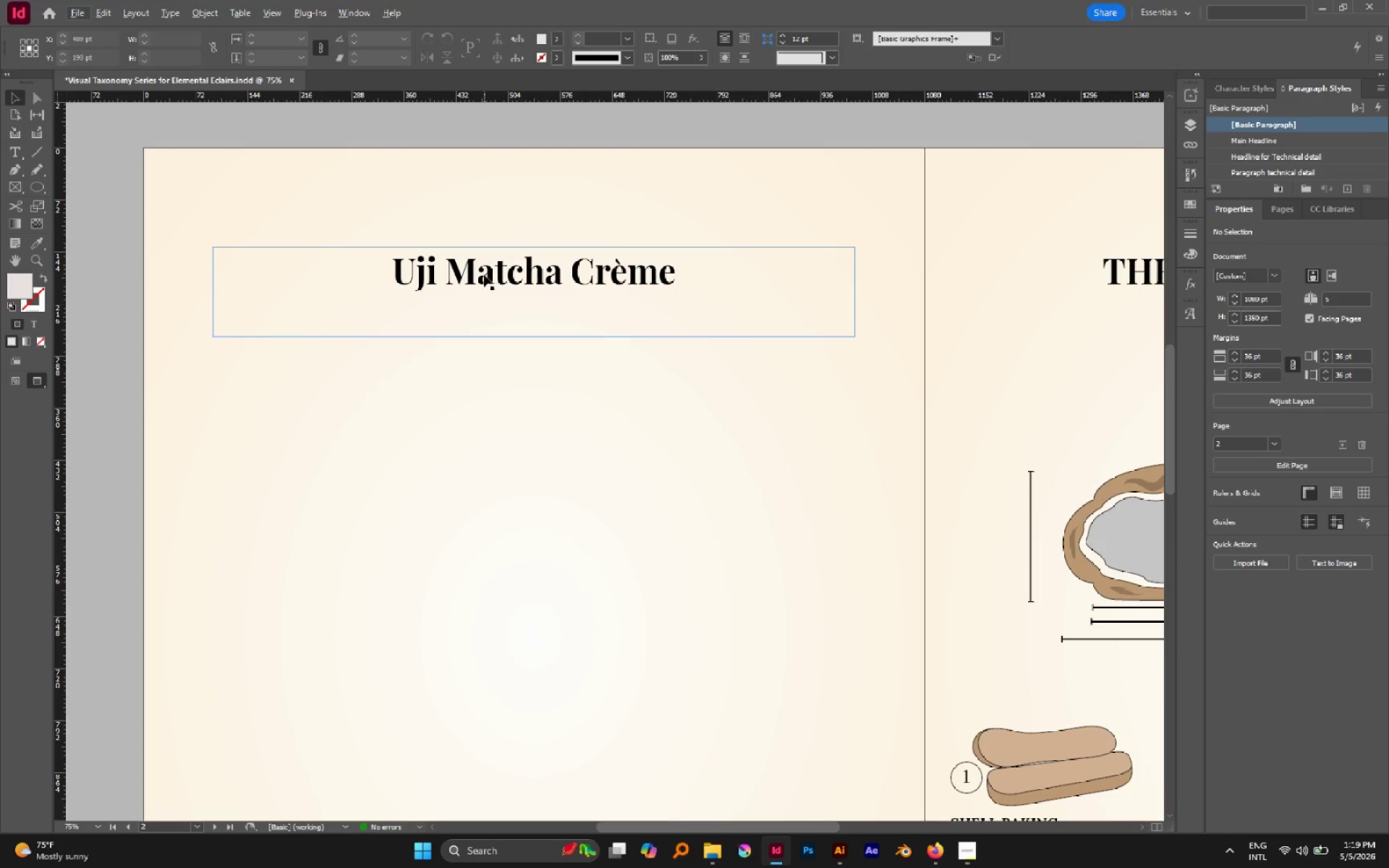 
left_click([479, 271])
 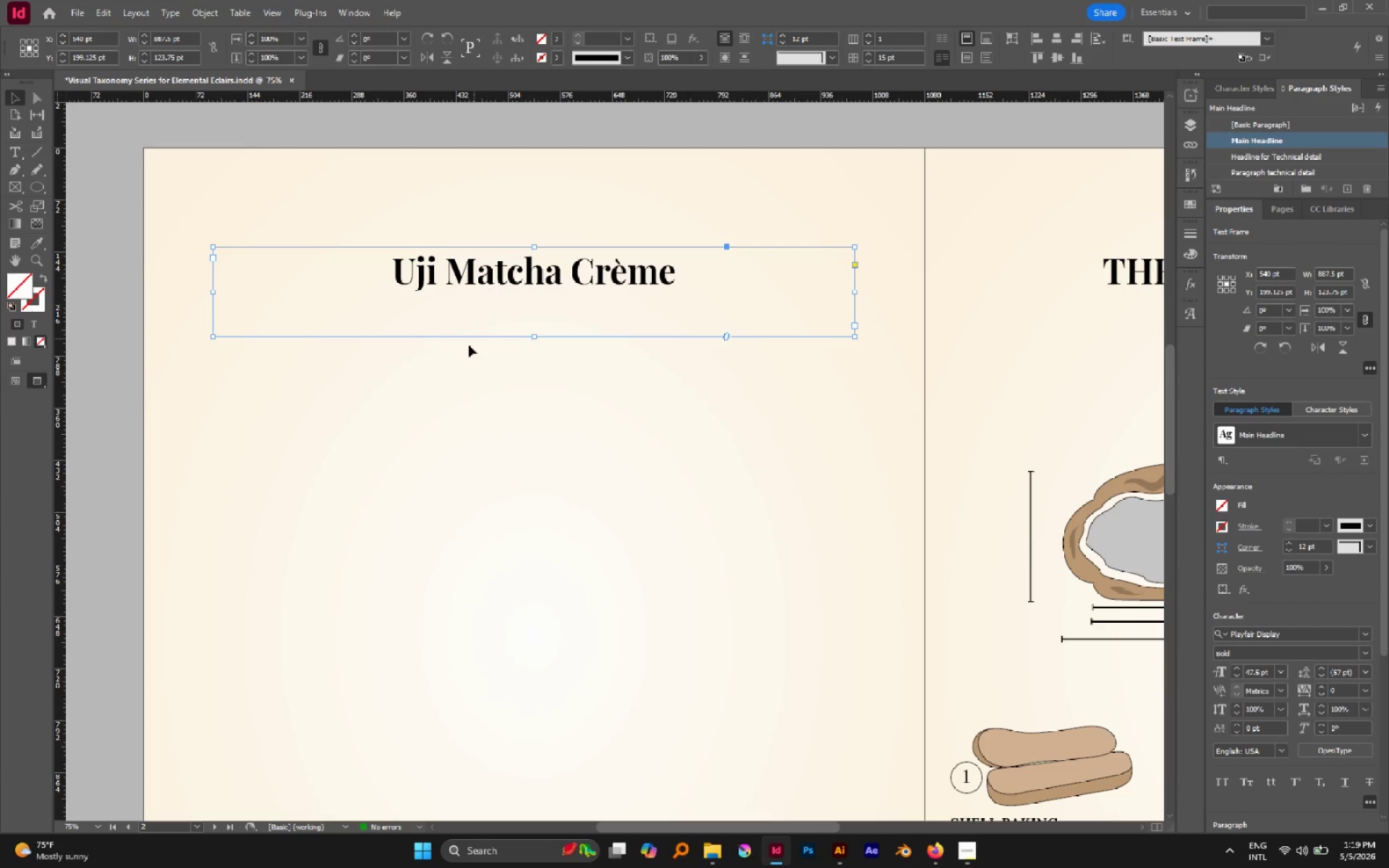 
left_click([460, 368])
 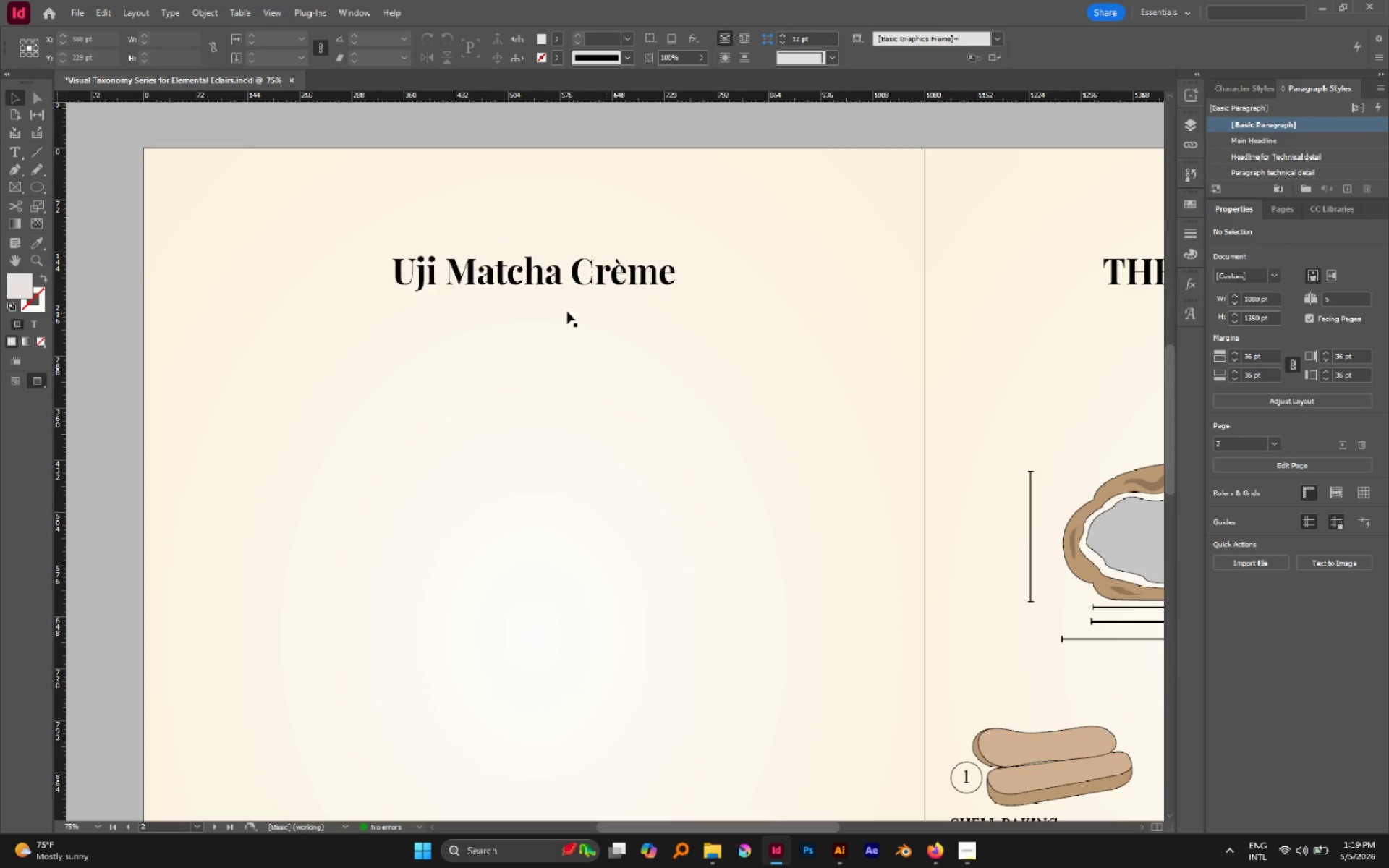 
double_click([506, 284])
 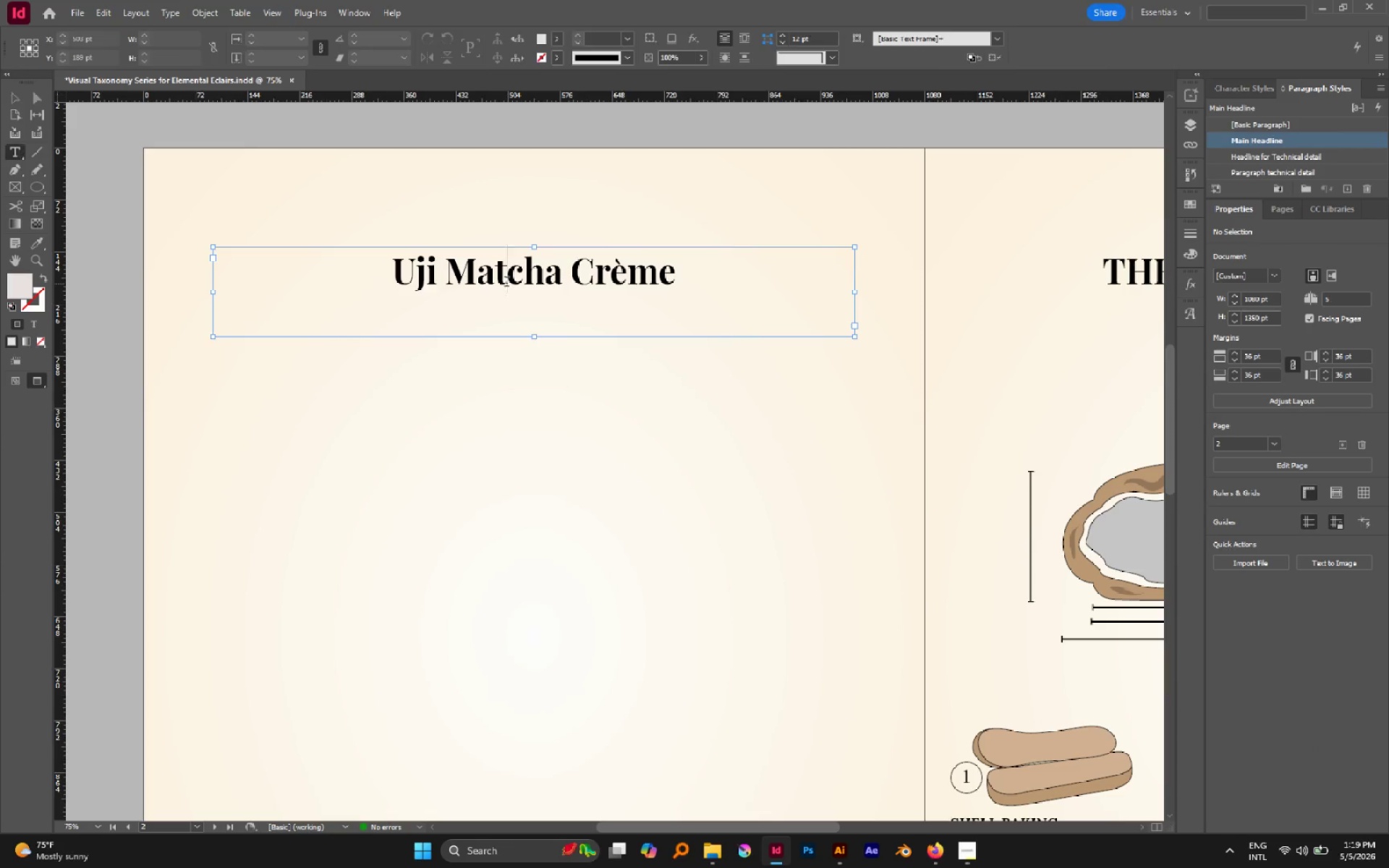 
triple_click([506, 283])
 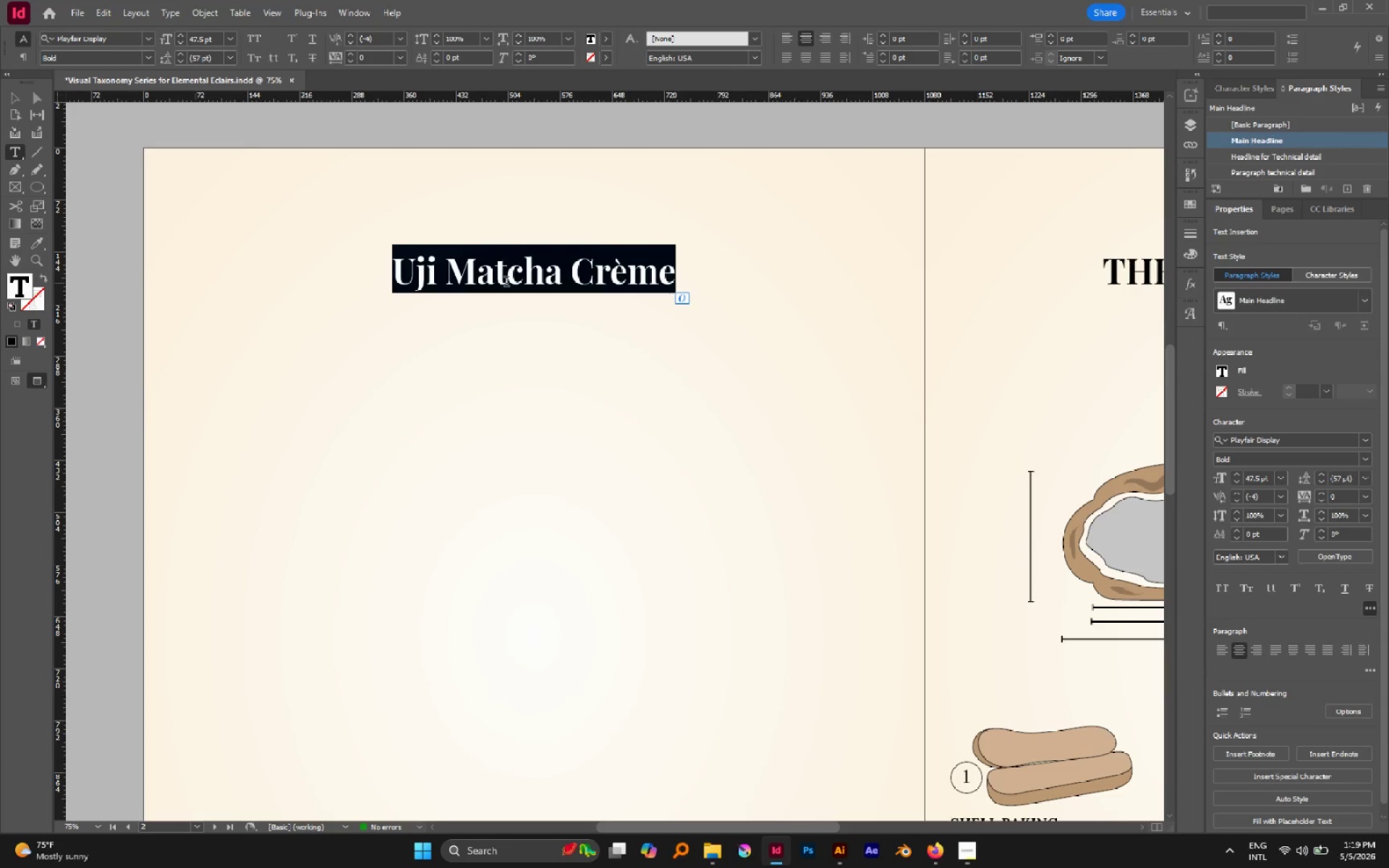 
key(Control+C)
 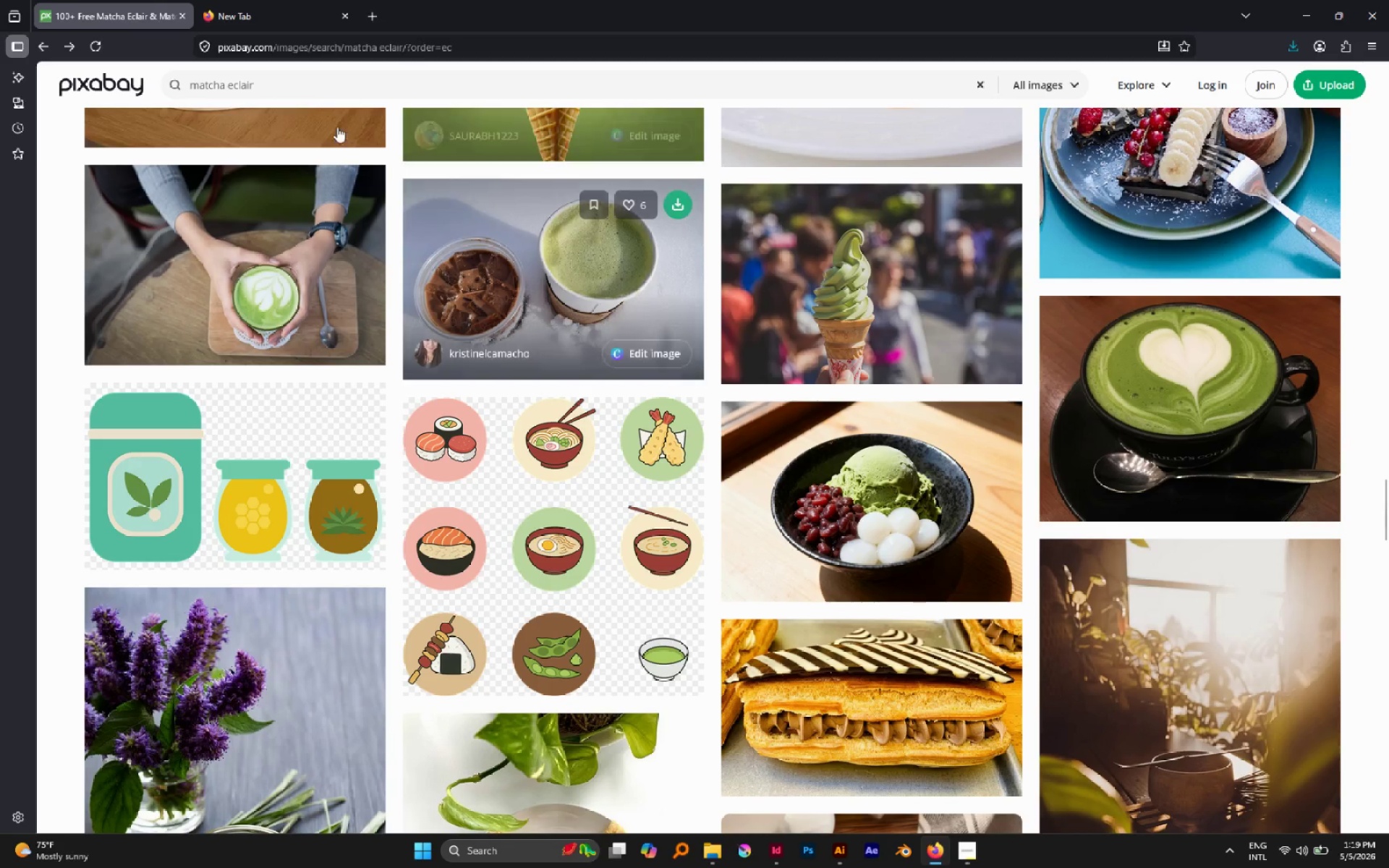 
double_click([196, 77])
 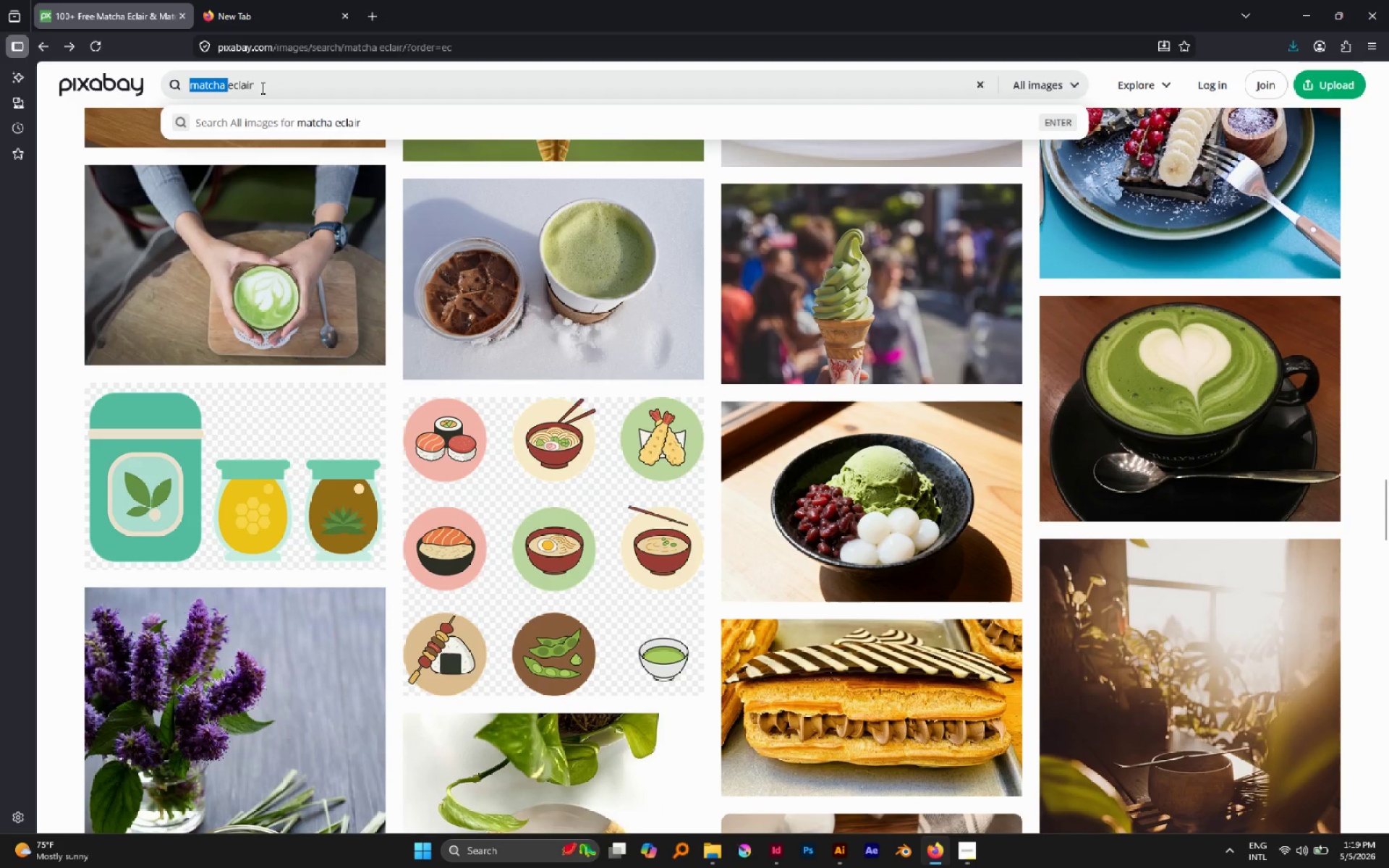 
double_click([247, 83])
 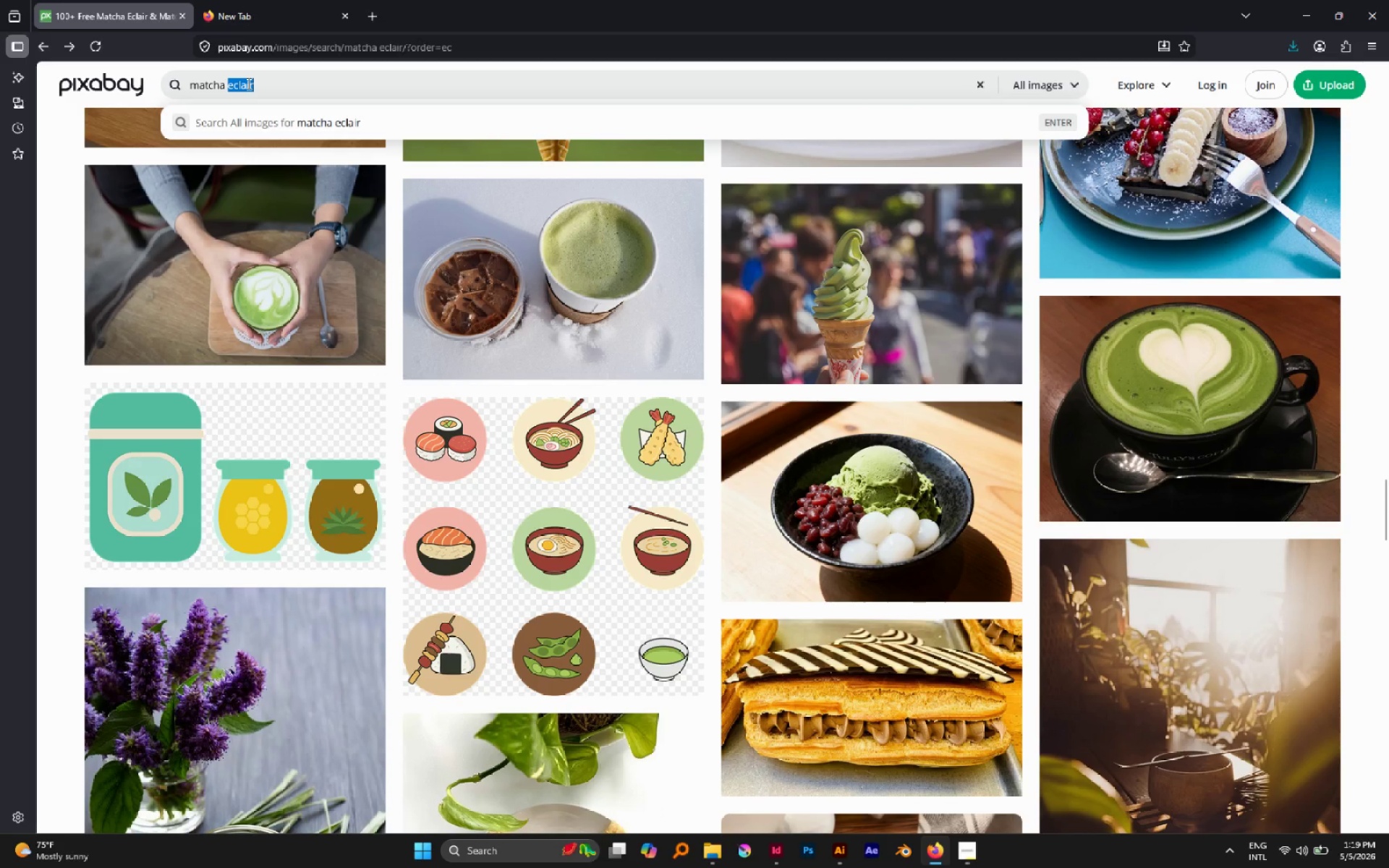 
key(Backspace)
 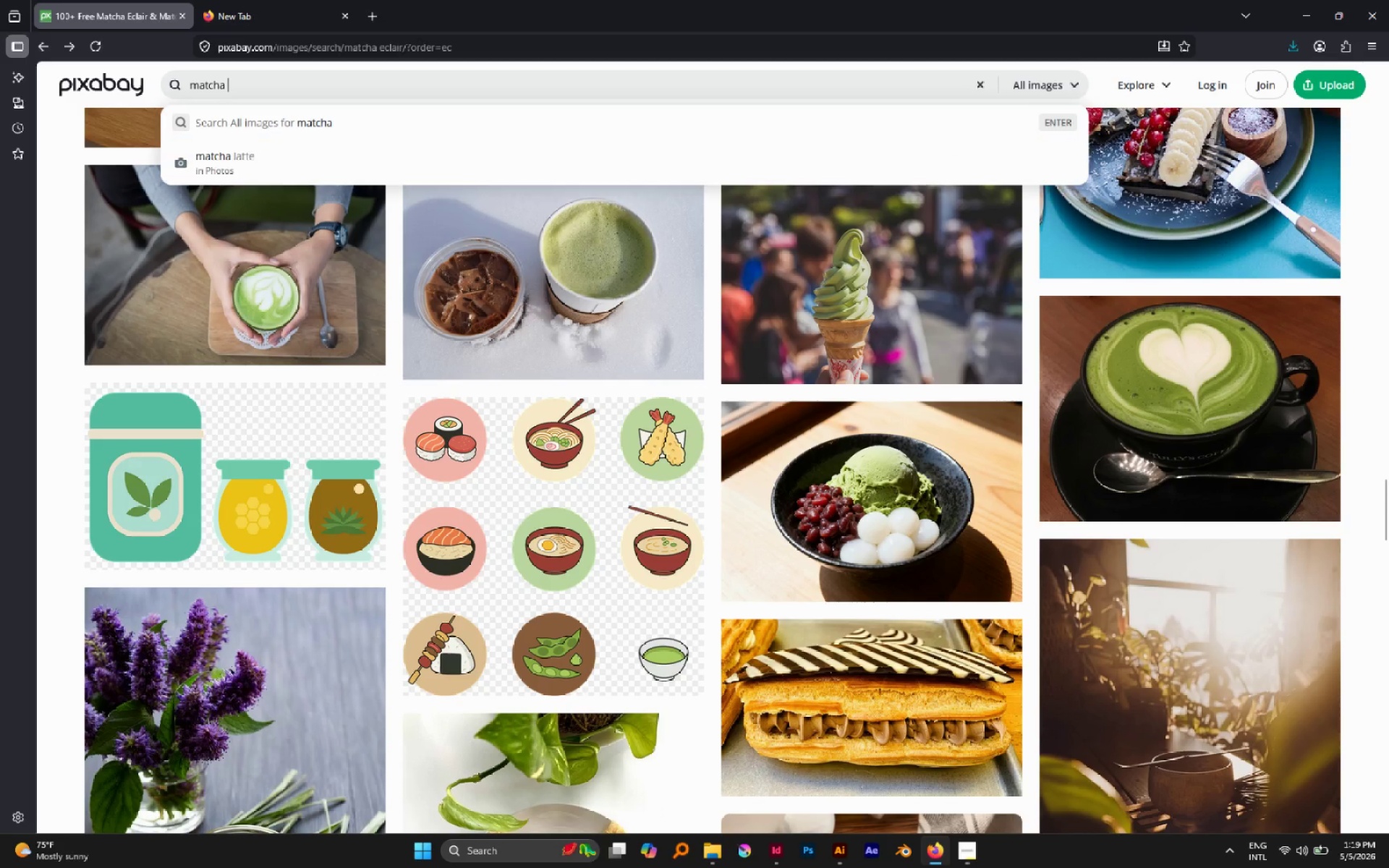 
key(Backspace)
 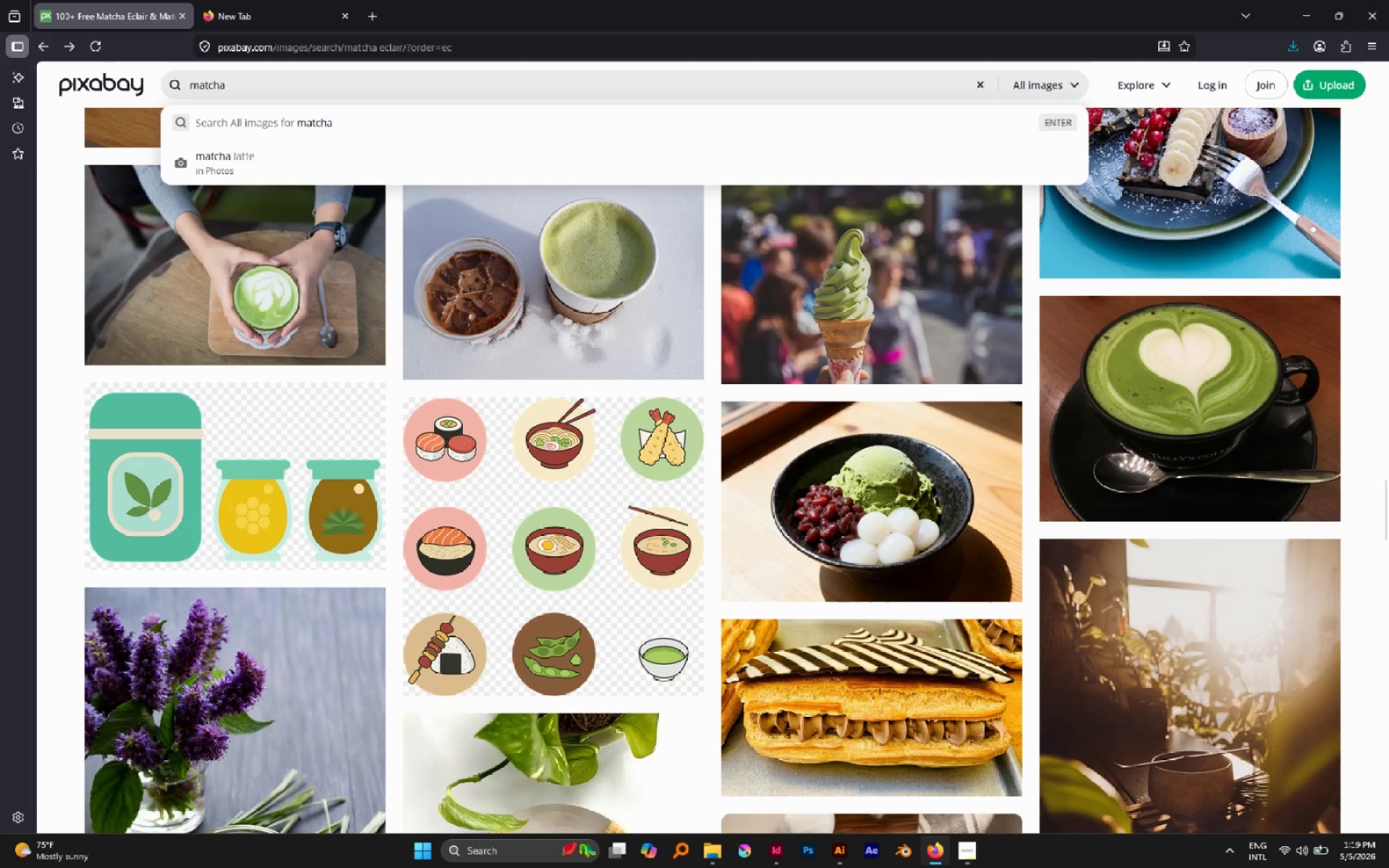 
key(Enter)
 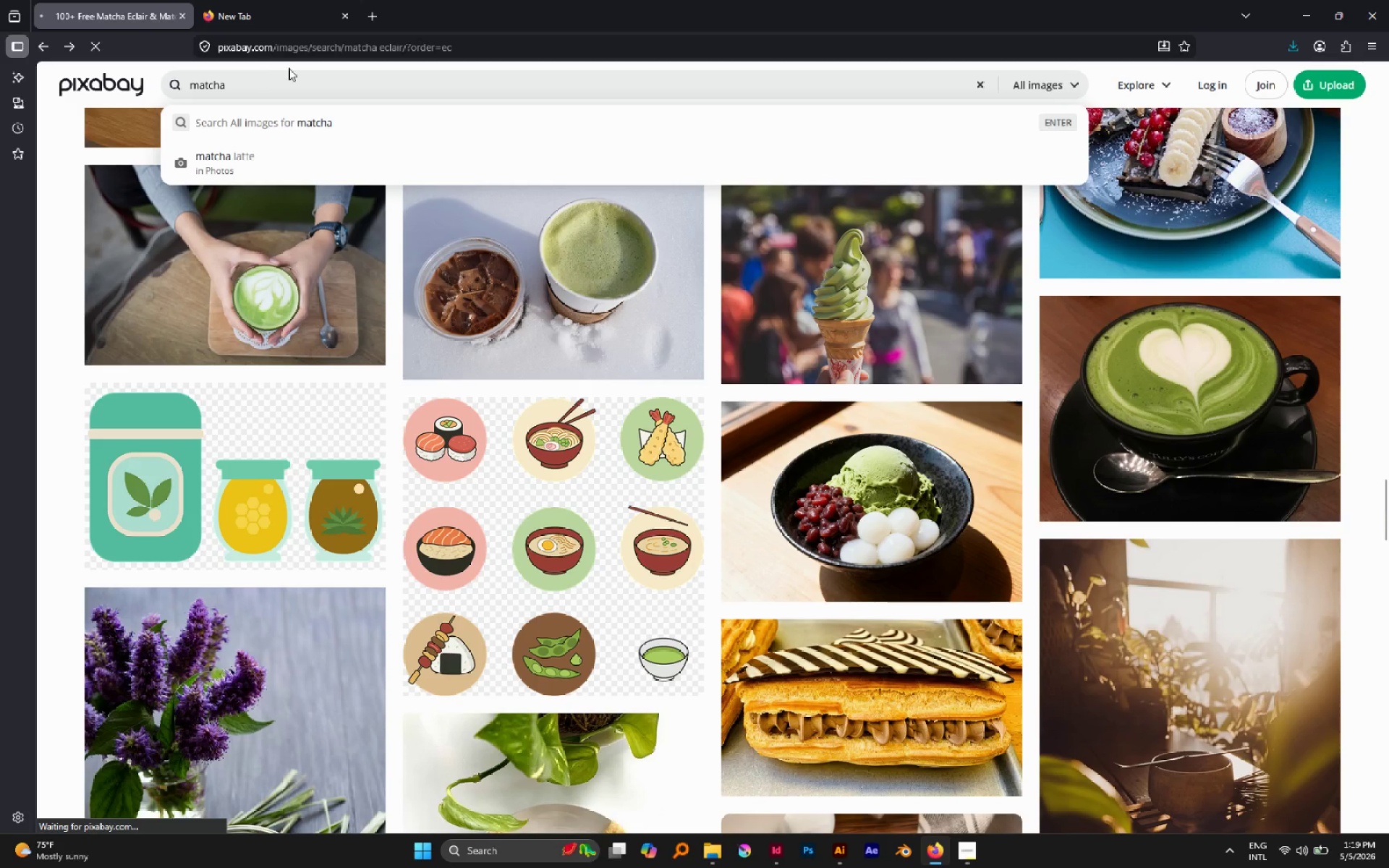 
type( cre)
 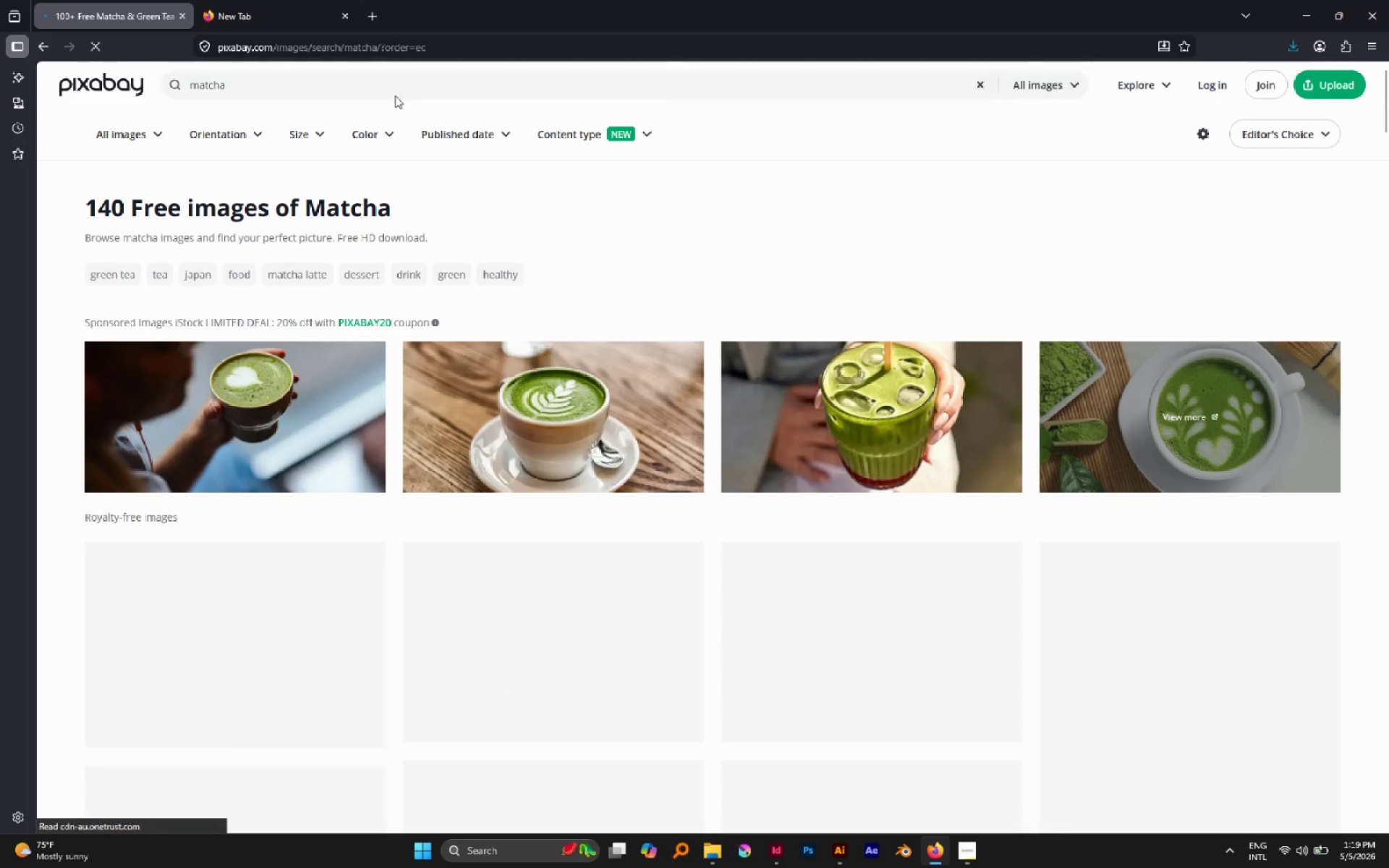 
left_click([352, 85])
 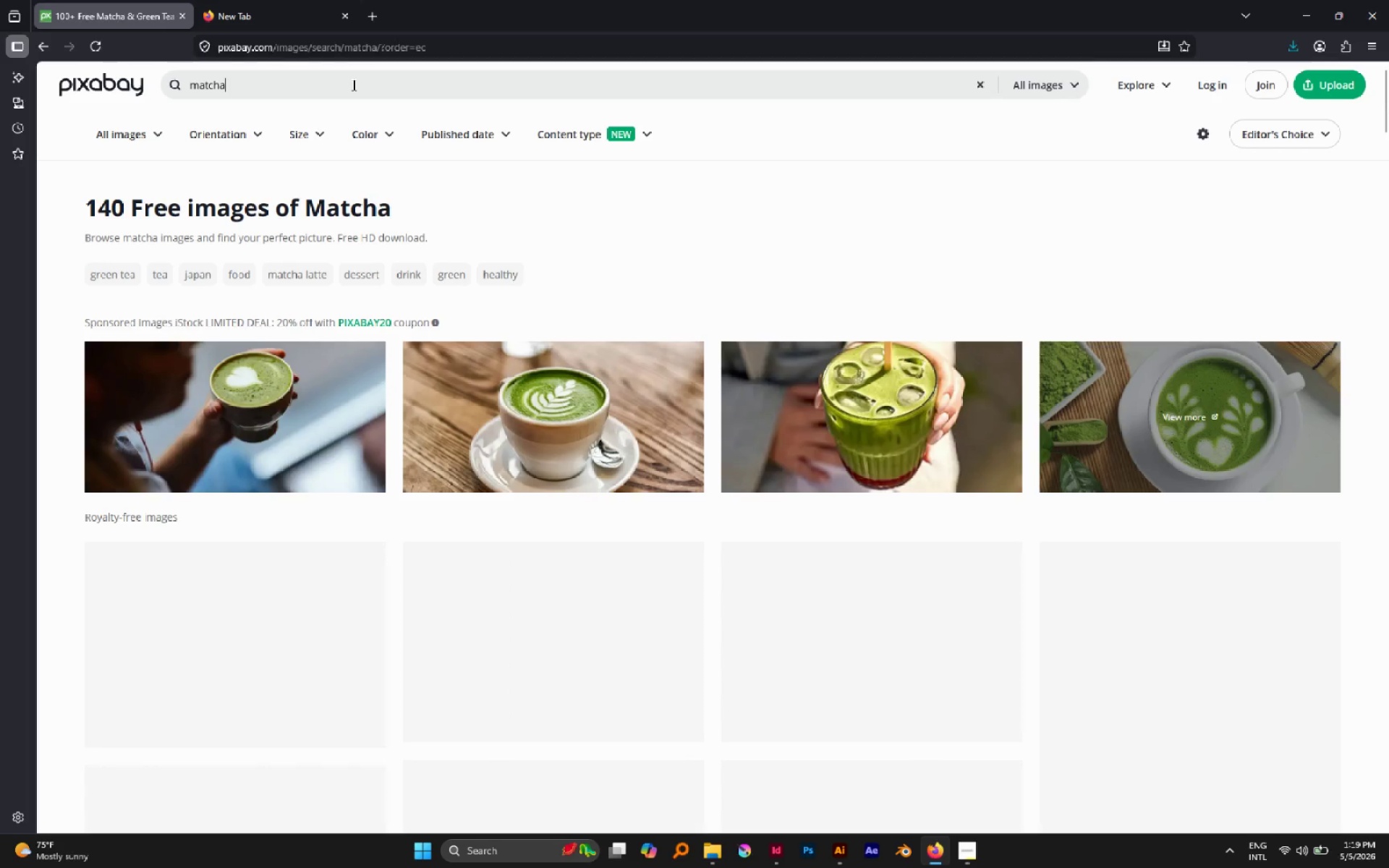 
type( cre)
 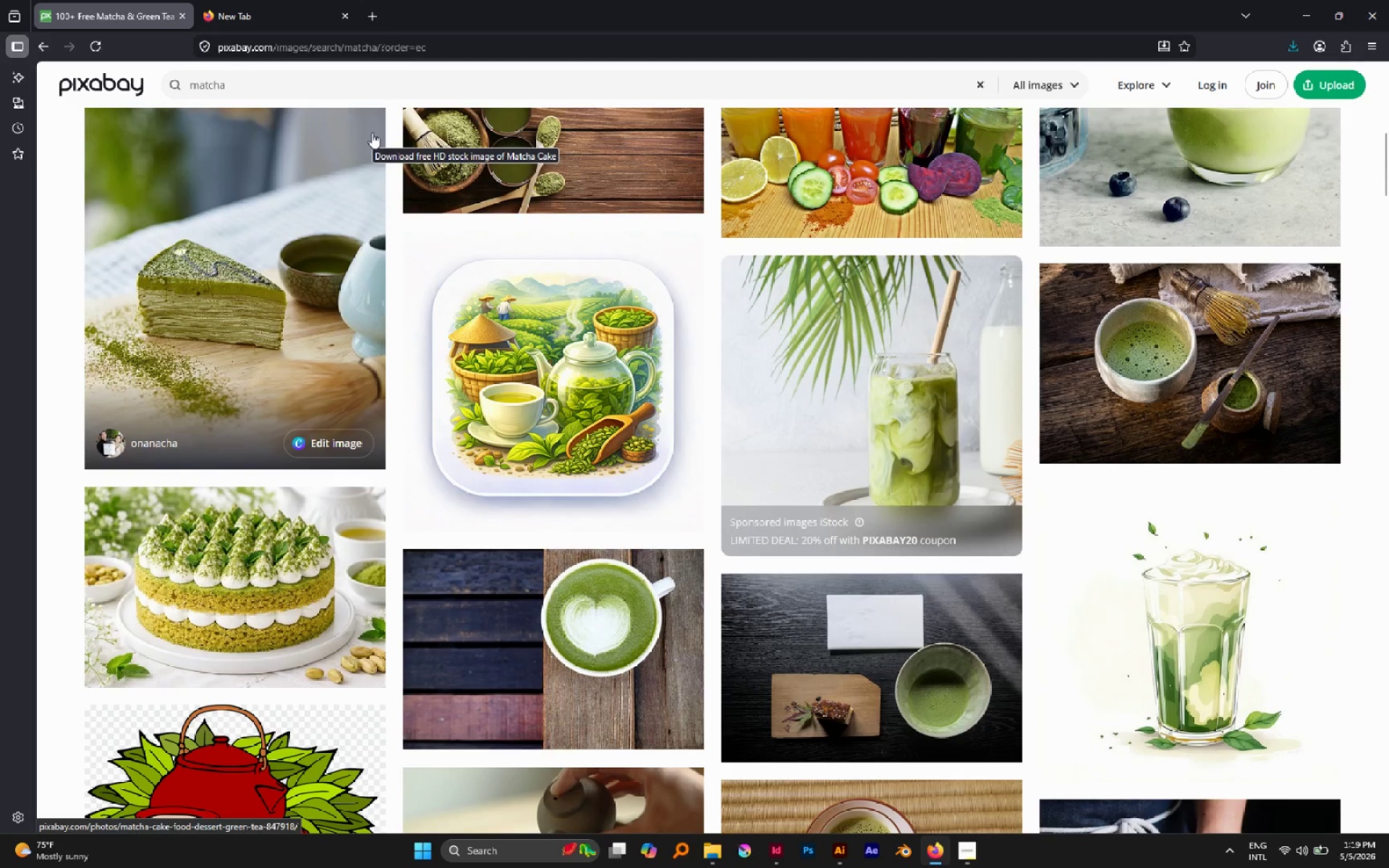 
left_click([292, 83])
 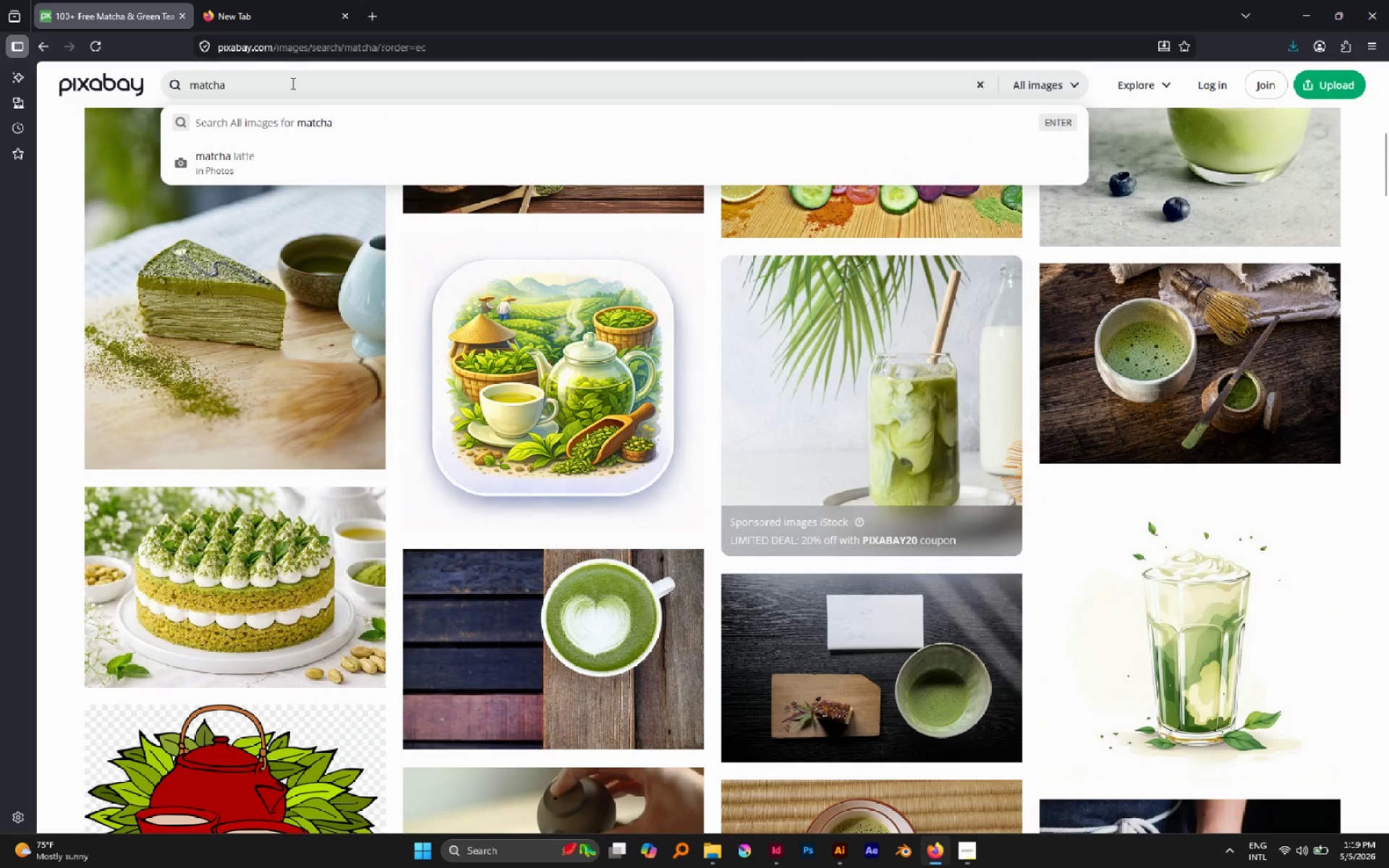 
type( creme)
 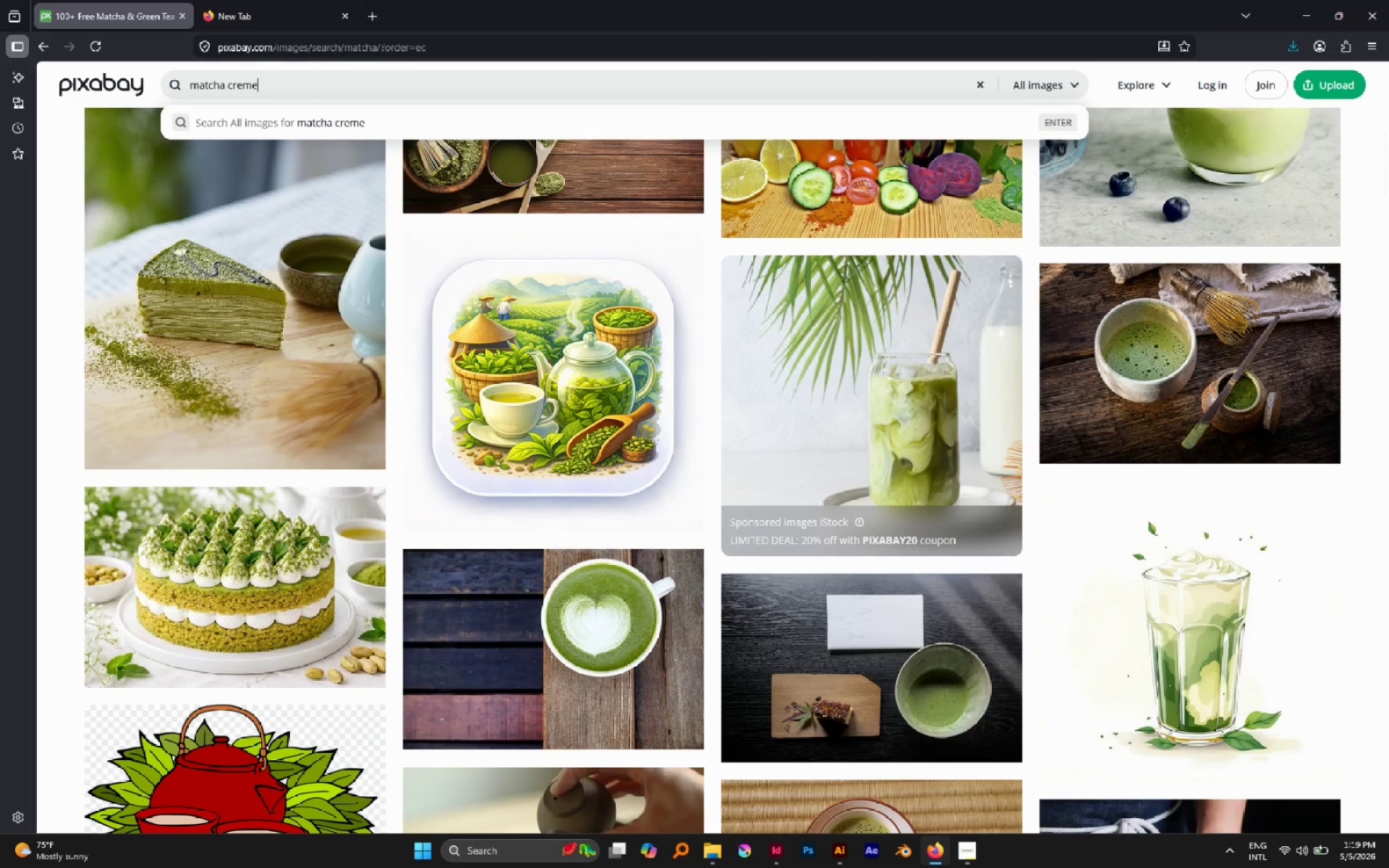 
key(Enter)
 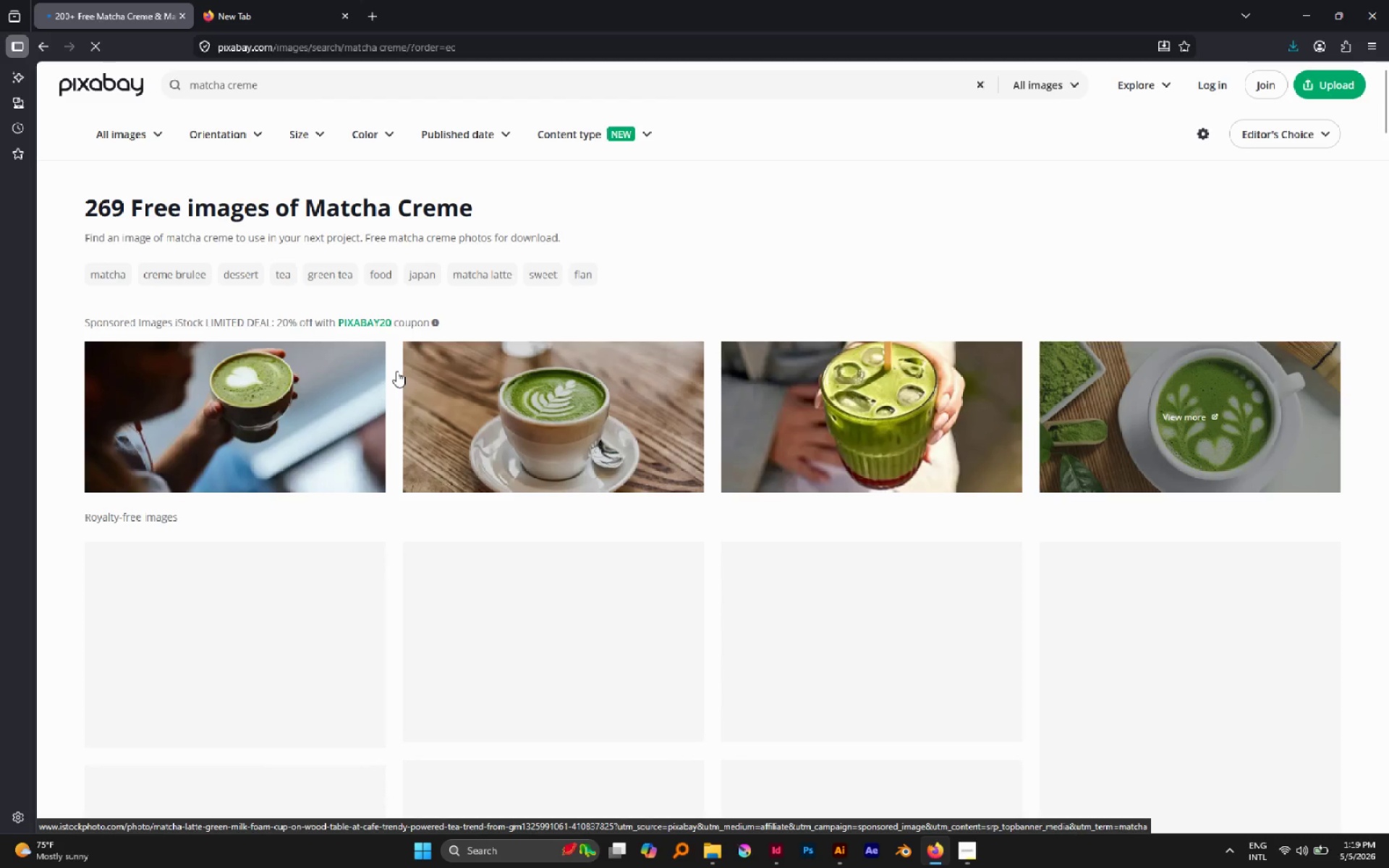 
wait(5.14)
 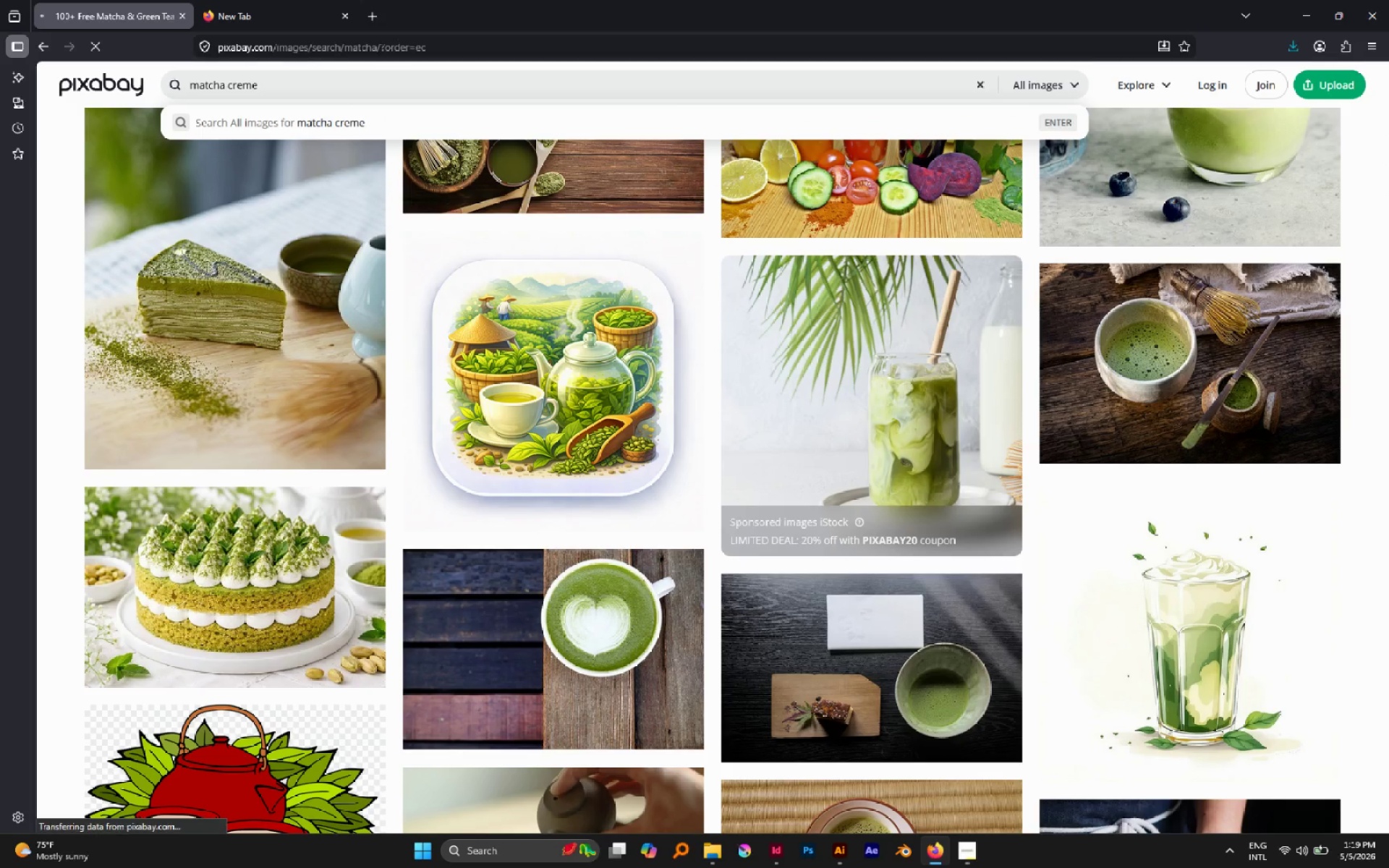 
left_click([56, 304])
 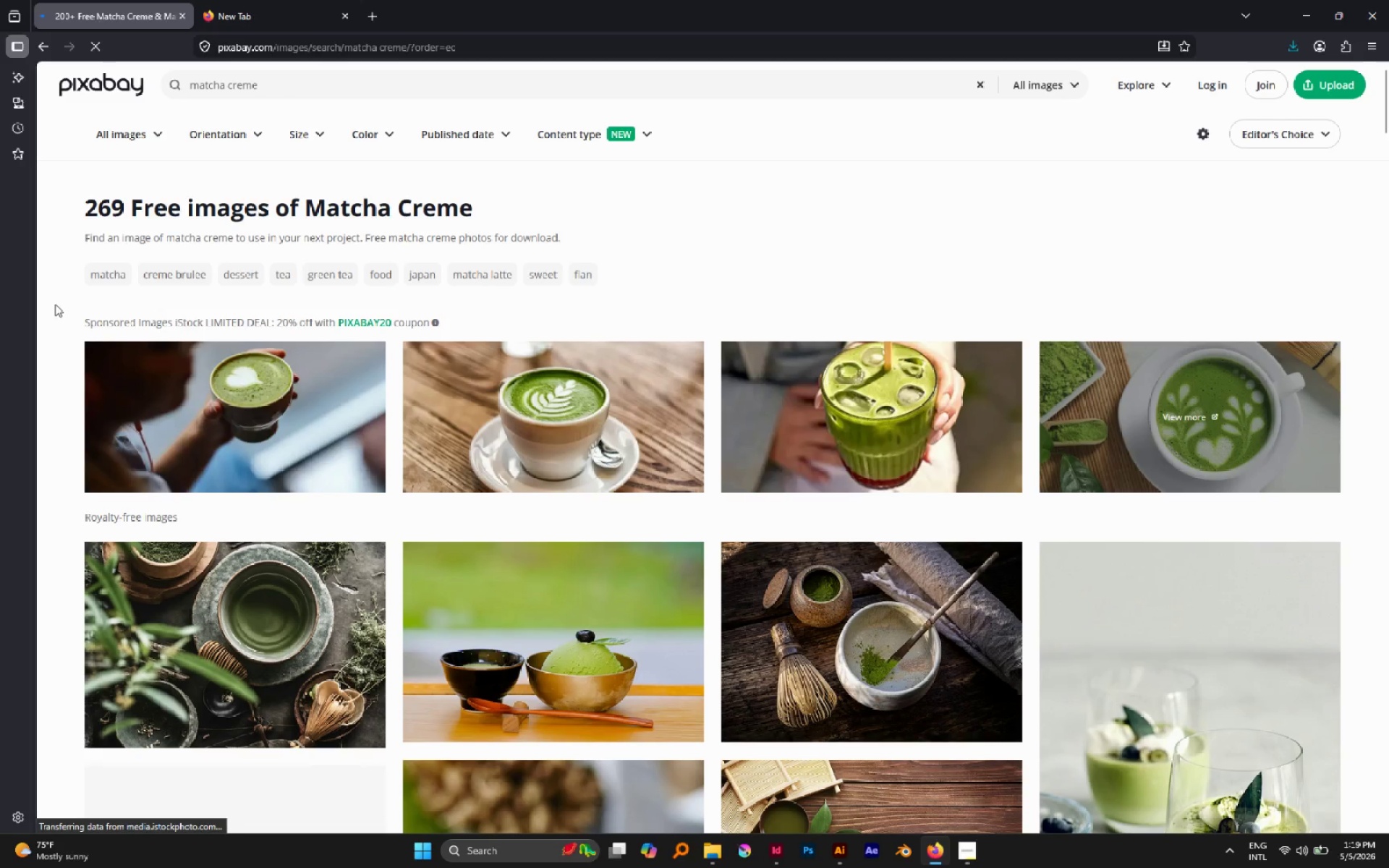 
scroll: coordinate [43, 305], scroll_direction: down, amount: 48.0
 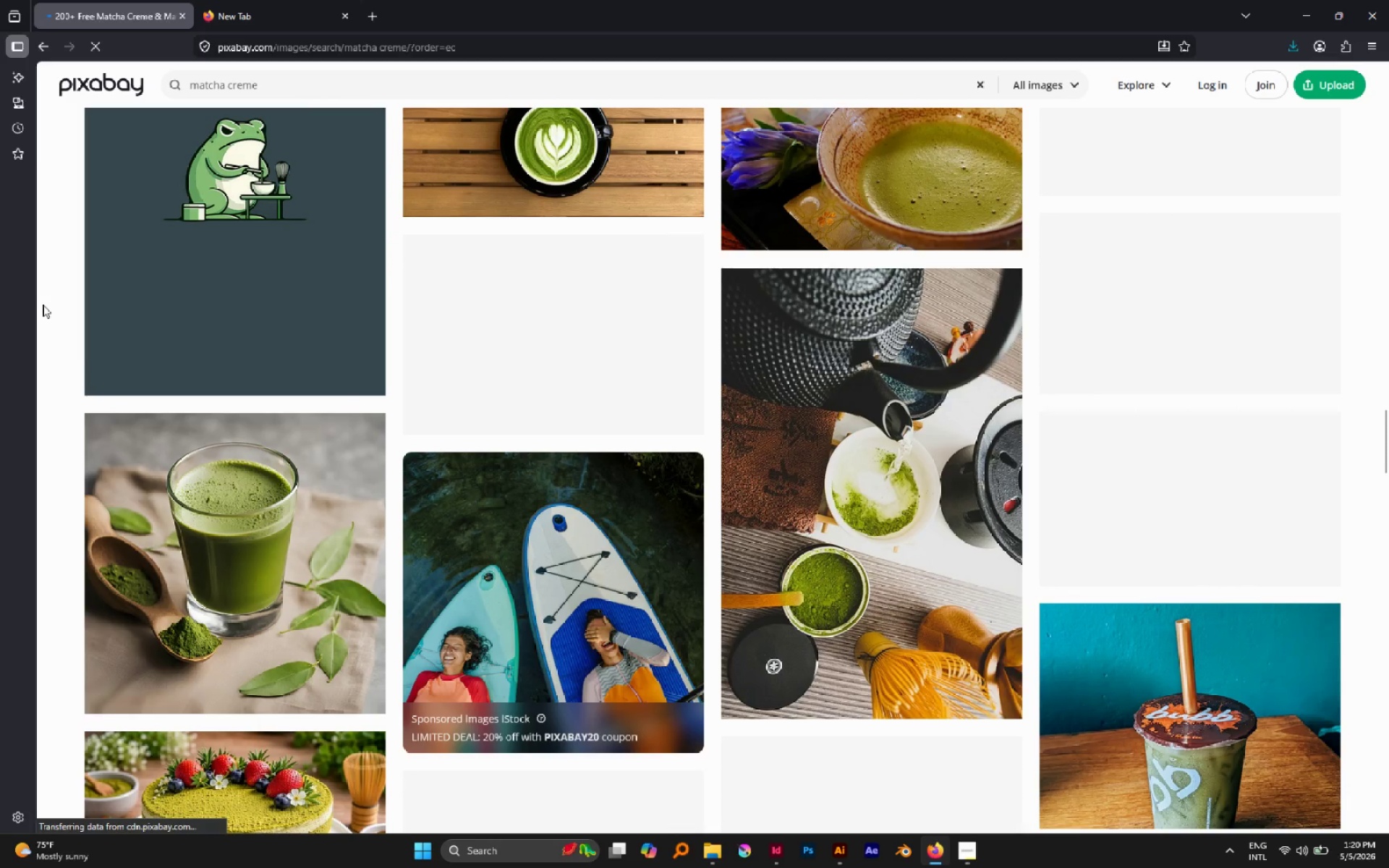 
scroll: coordinate [43, 305], scroll_direction: down, amount: 10.0
 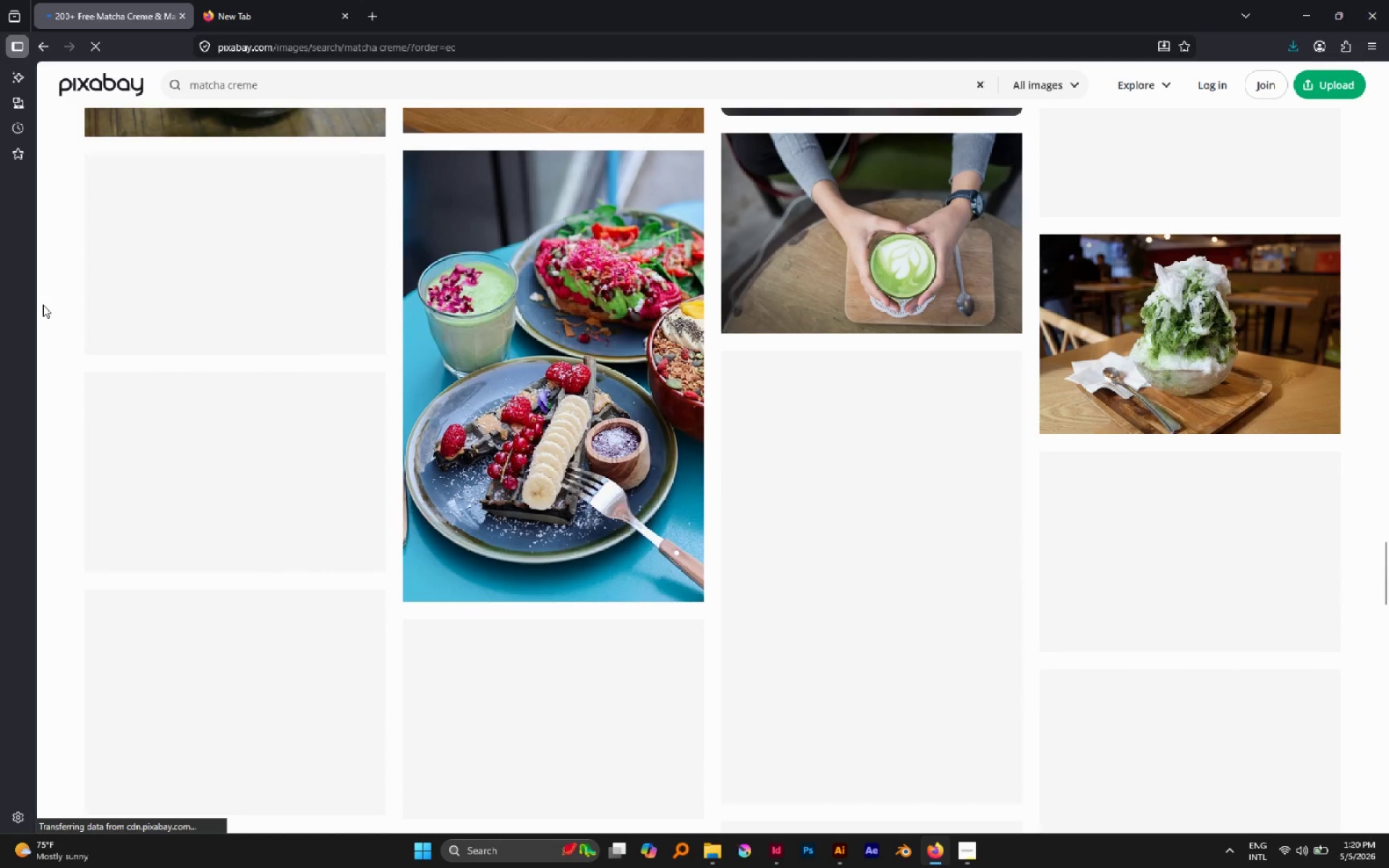 
scroll: coordinate [43, 305], scroll_direction: up, amount: 11.0
 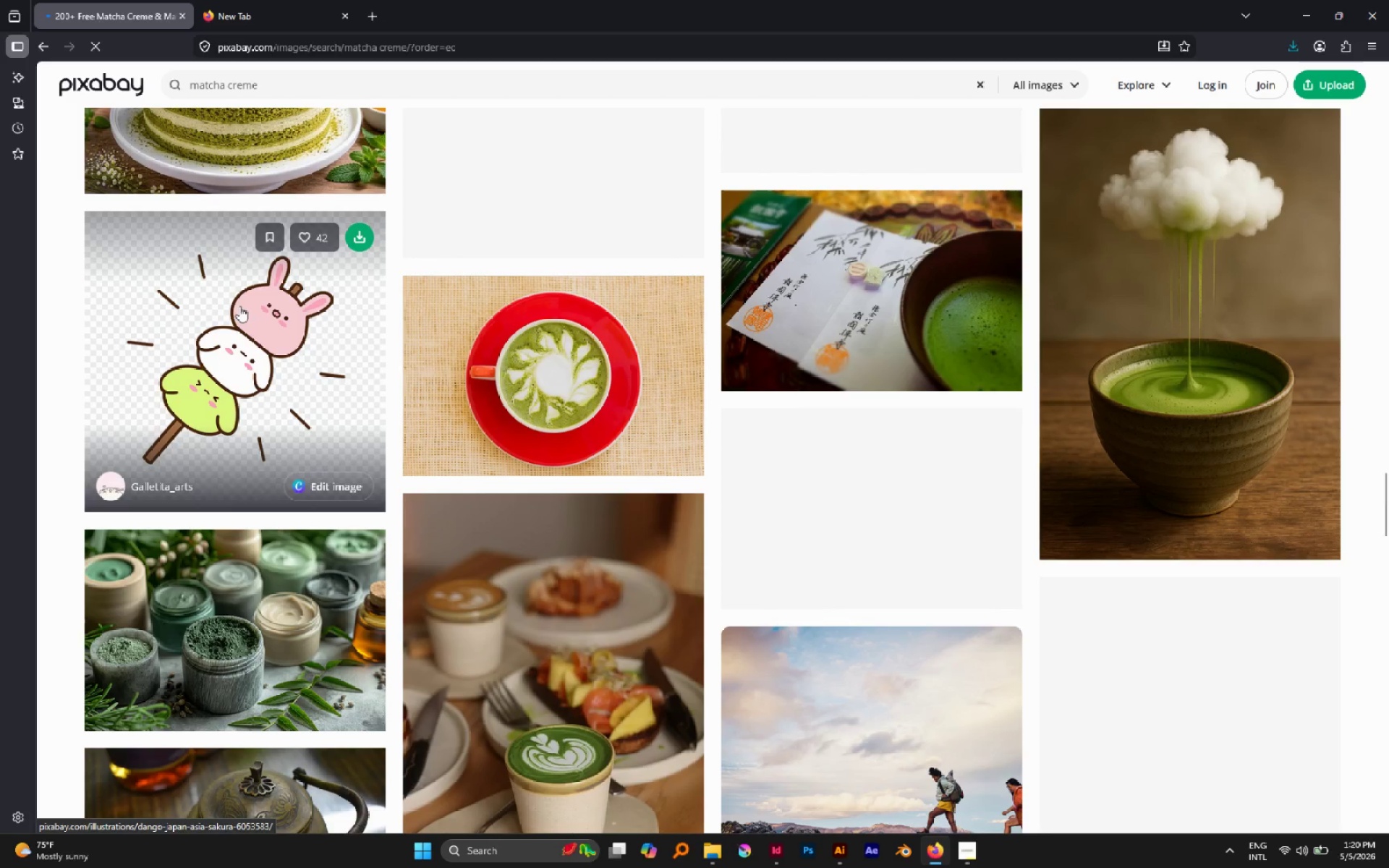 
hold_key(key=AltLeft, duration=0.55)
scroll: coordinate [589, 363], scroll_direction: up, amount: 5.0
 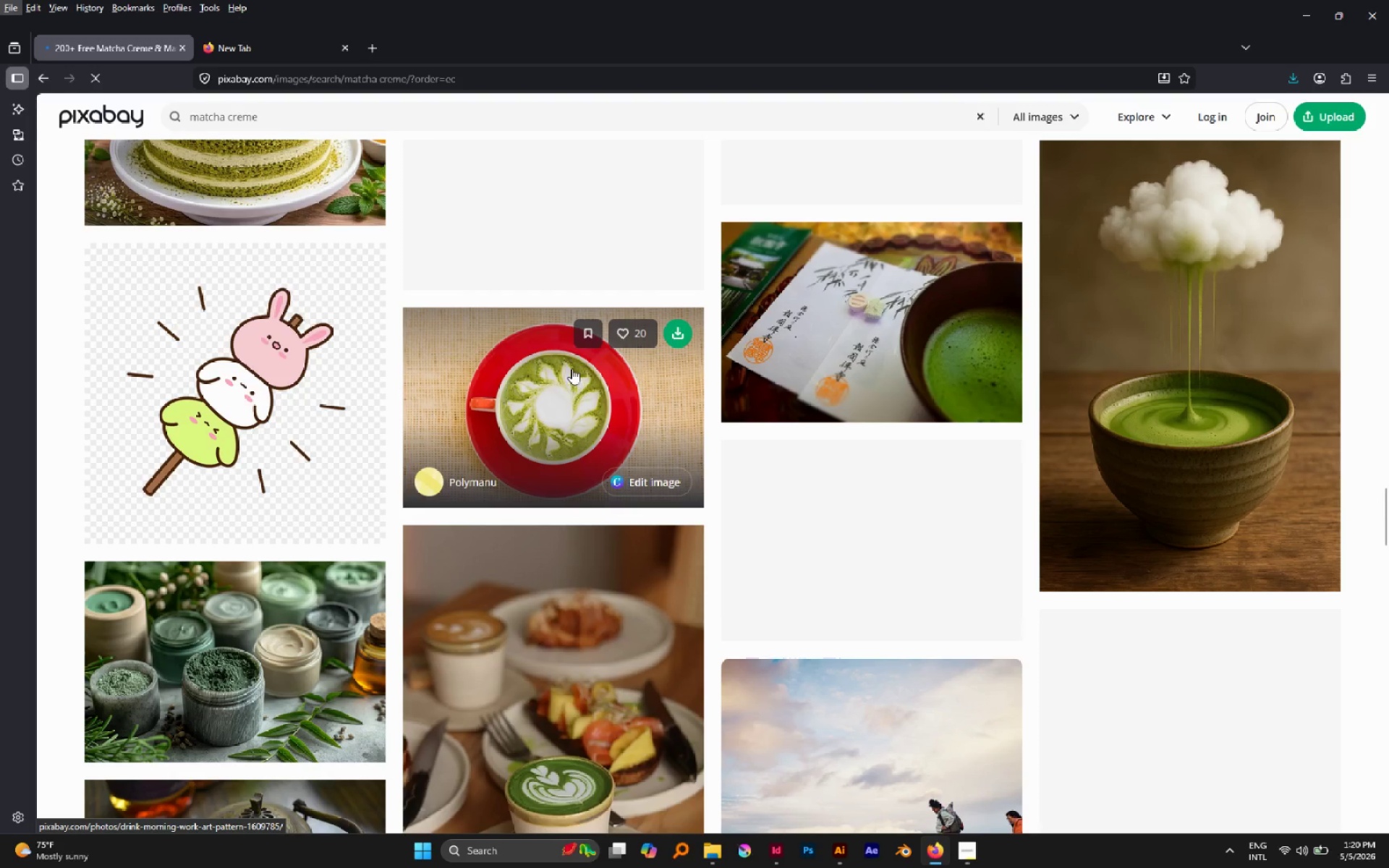 
hold_key(key=ControlLeft, duration=1.53)
scroll: coordinate [552, 328], scroll_direction: up, amount: 14.0
 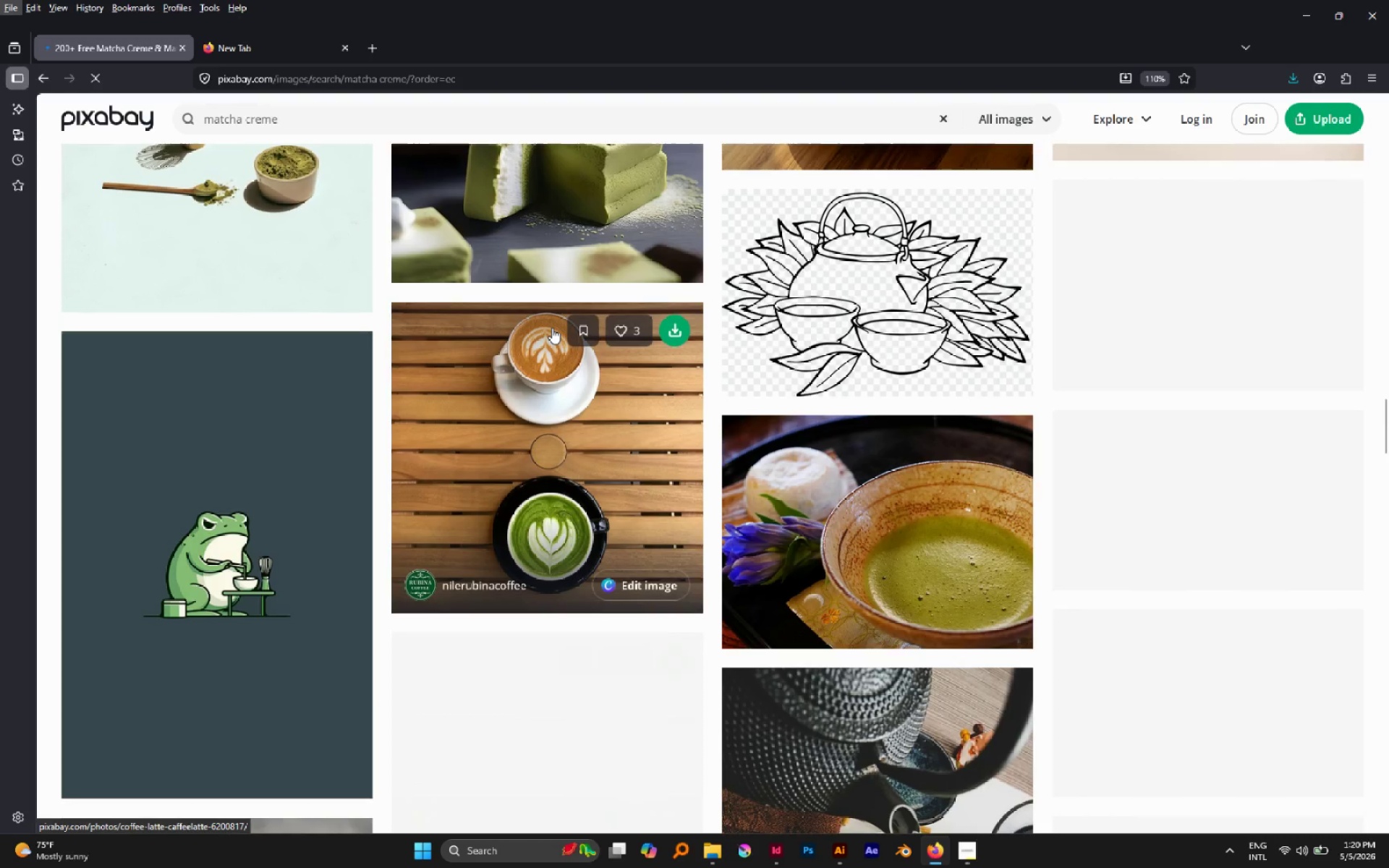 
hold_key(key=ControlLeft, duration=0.58)
scroll: coordinate [552, 328], scroll_direction: down, amount: 1.0
 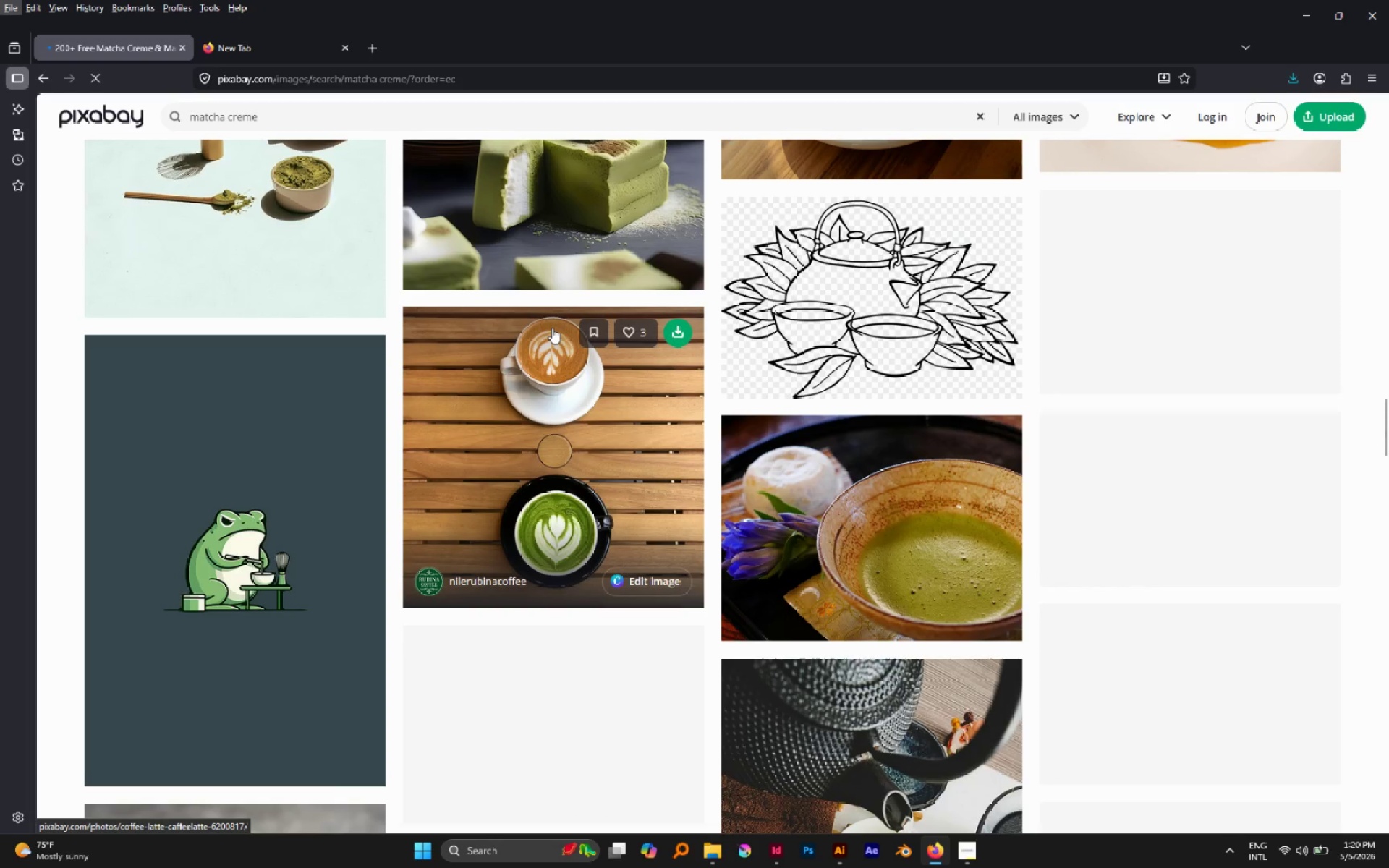 
scroll: coordinate [552, 328], scroll_direction: up, amount: 17.0
 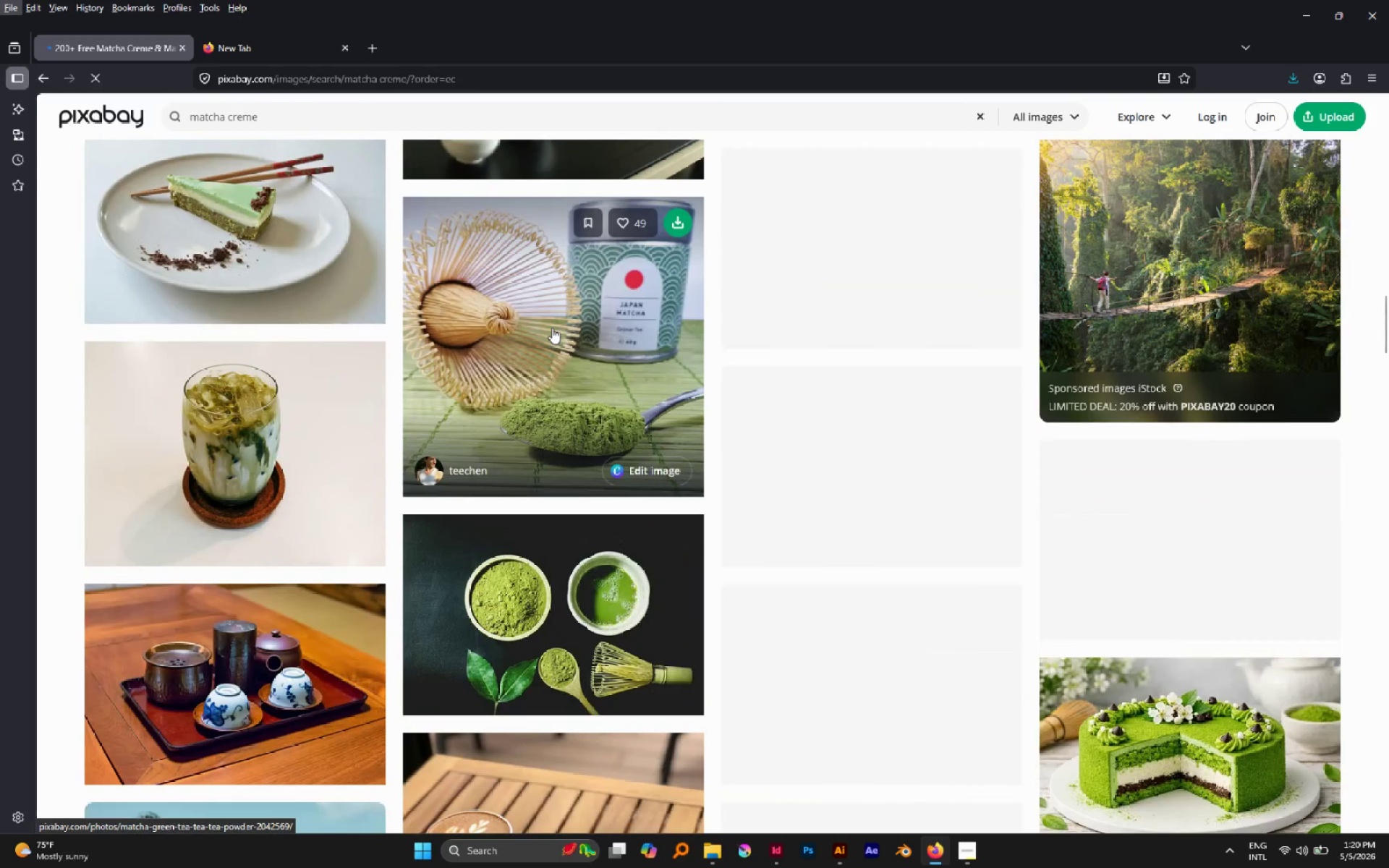 
scroll: coordinate [550, 328], scroll_direction: down, amount: 24.0
 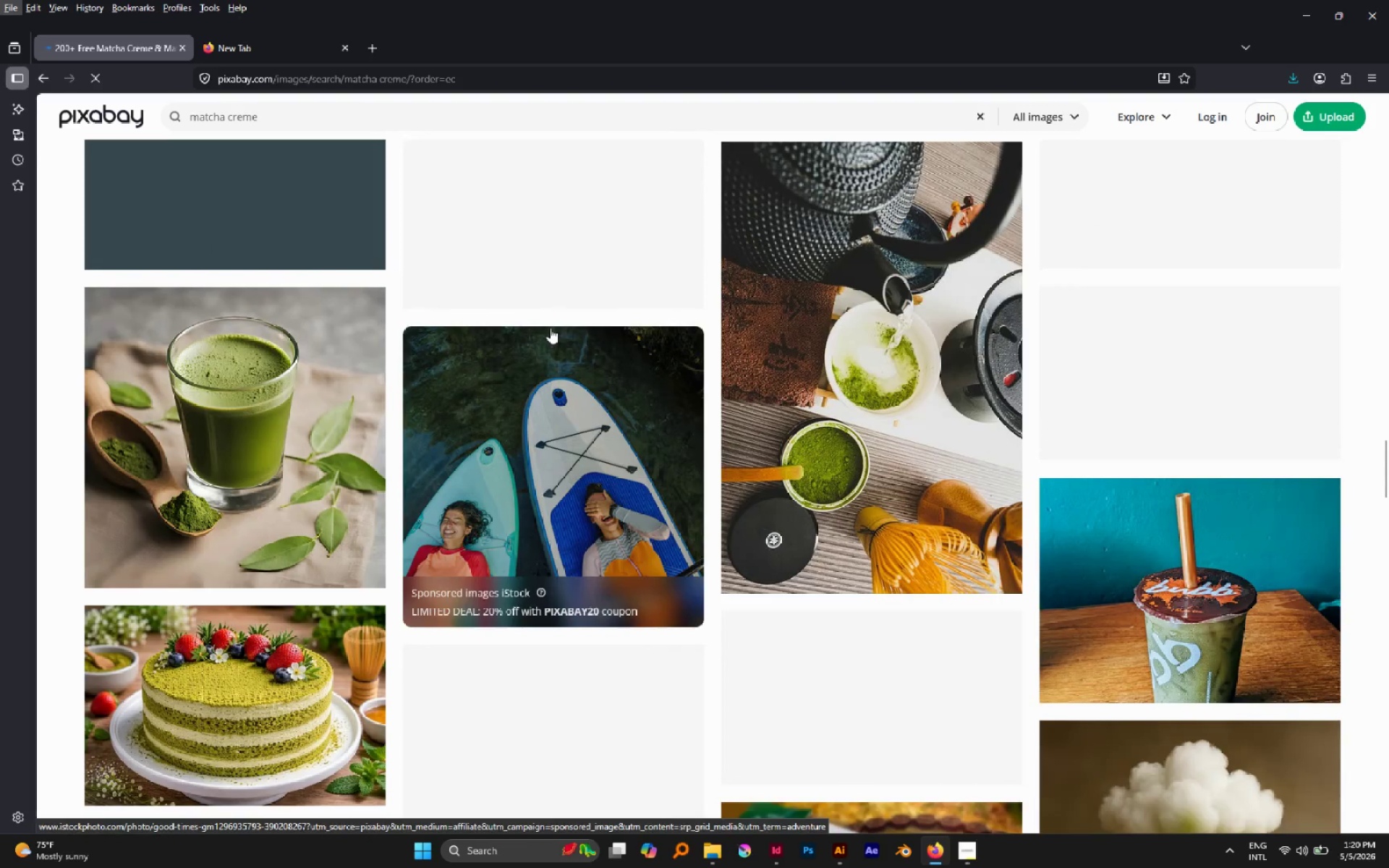 
scroll: coordinate [550, 328], scroll_direction: up, amount: 6.0
 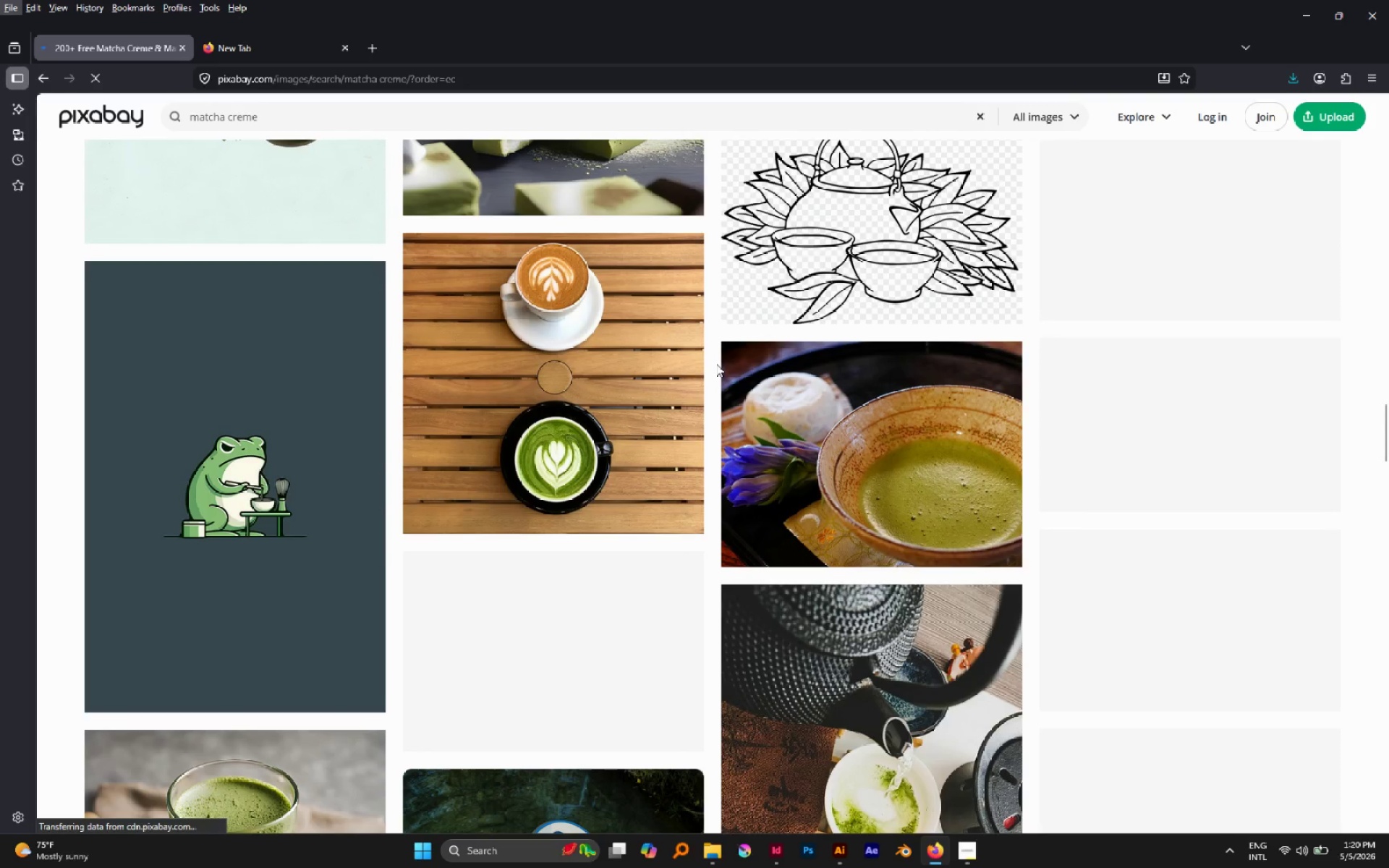 
scroll: coordinate [680, 364], scroll_direction: down, amount: 15.0
 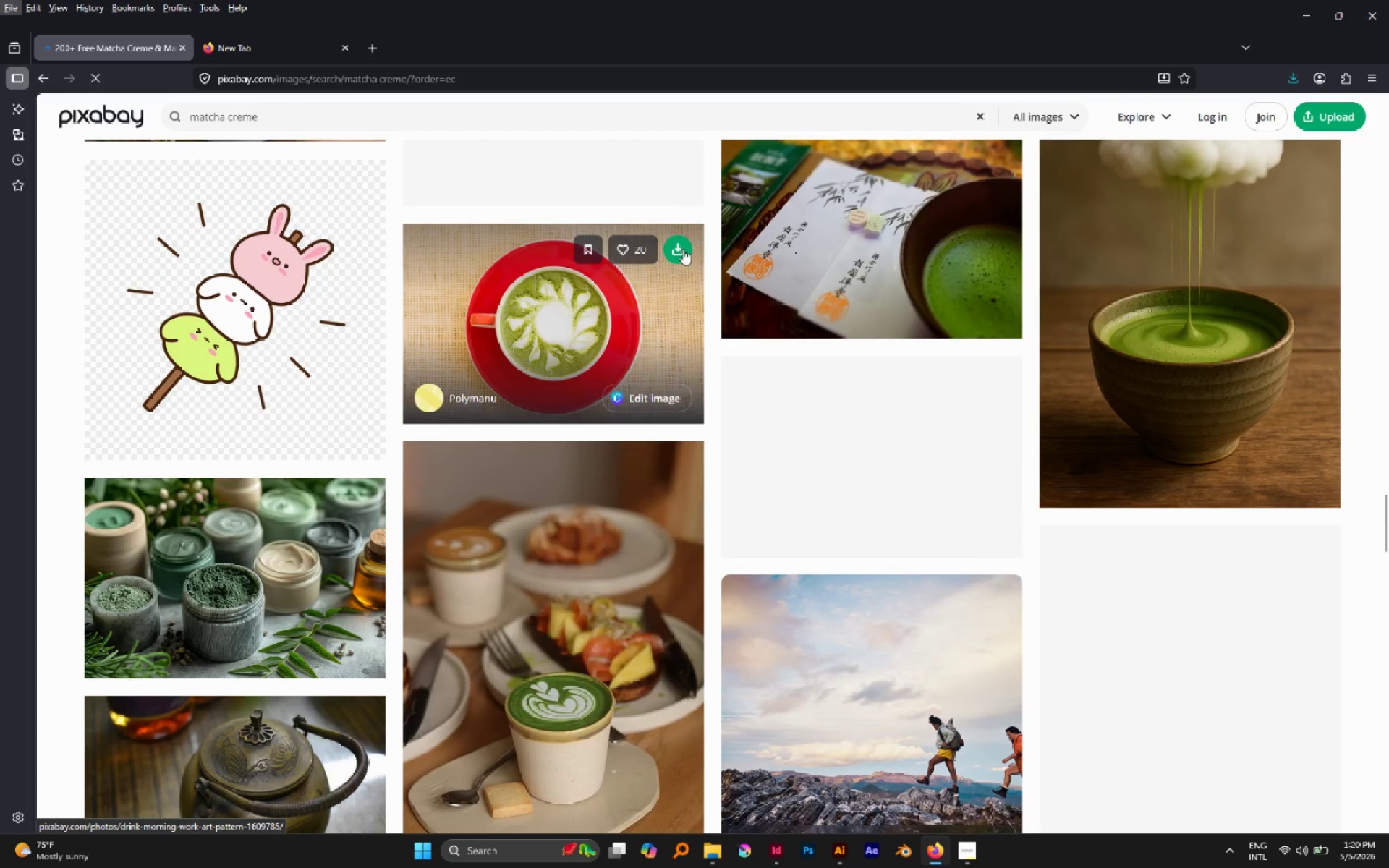 
left_click([681, 246])
 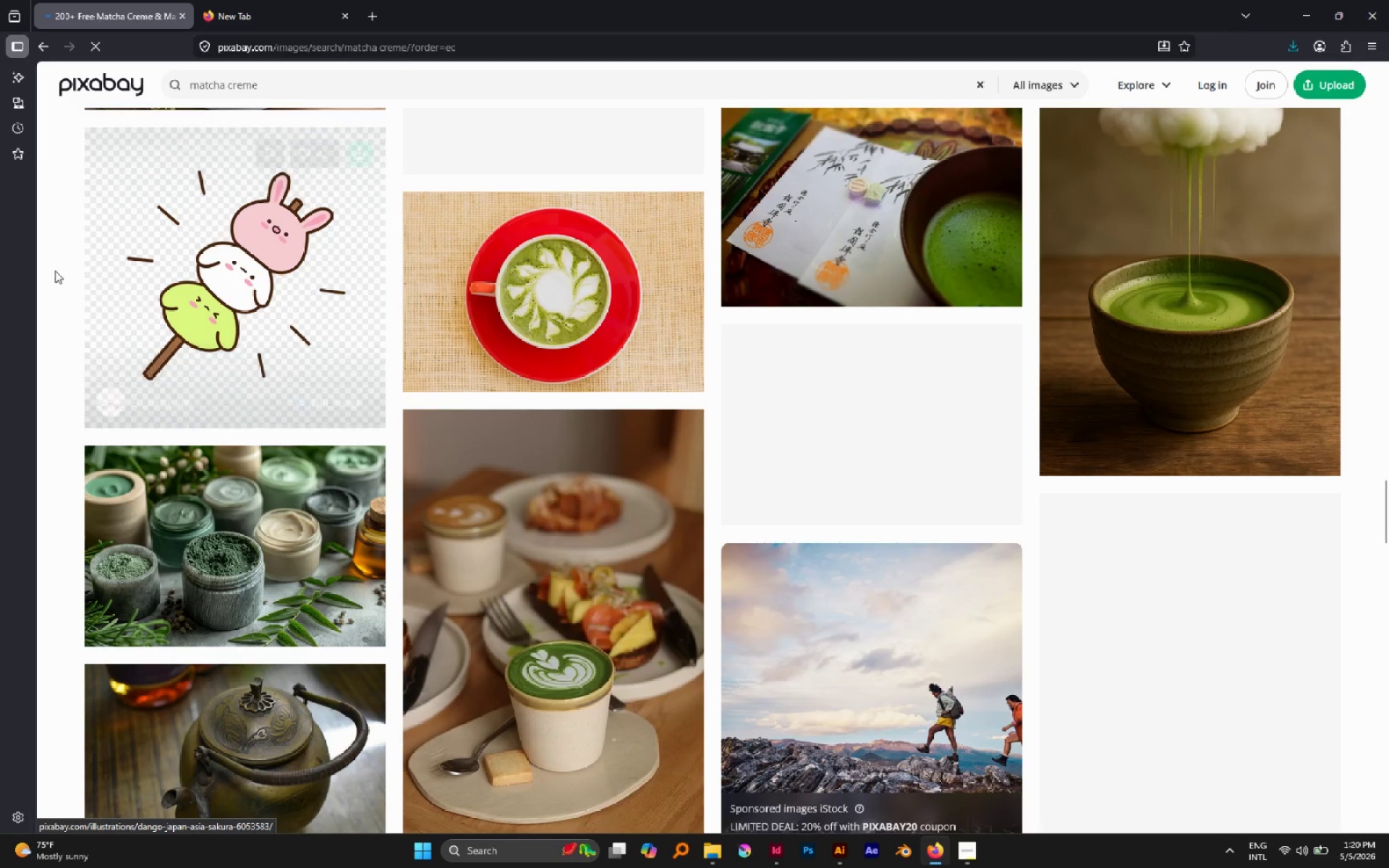 
scroll: coordinate [52, 269], scroll_direction: down, amount: 18.0
 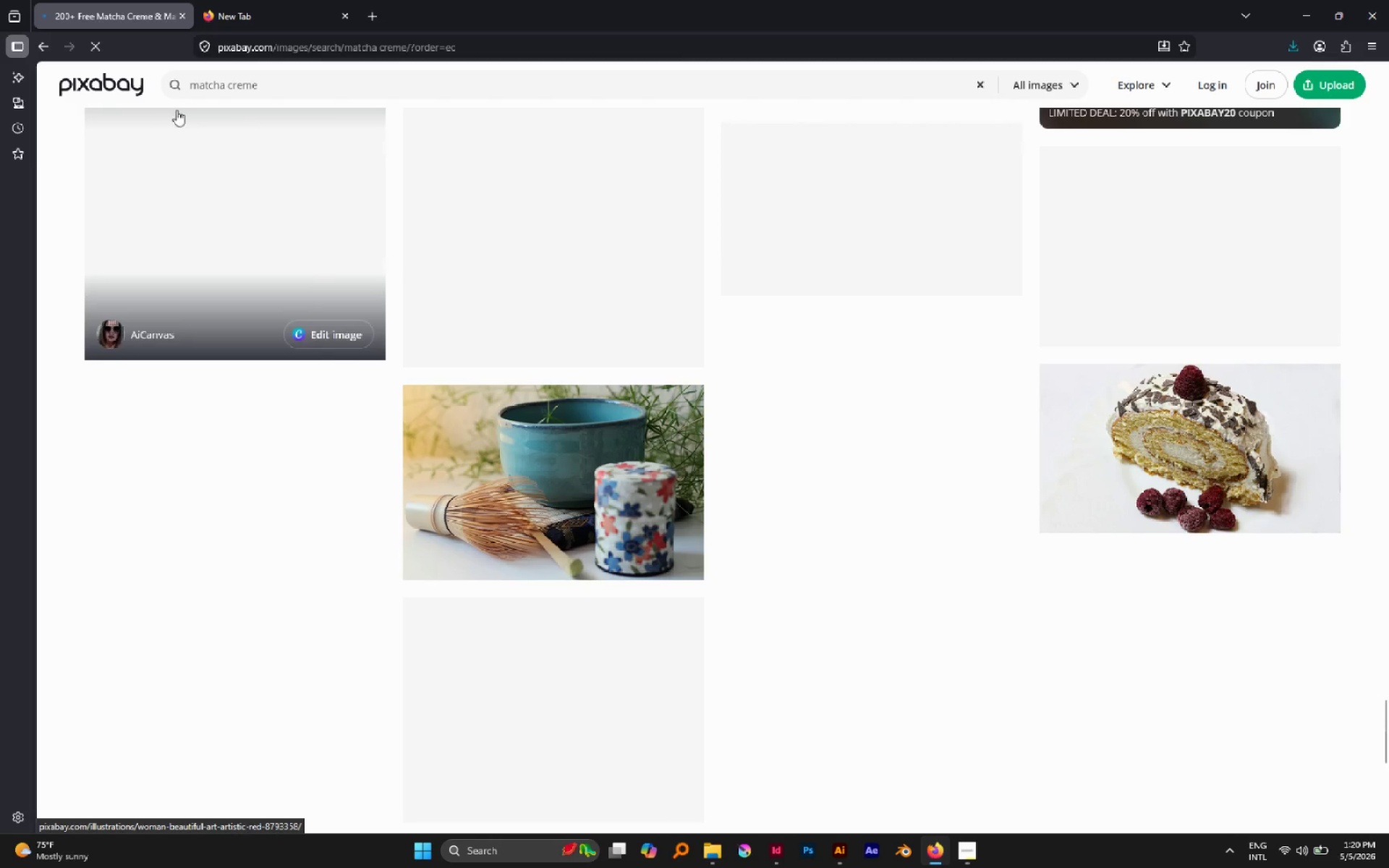 
scroll: coordinate [106, 174], scroll_direction: up, amount: 63.0
 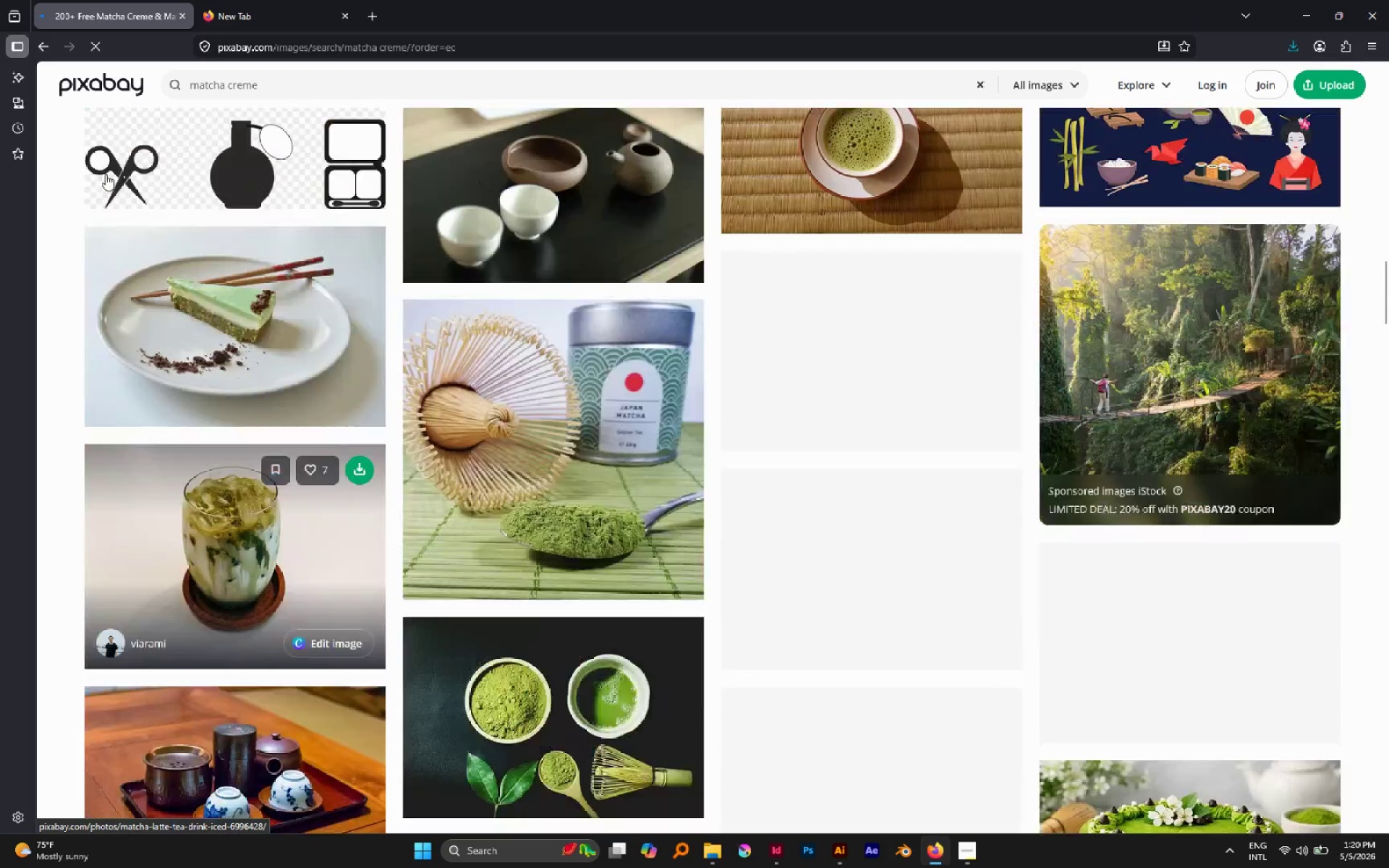 
scroll: coordinate [106, 175], scroll_direction: down, amount: 4.0
 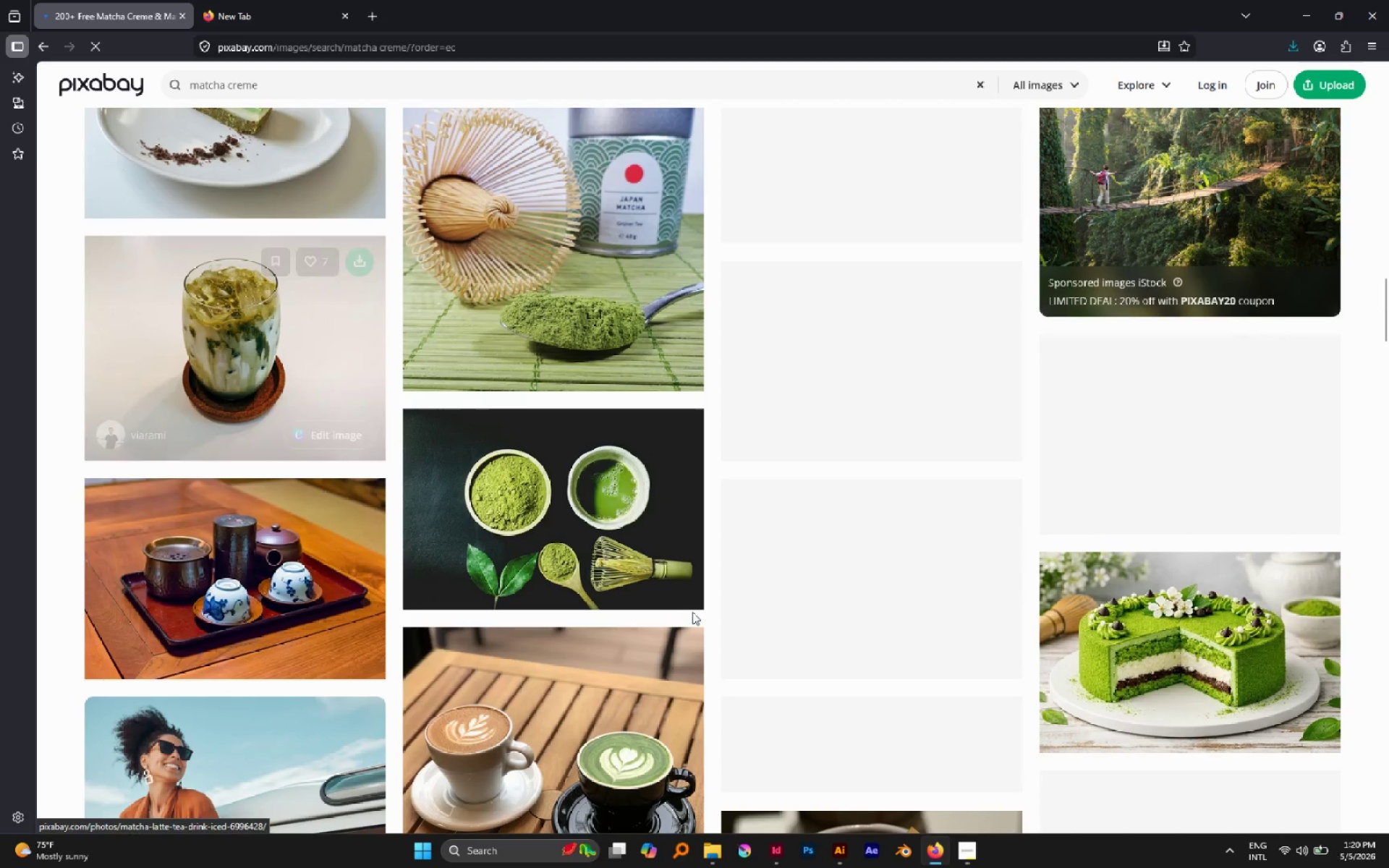 
mouse_move([543, 503])
 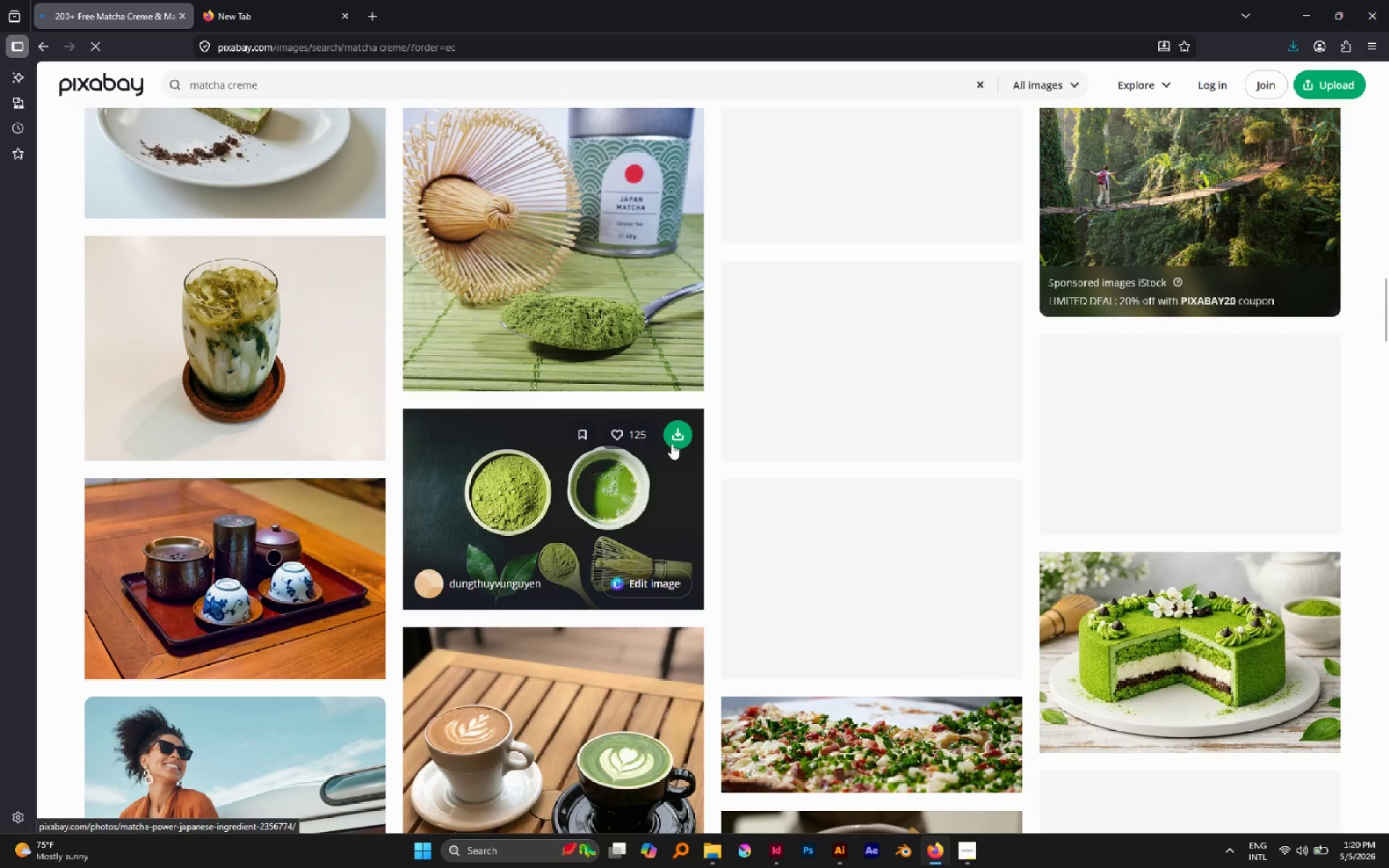 
left_click([677, 434])
 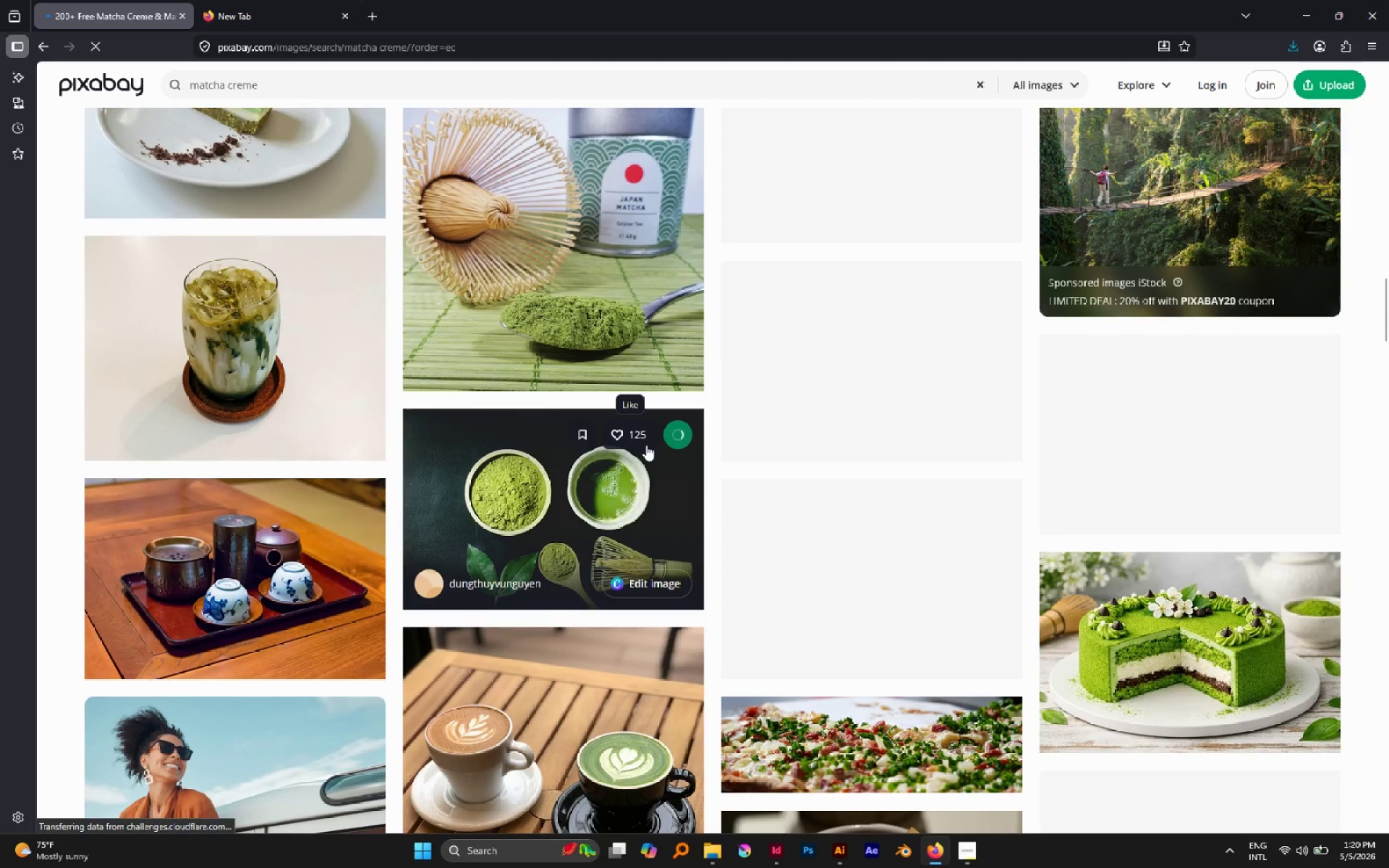 
mouse_move([906, 485])
 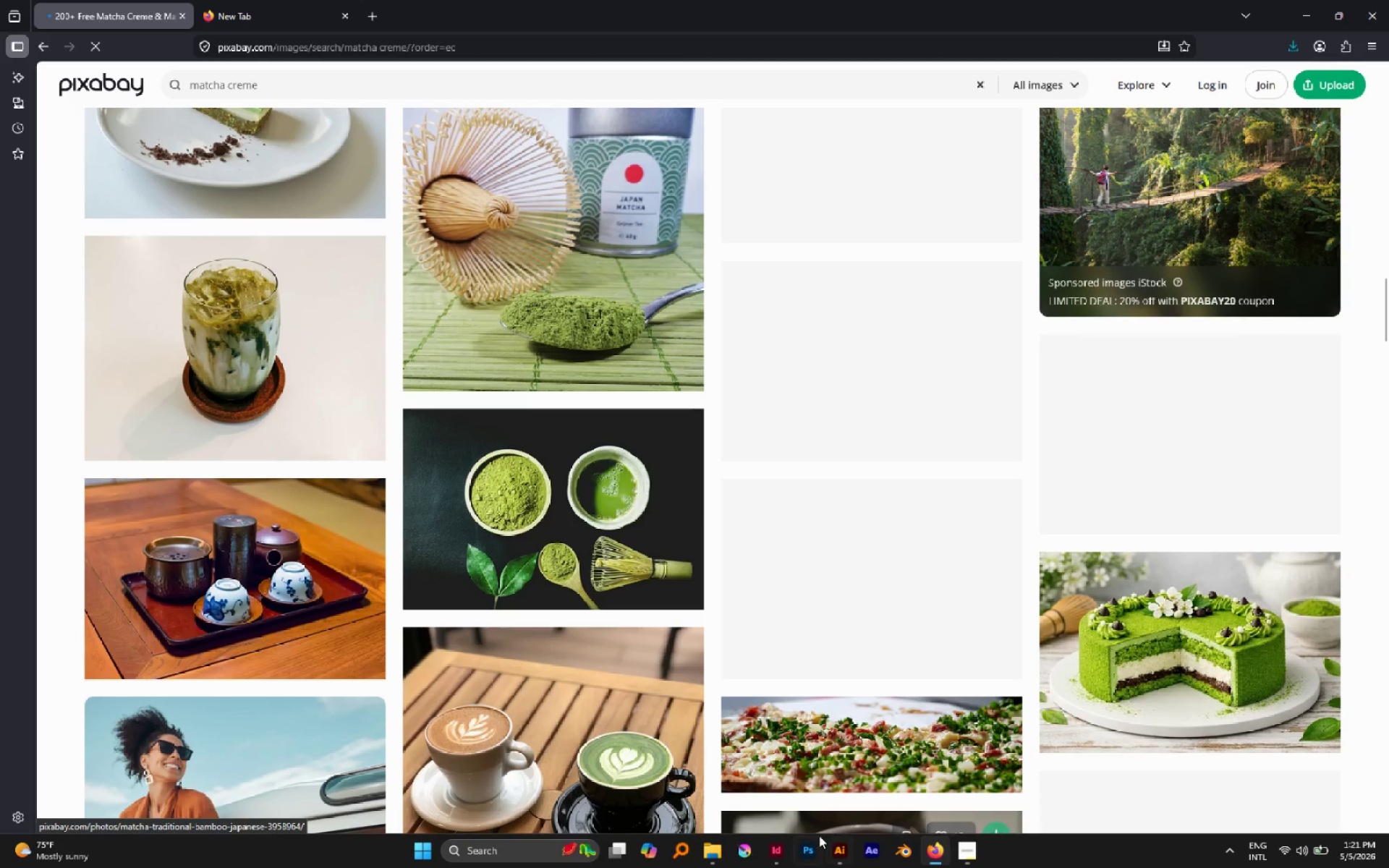 
mouse_move([710, 835])
 